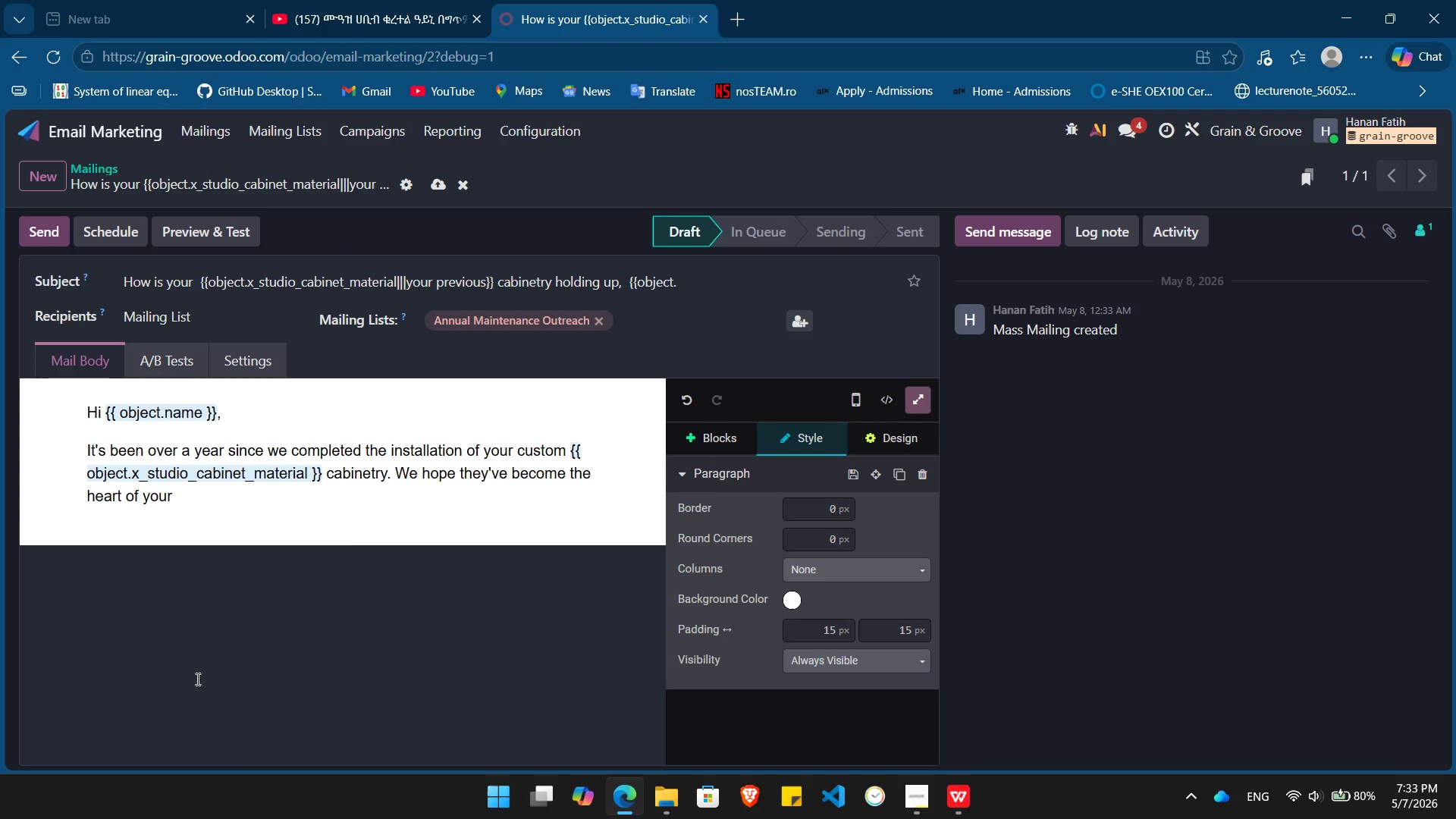 
type(home!)
 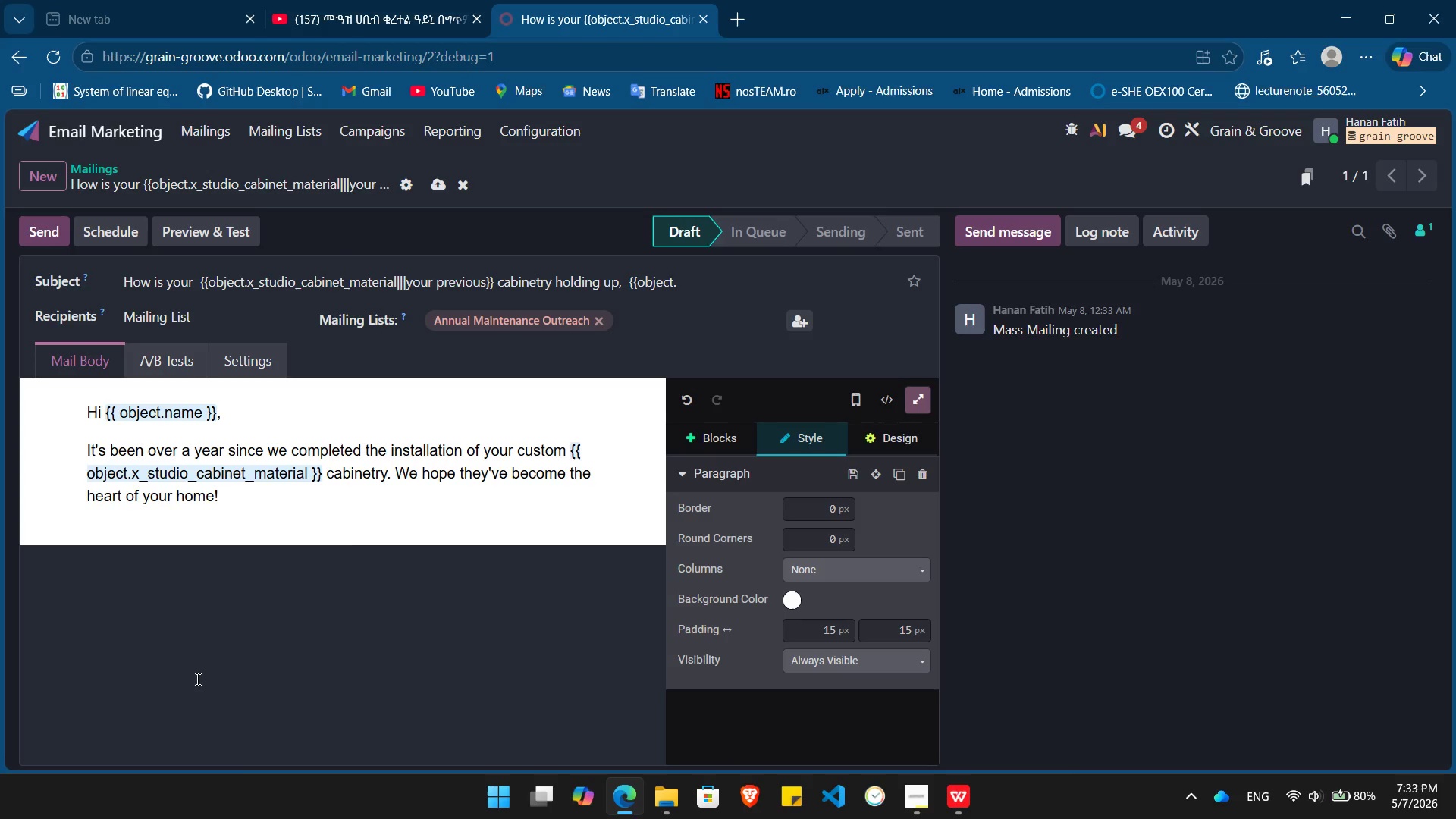 
key(Enter)
 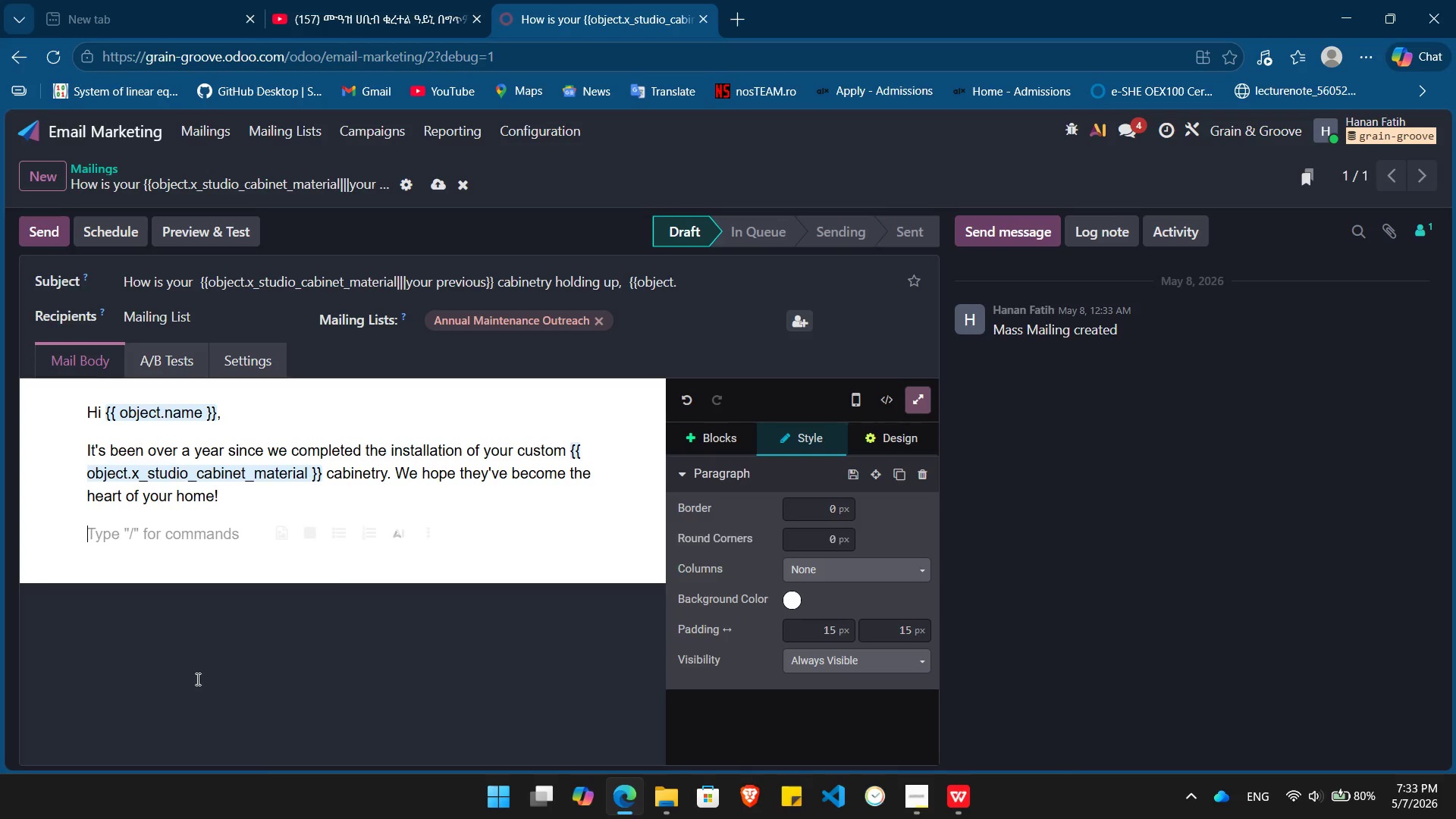 
type(At Grain & Groove, we believe high-end)
 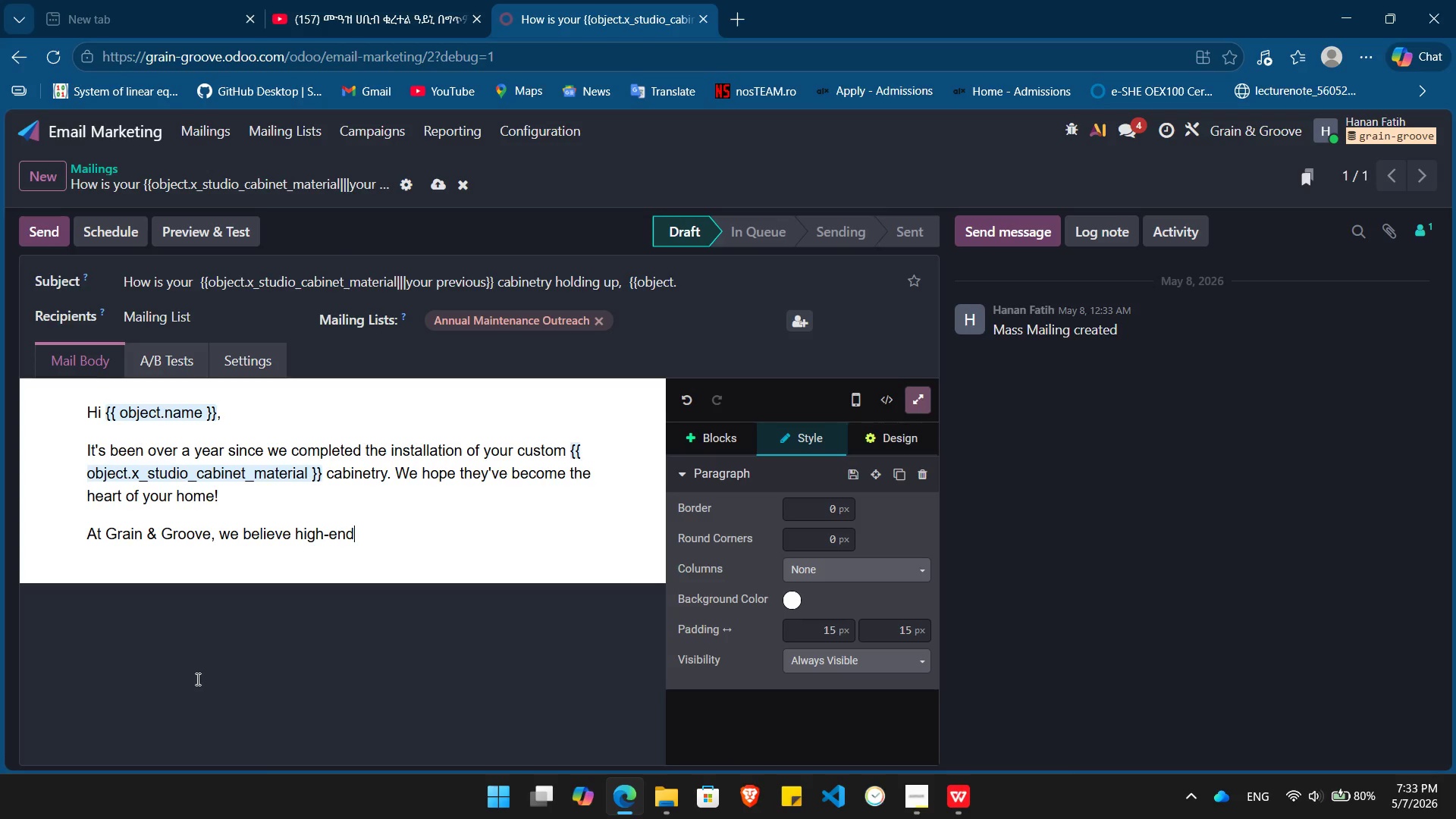 
wait(7.14)
 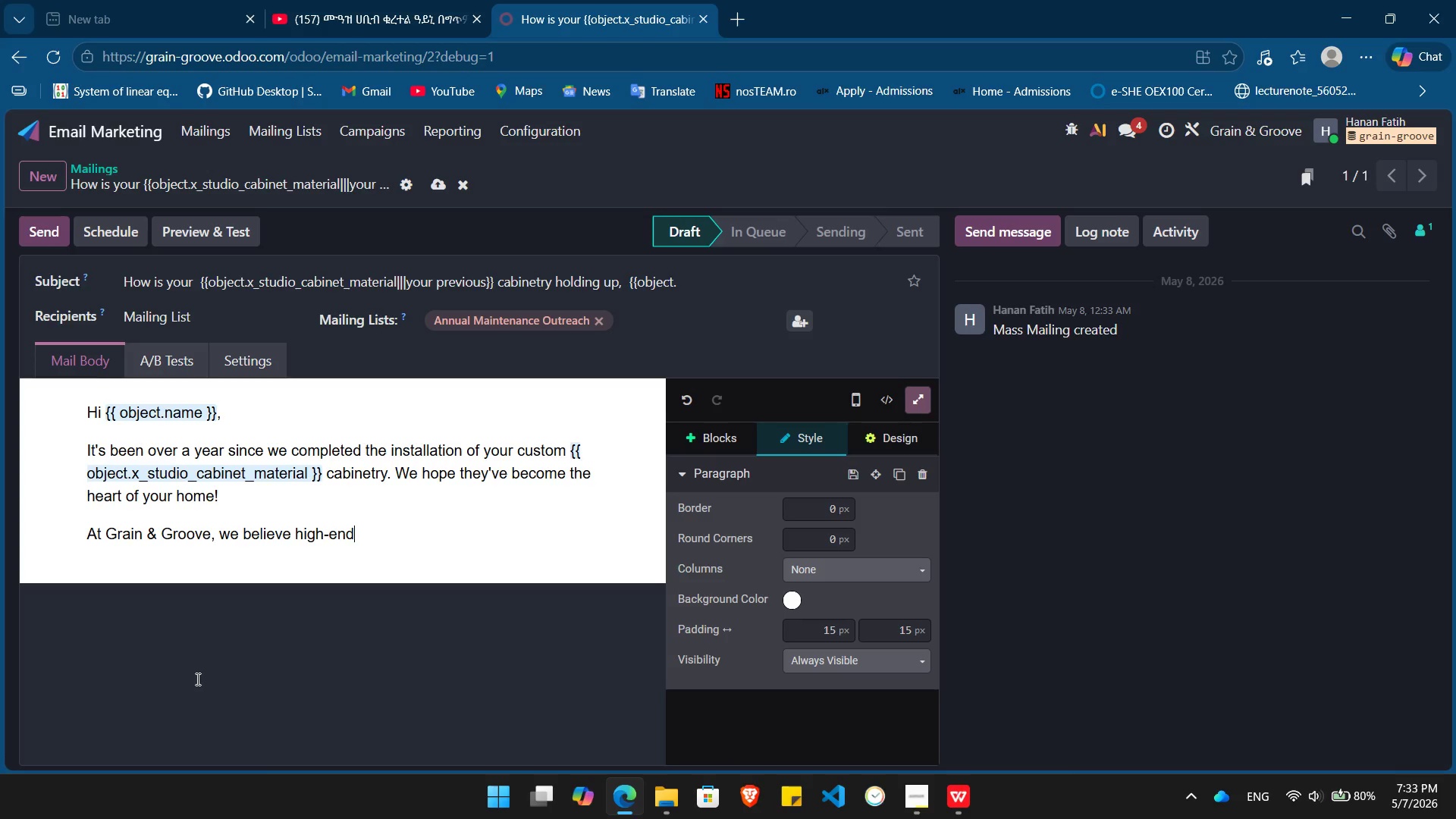 
type( craftsmanship deserves lifelong care. )
 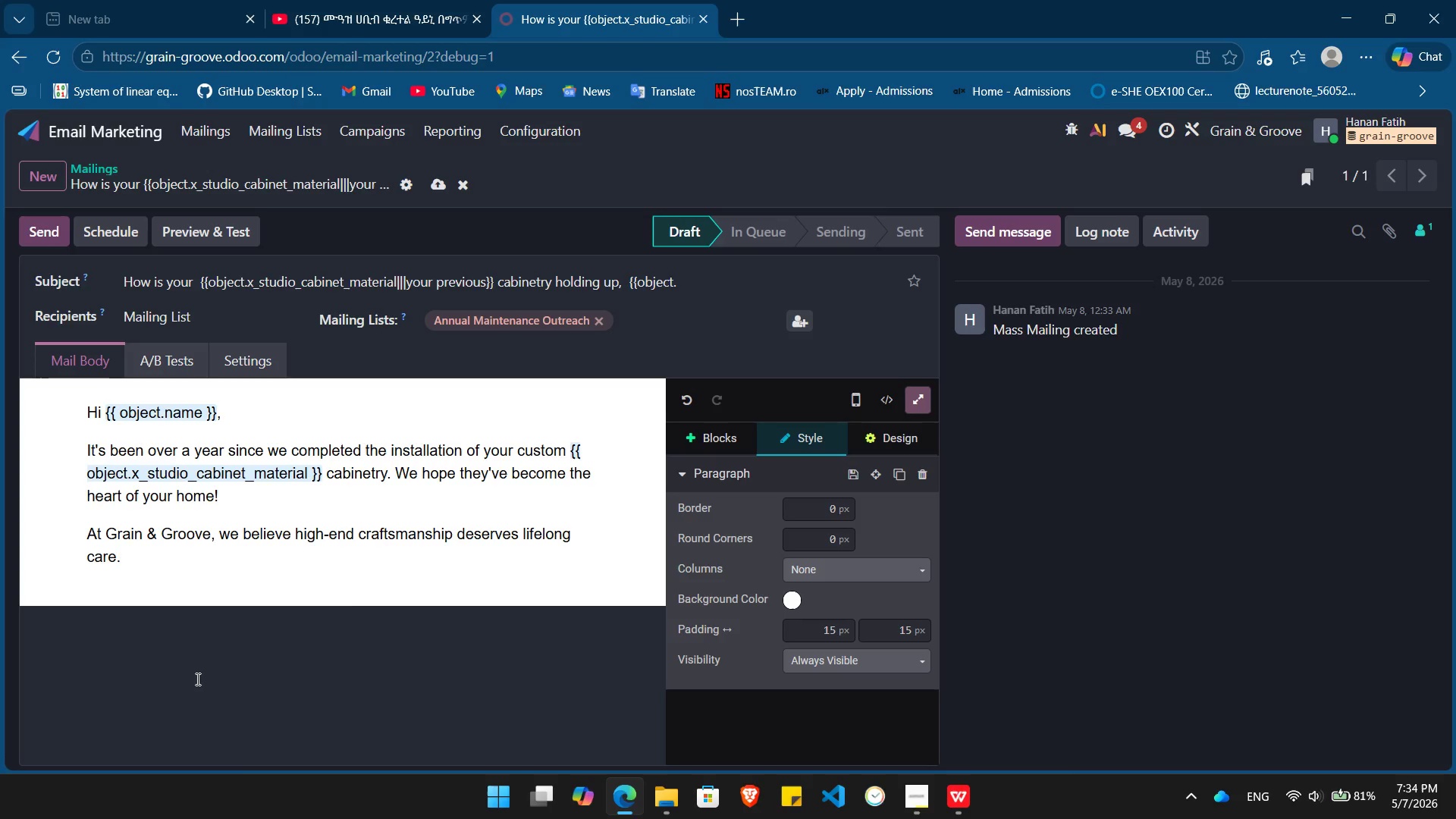 
type(After twek)
key(Backspace)
type(lve months of use, even the finest hings)
key(Backspace)
type(es can settle. Are you)
 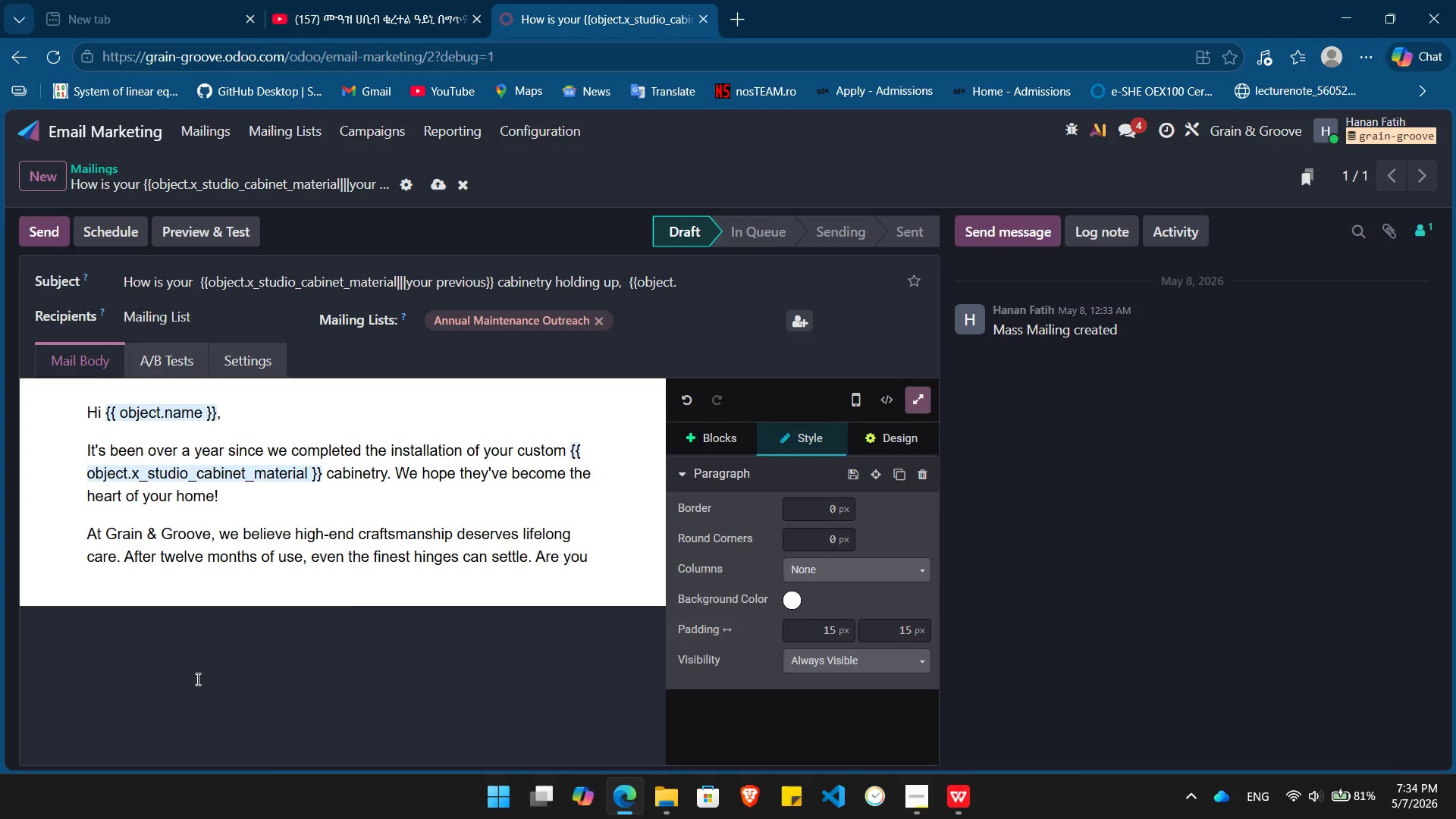 
type(r doors still swinging perfectly, or have you noticed)
 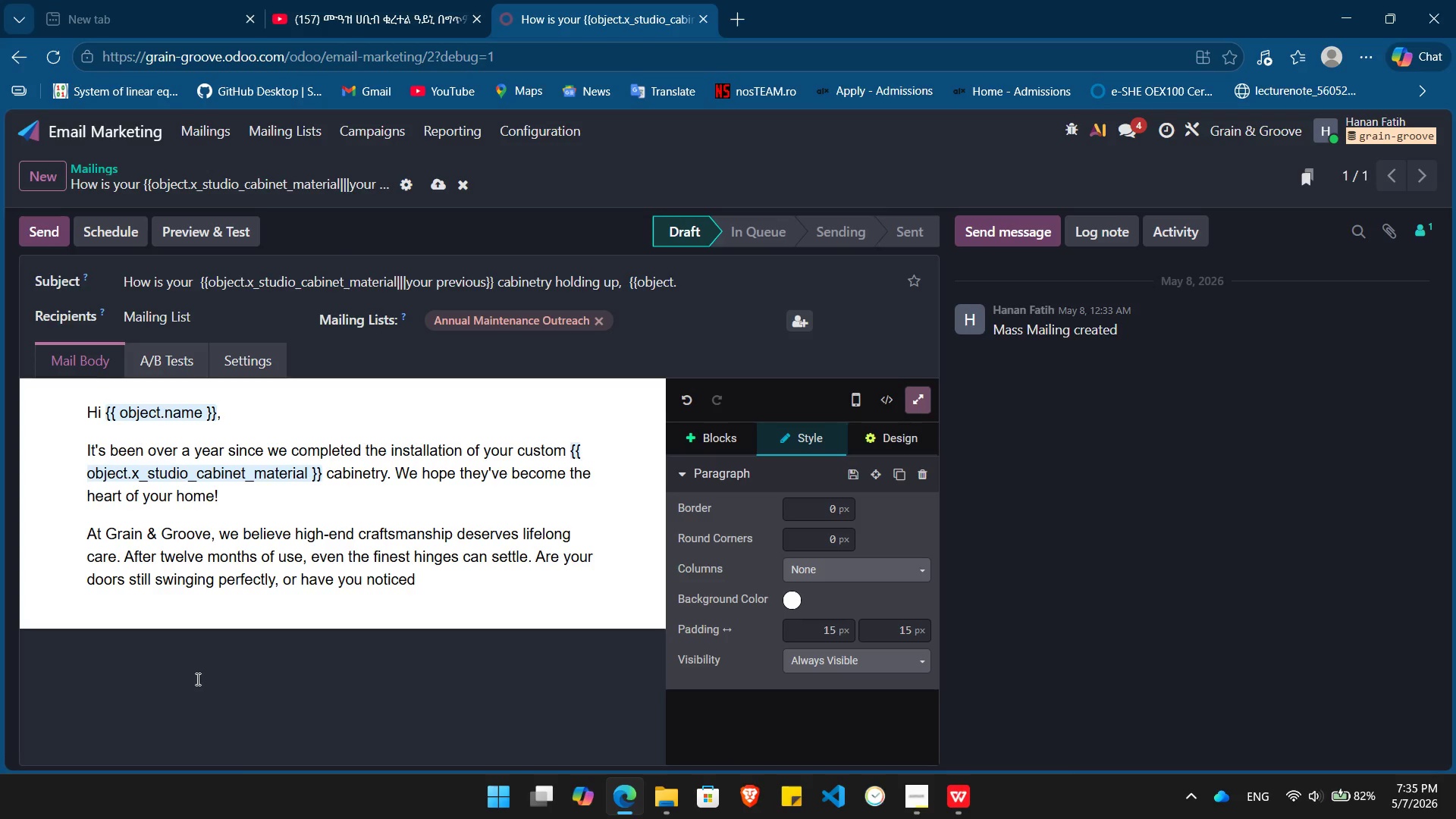 
type( any sight misalignments?)
 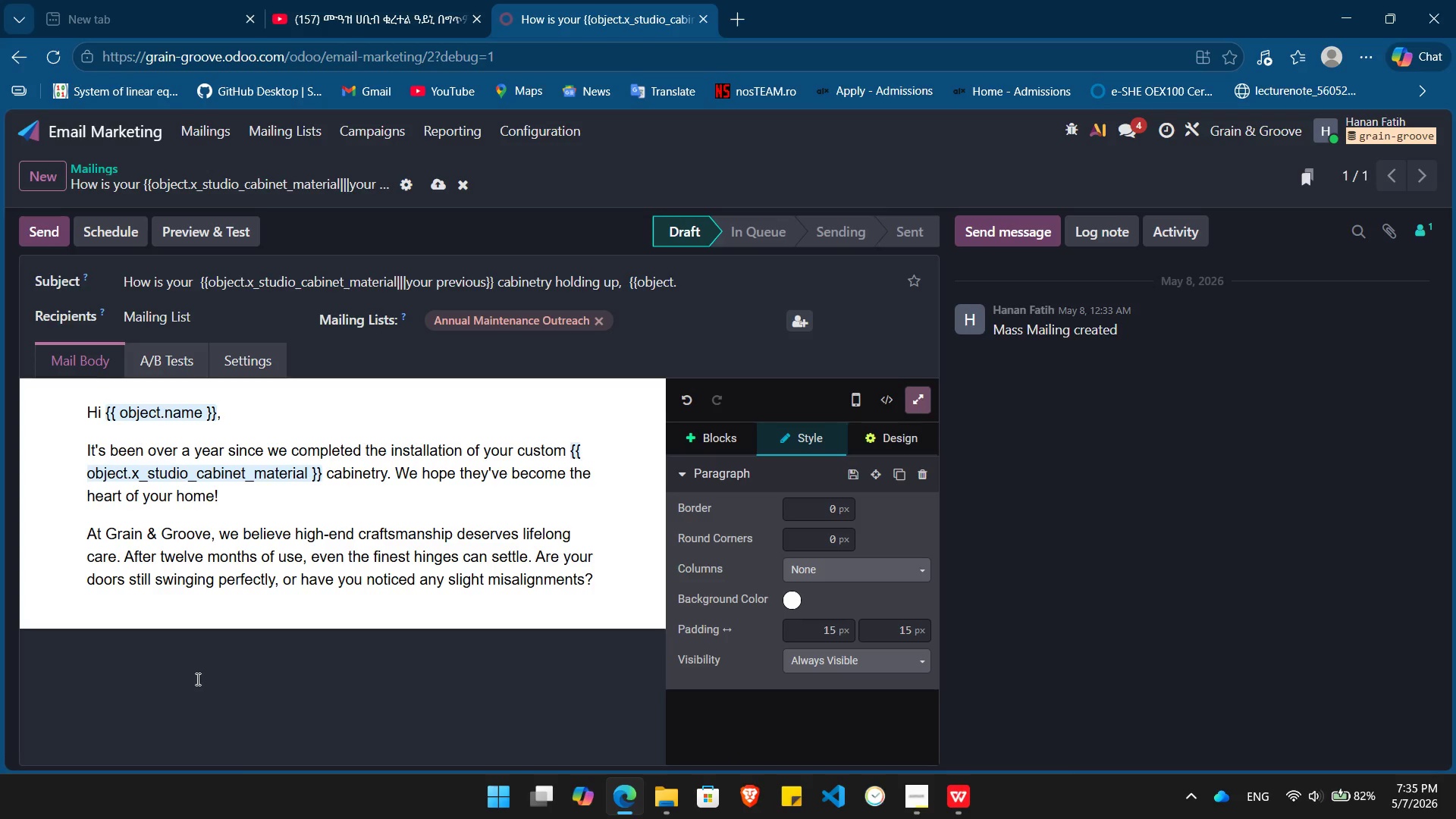 
key(Enter)
 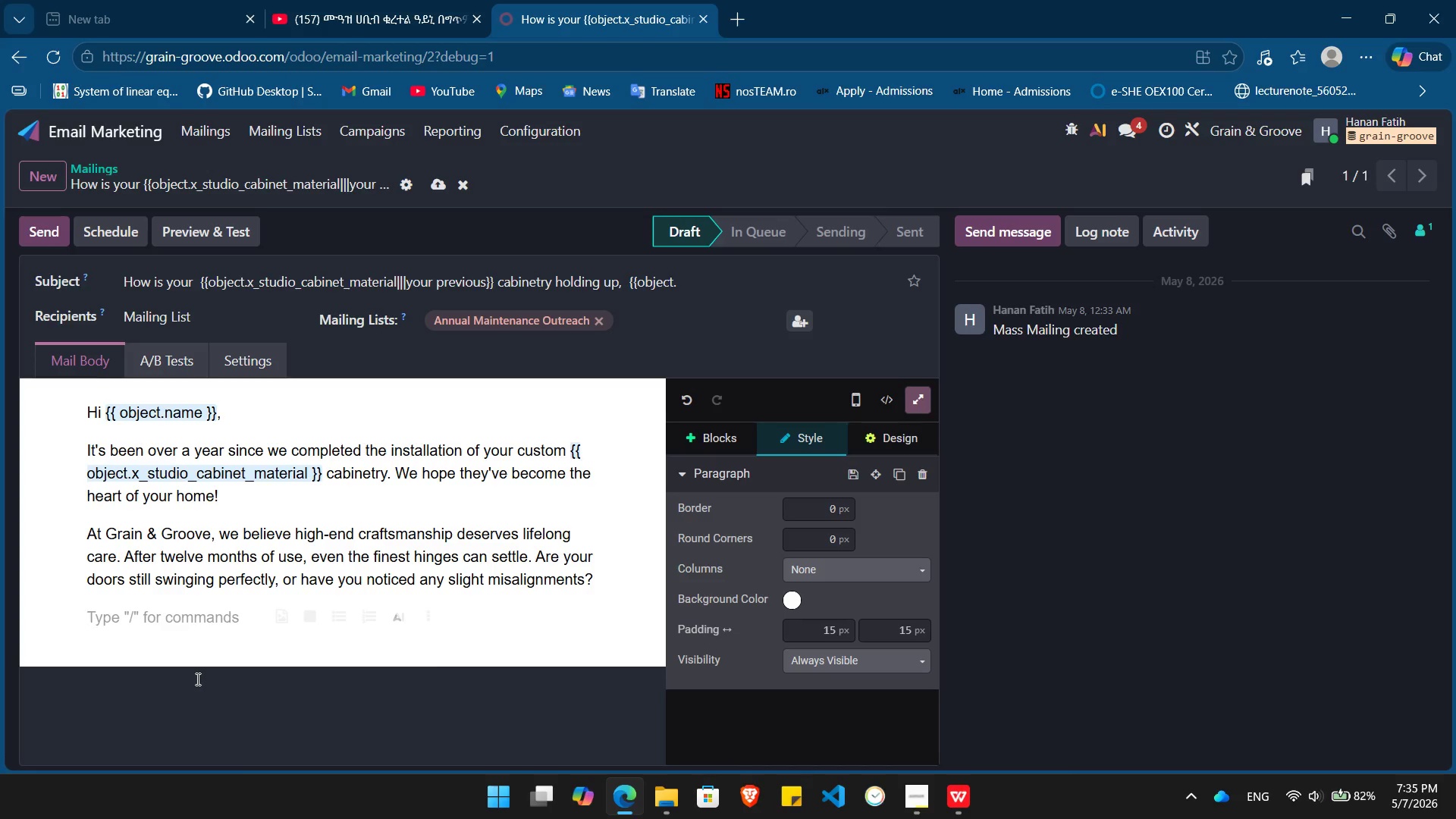 
type(Just checking in to ensure you're still loving the results.)
 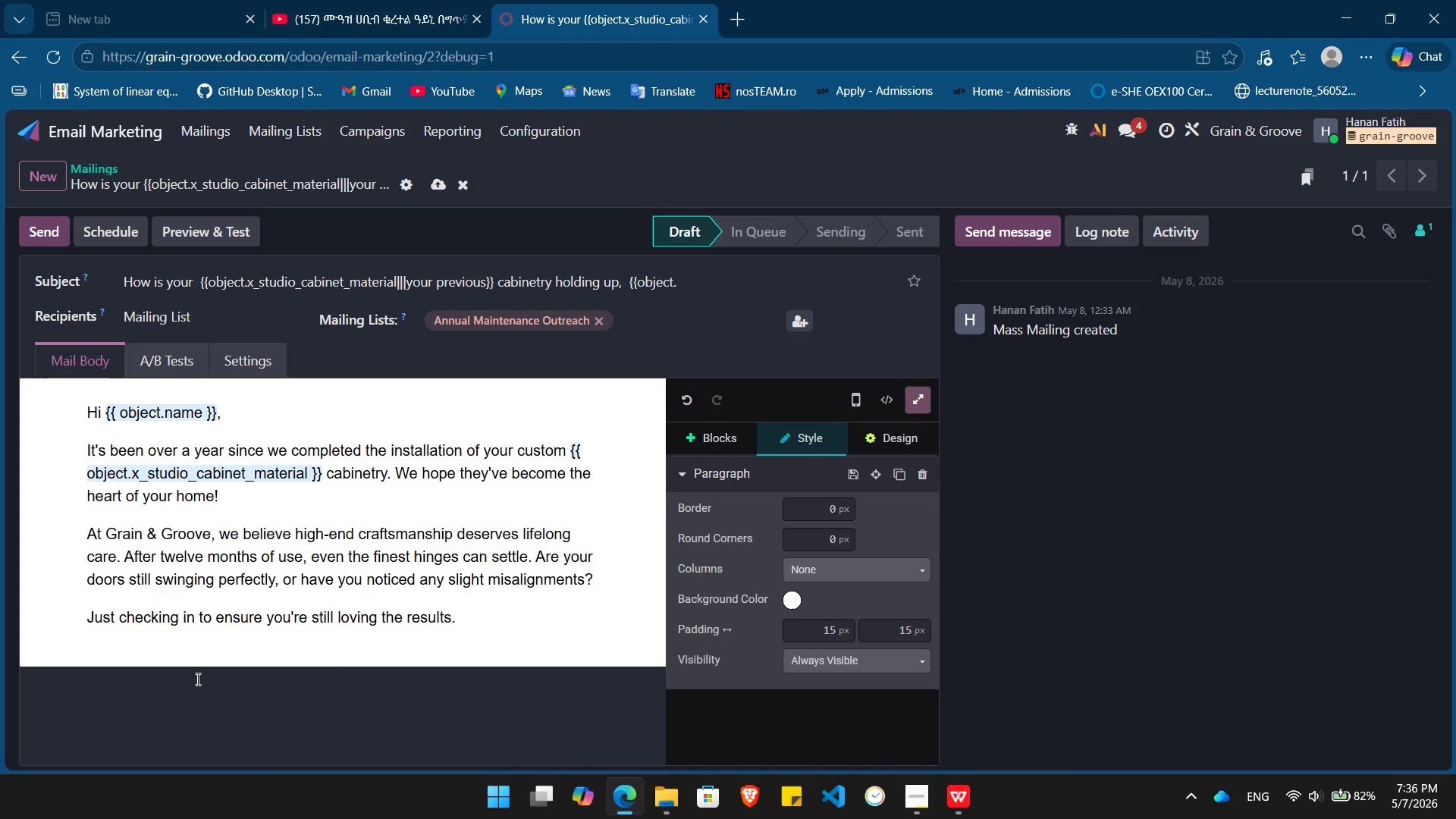 
key(Enter)
 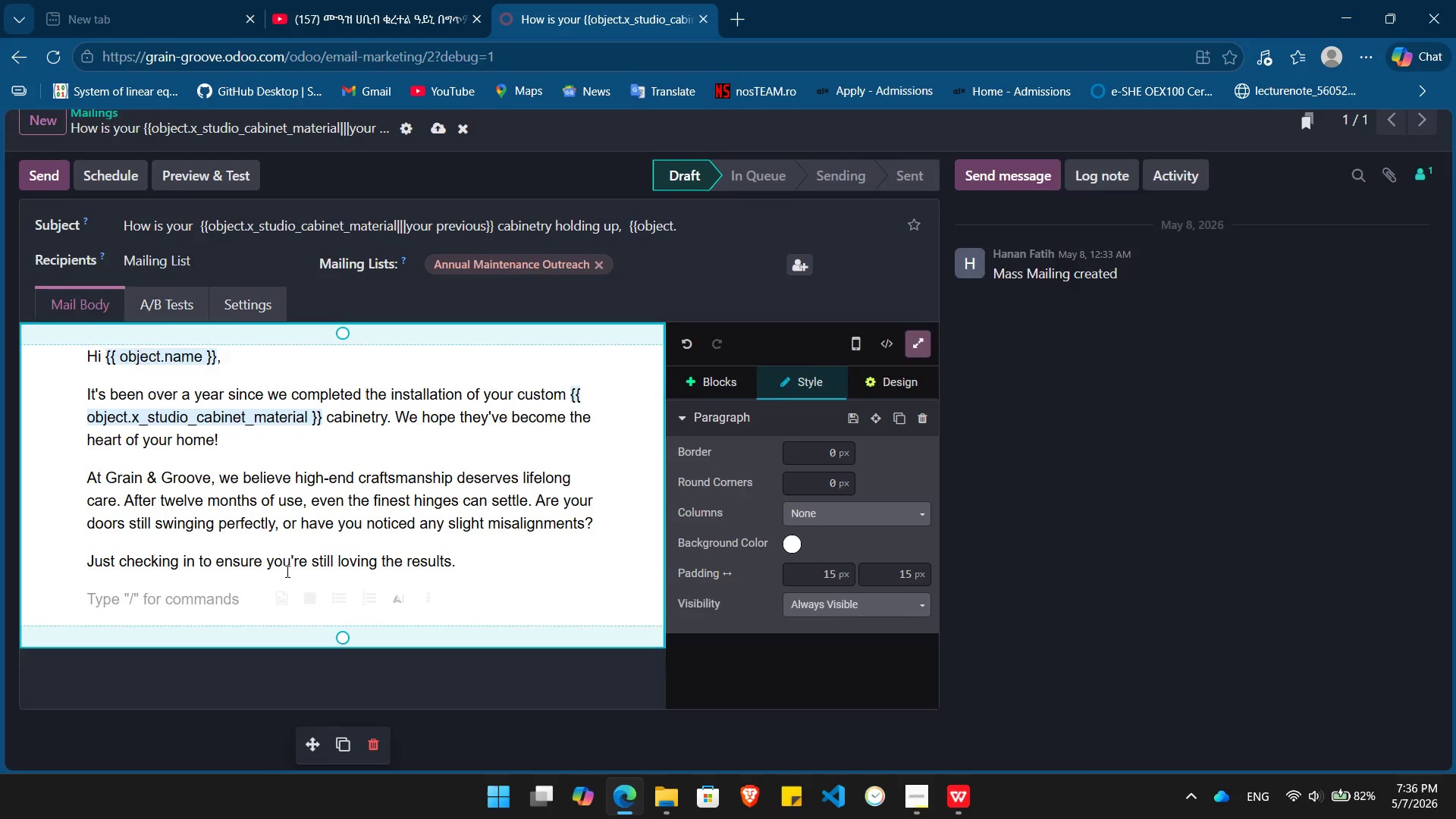 
type(Best,)
 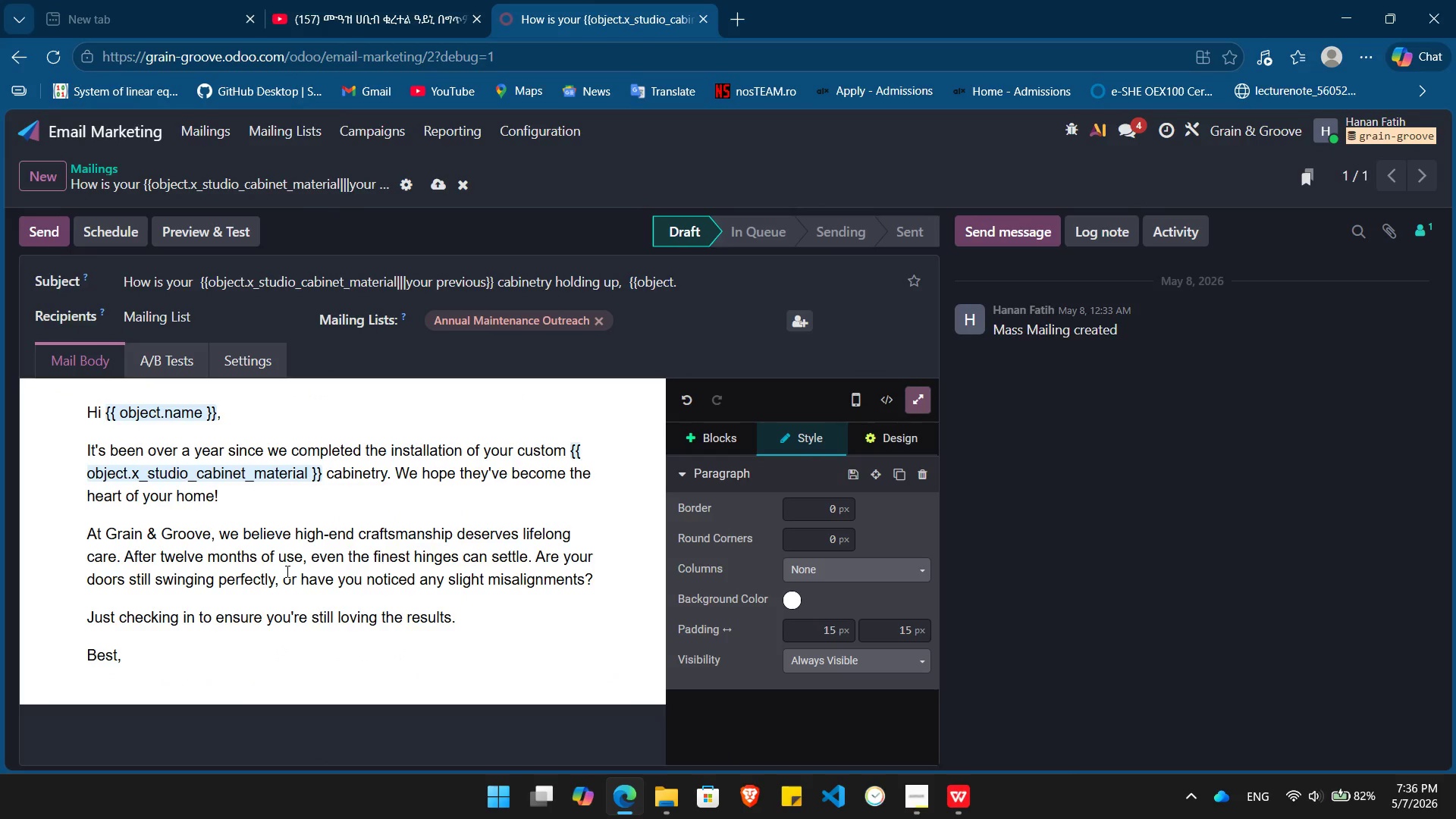 
key(Enter)
 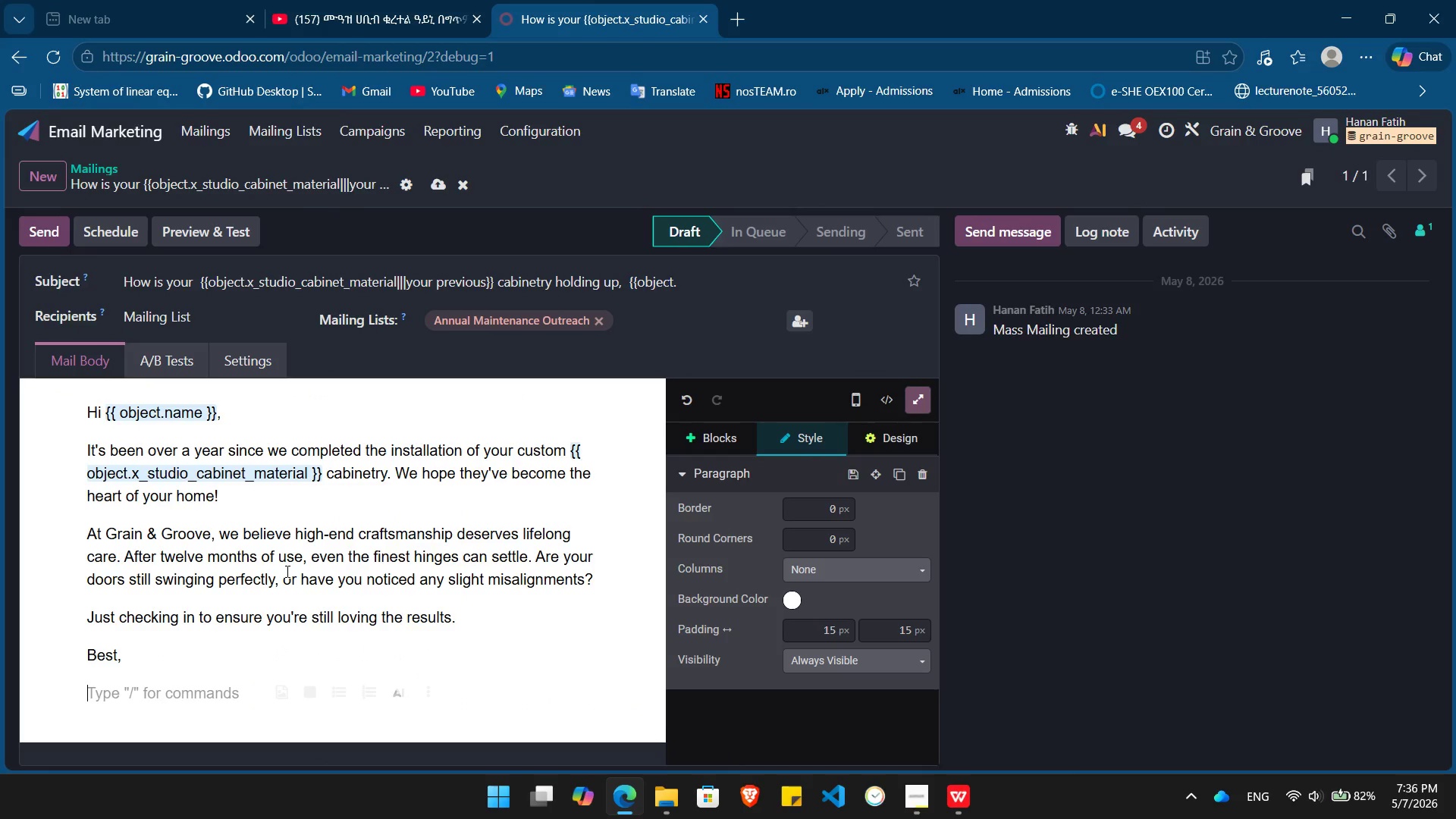 
key(Control+ControlLeft)
 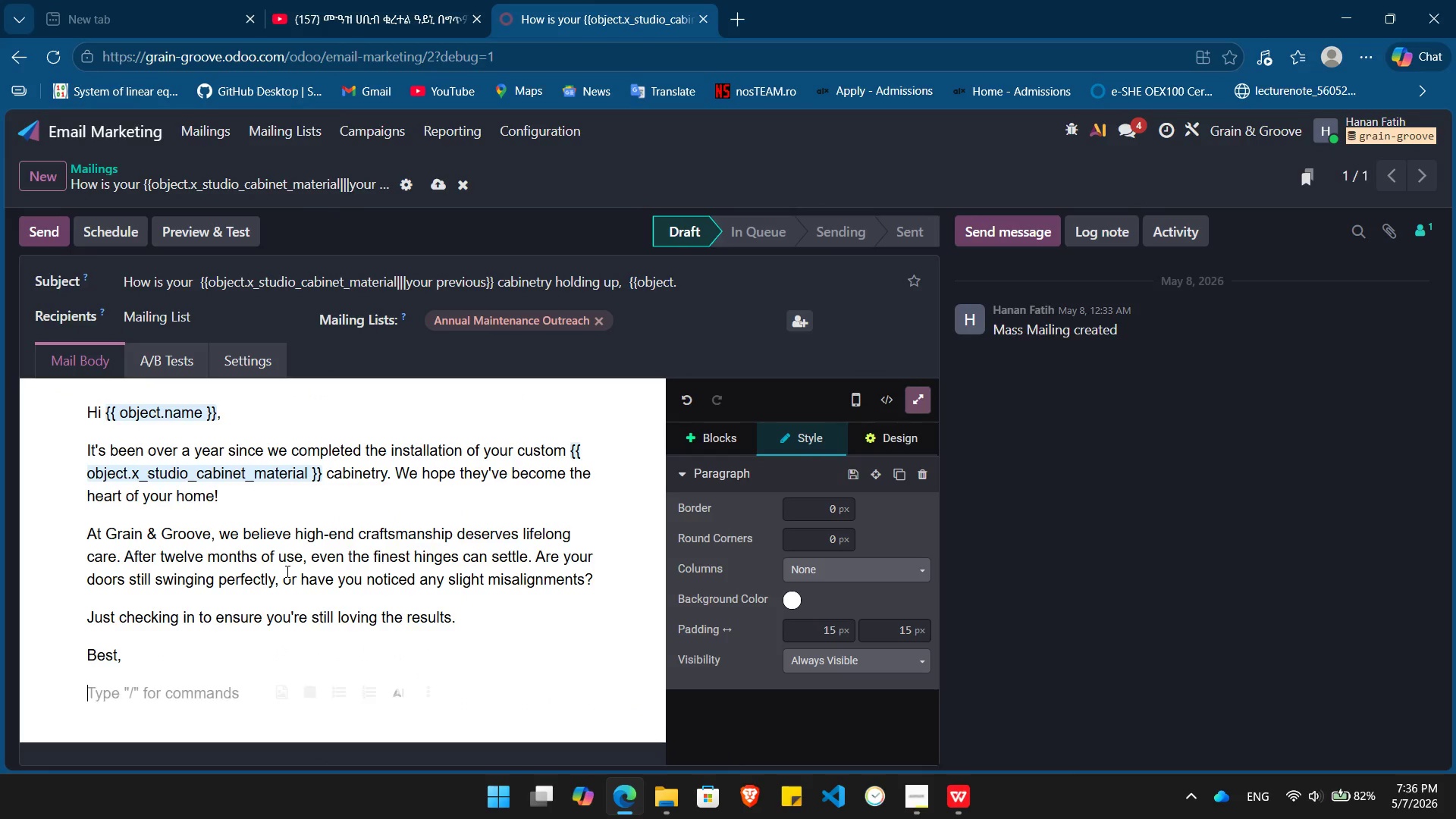 
key(Control+I)
 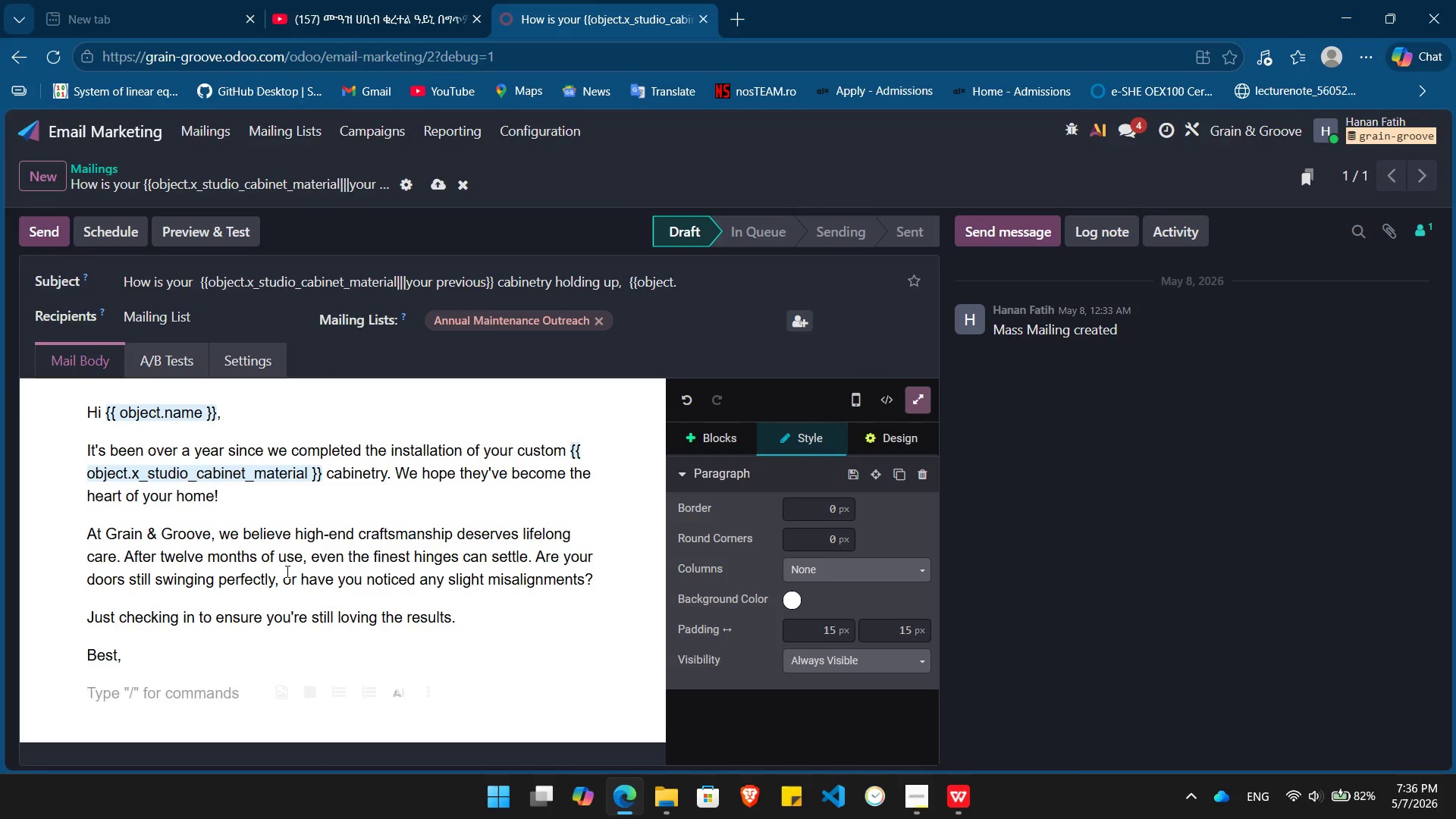 
type(The Grain & Groove Team)
 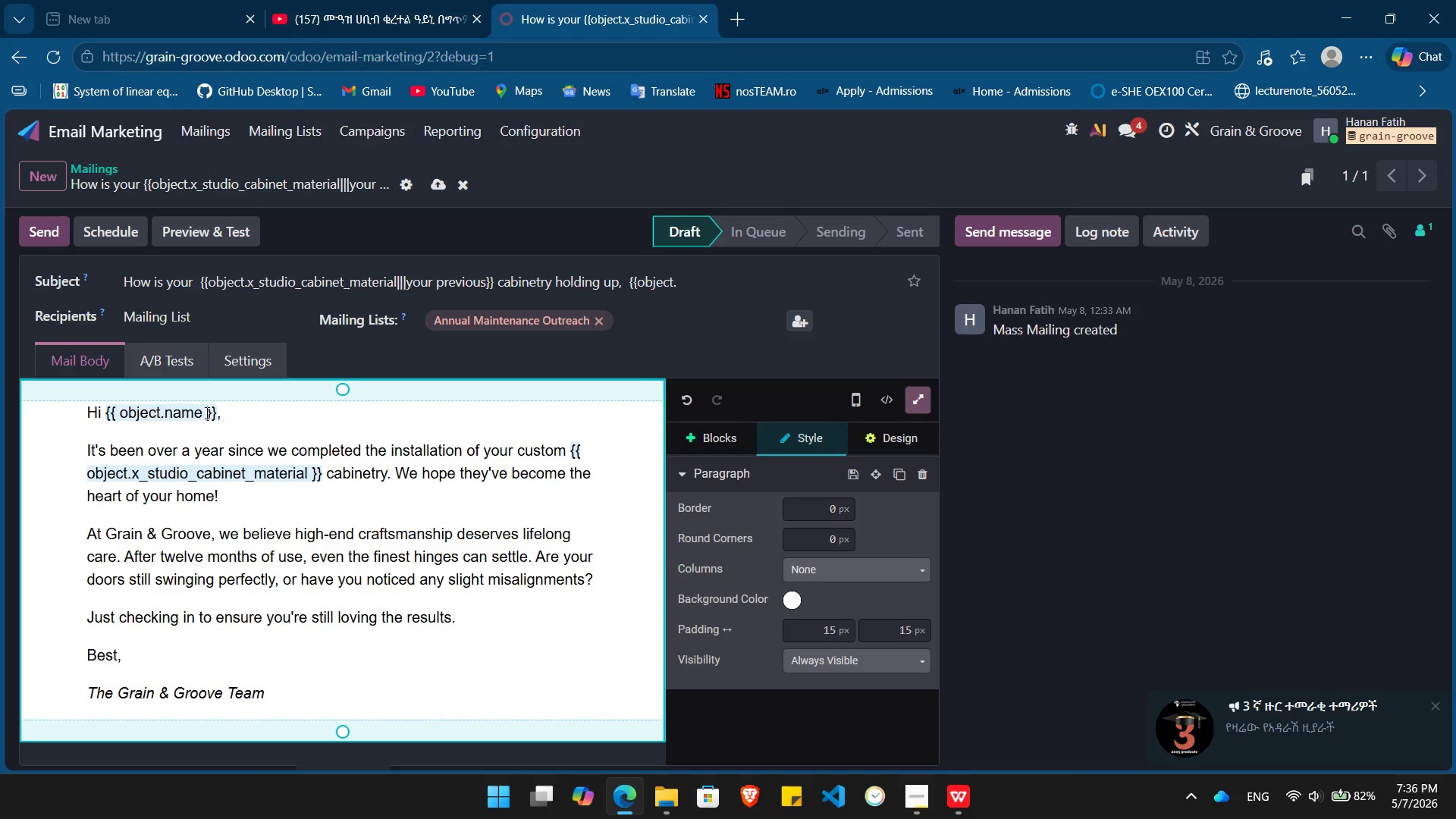 
wait(15.47)
 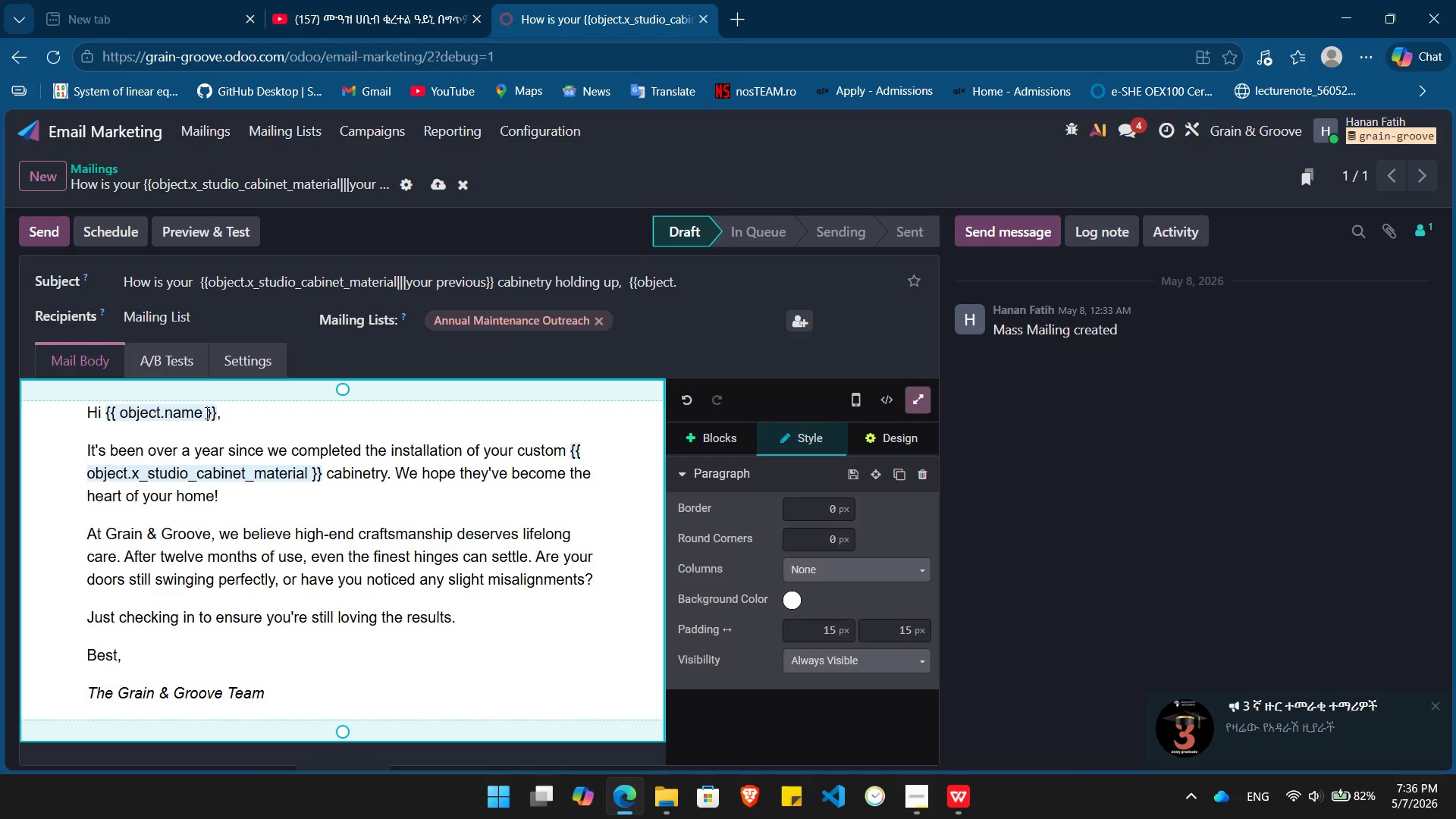 
left_click([1255, 733])
 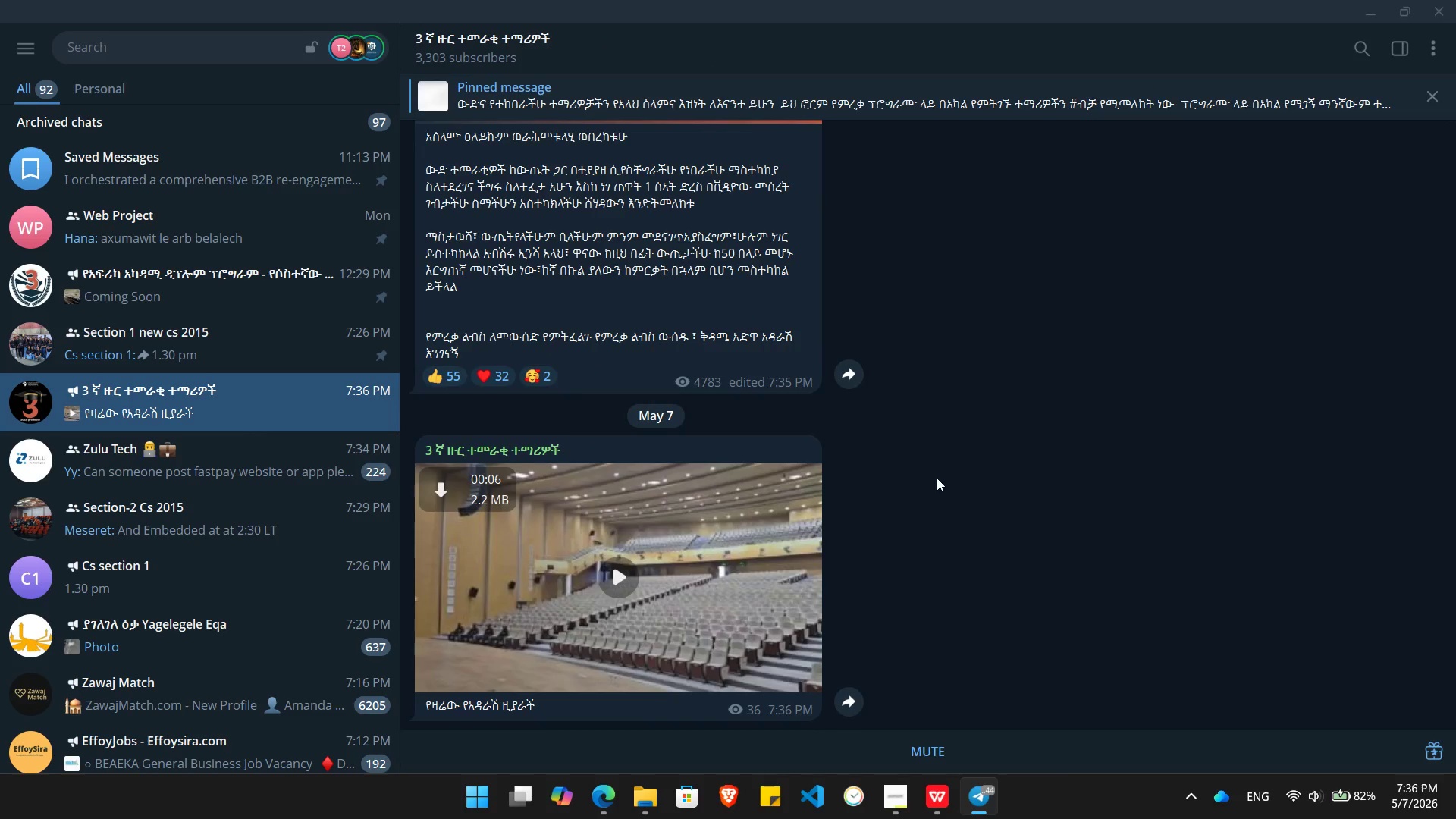 
wait(5.33)
 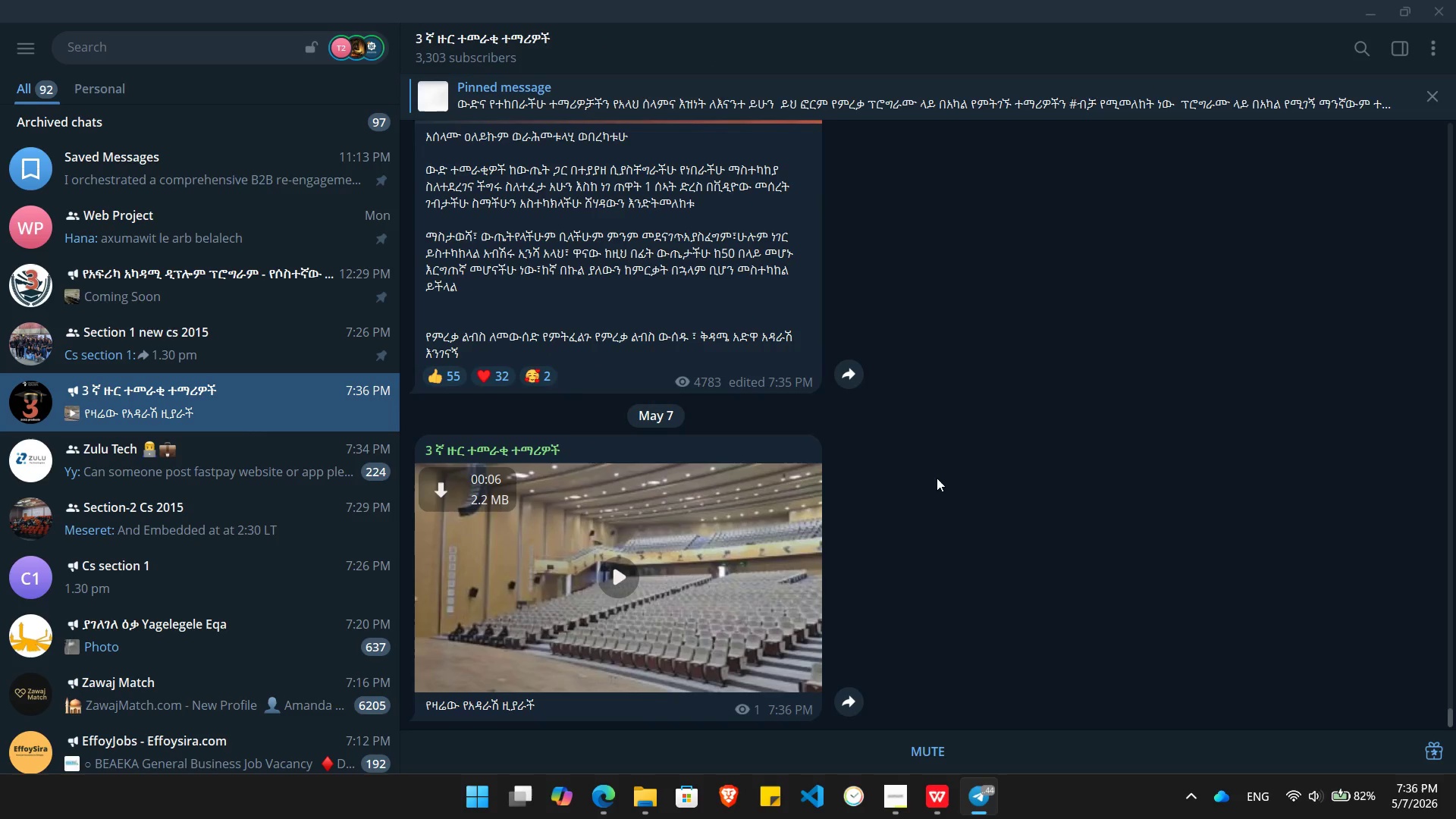 
left_click([1376, 0])
 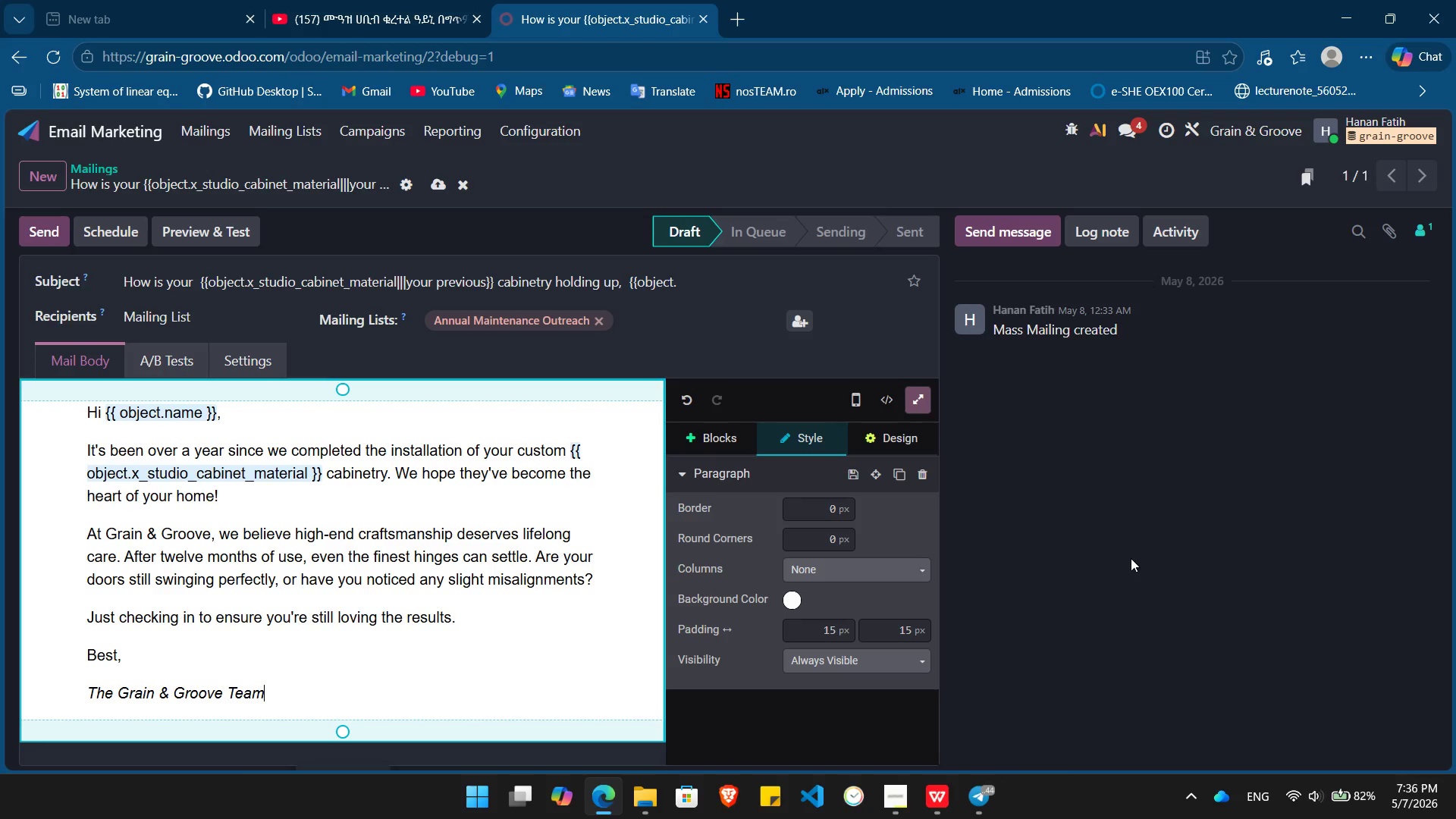 
wait(10.66)
 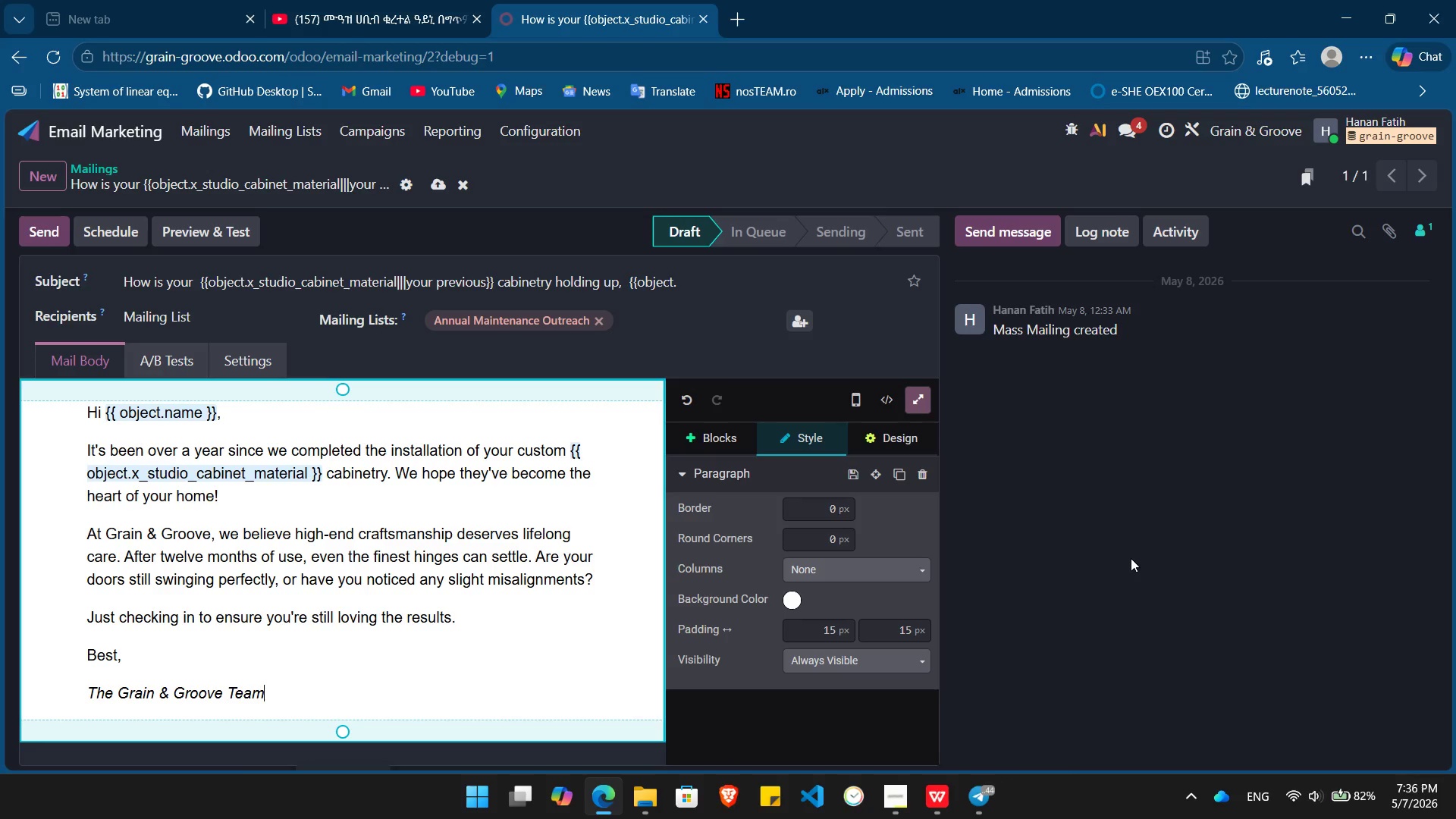 
left_click([379, 118])
 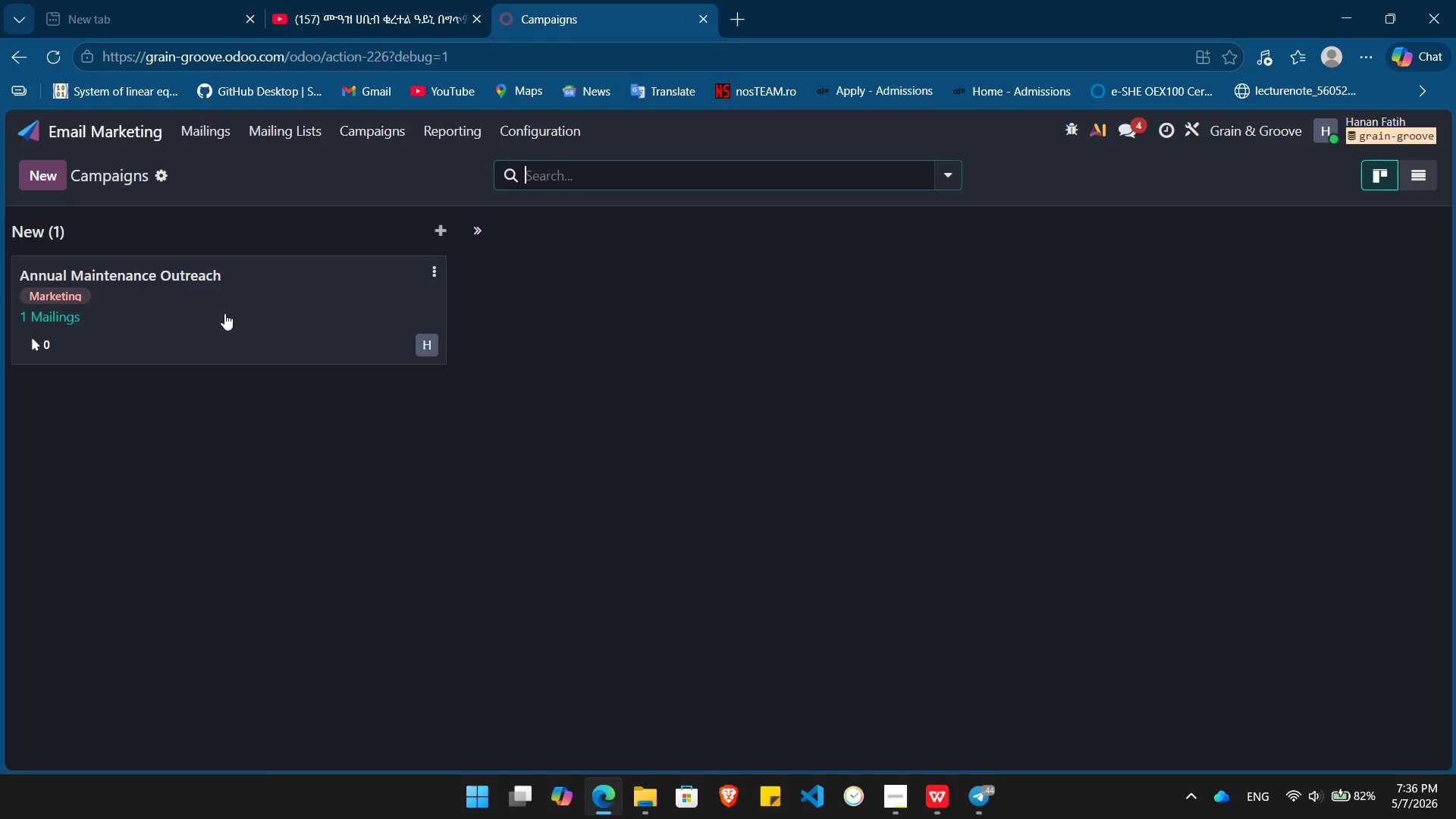 
left_click([177, 284])
 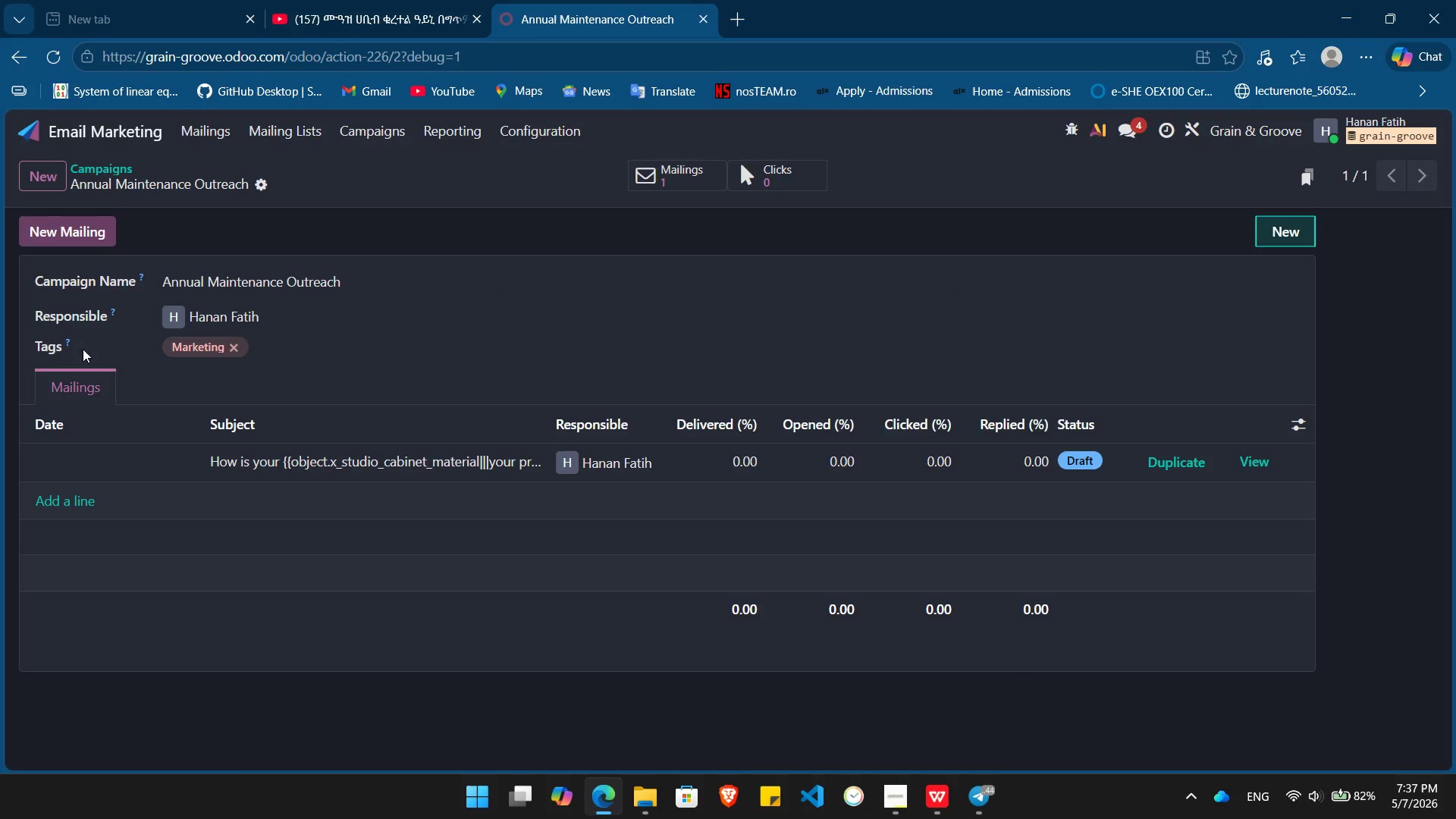 
wait(6.5)
 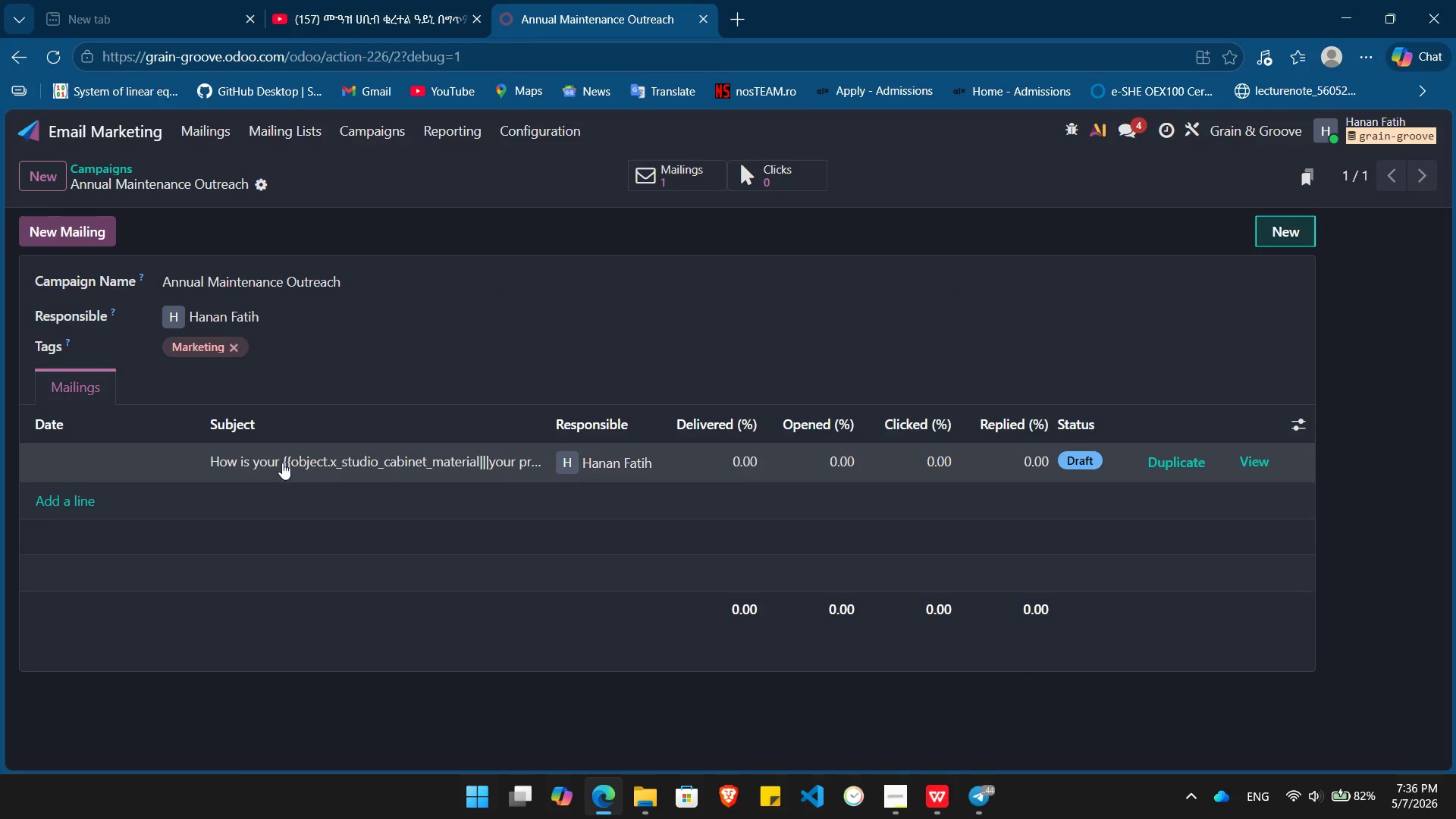 
left_click([73, 504])
 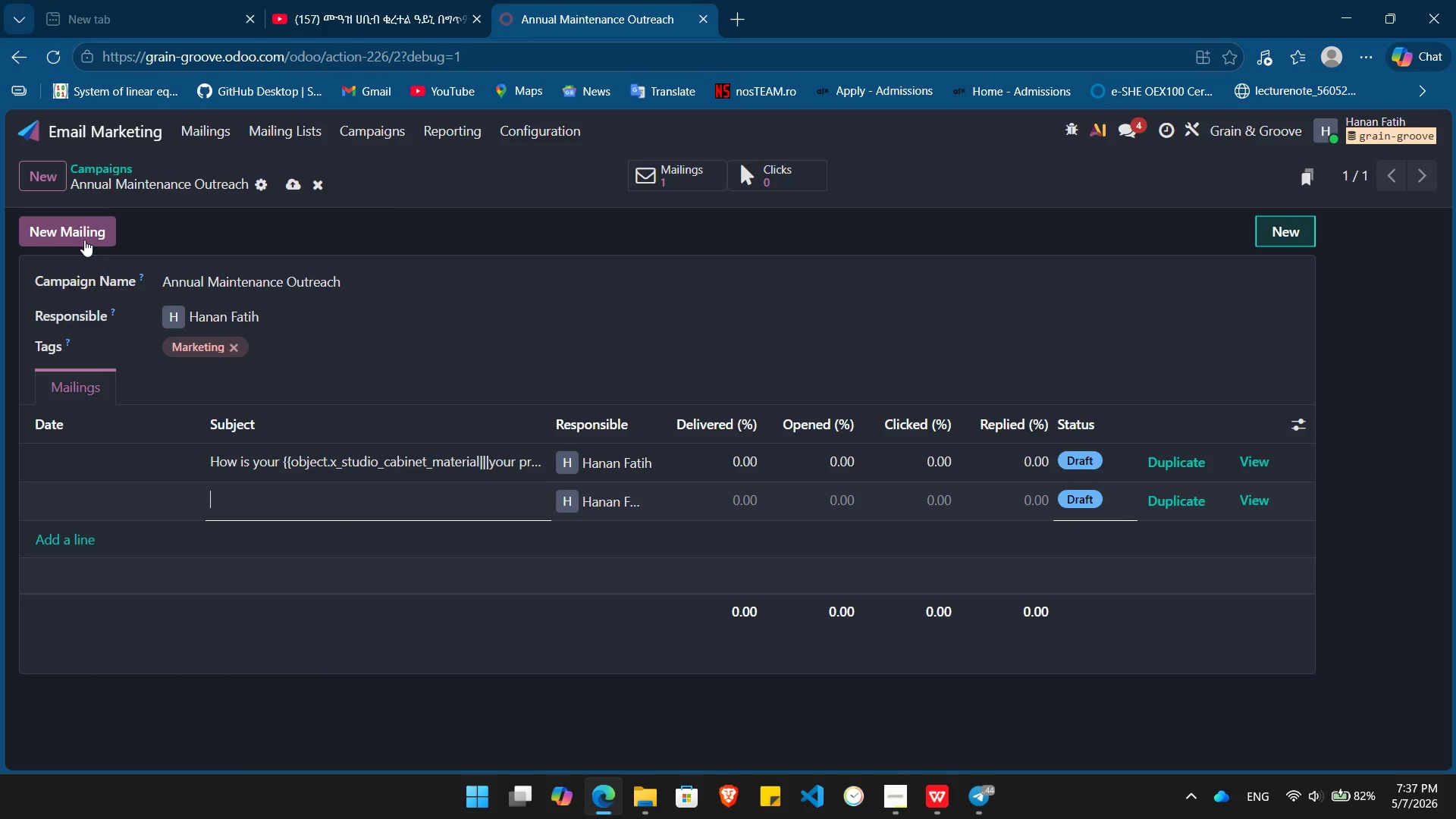 
wait(5.19)
 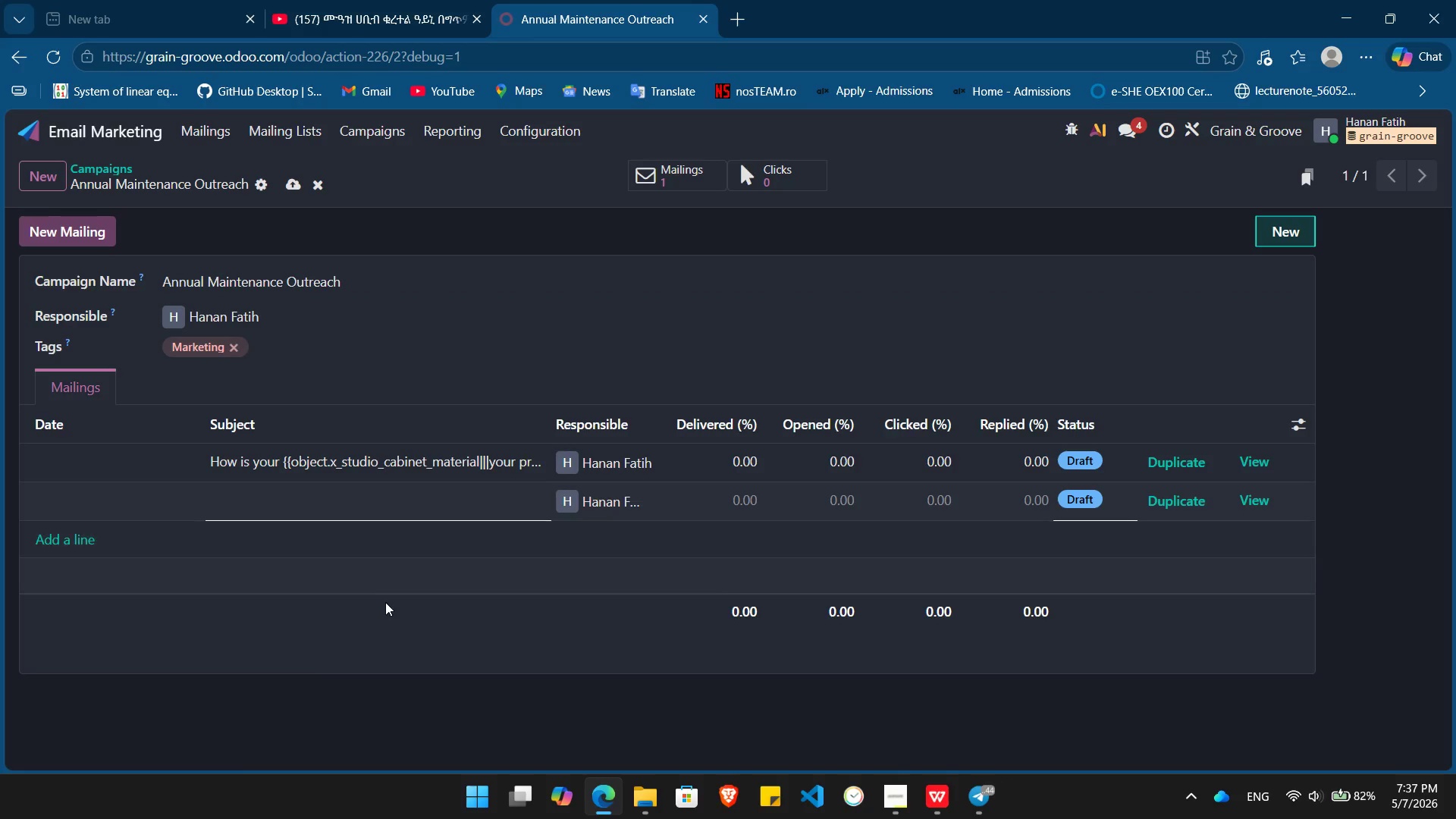 
left_click([73, 233])
 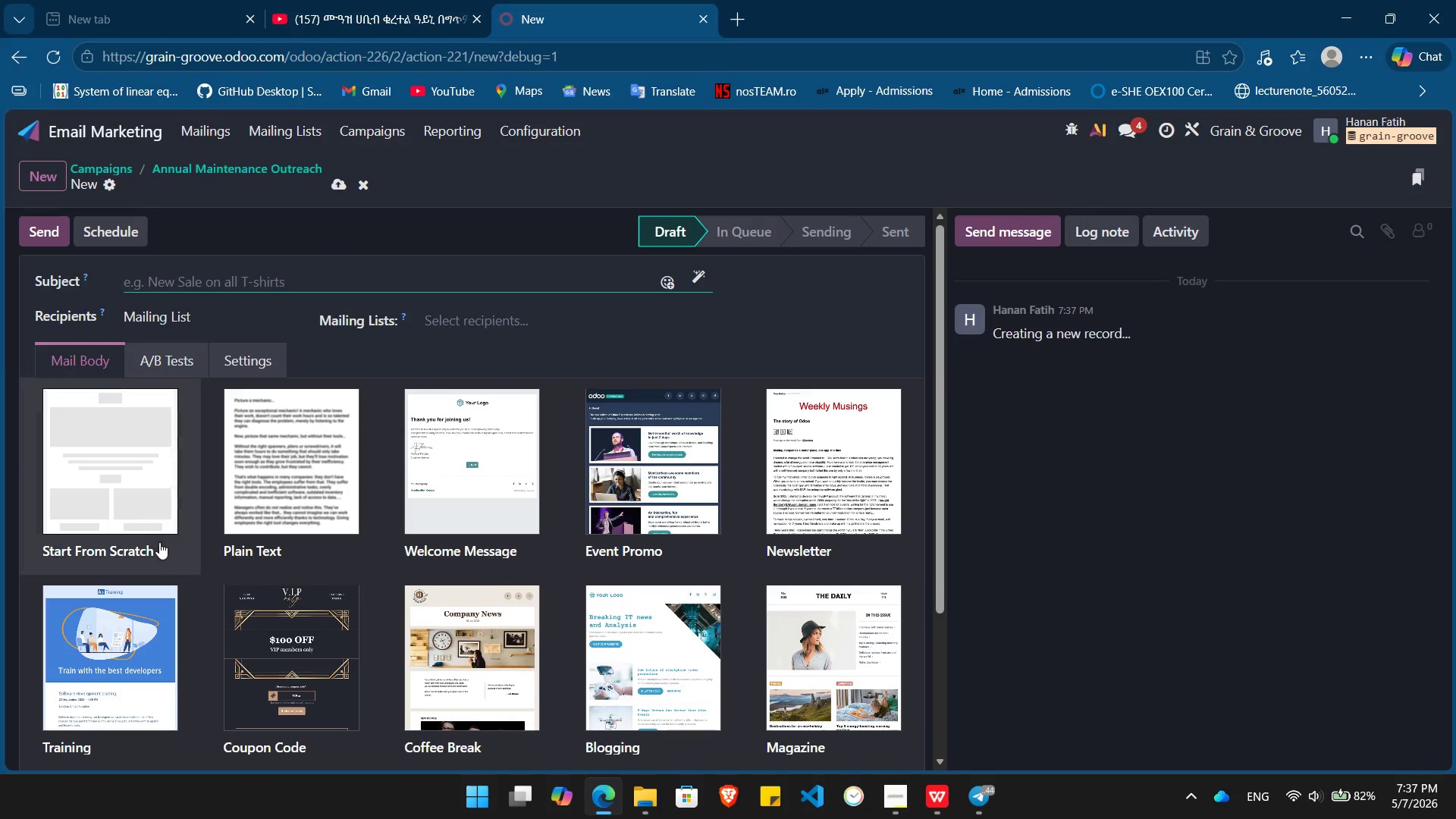 
left_click([102, 487])
 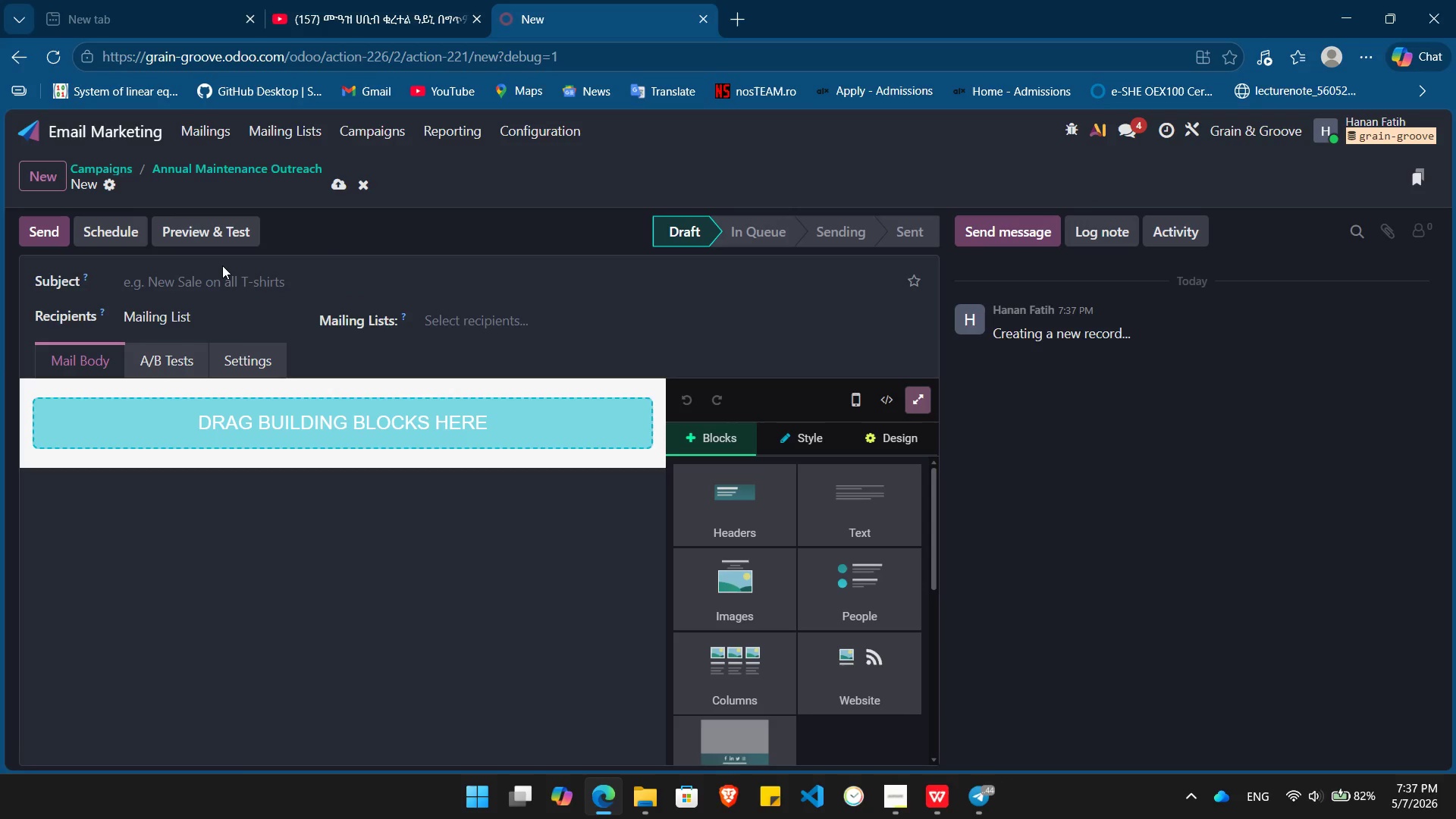 
left_click([222, 265])
 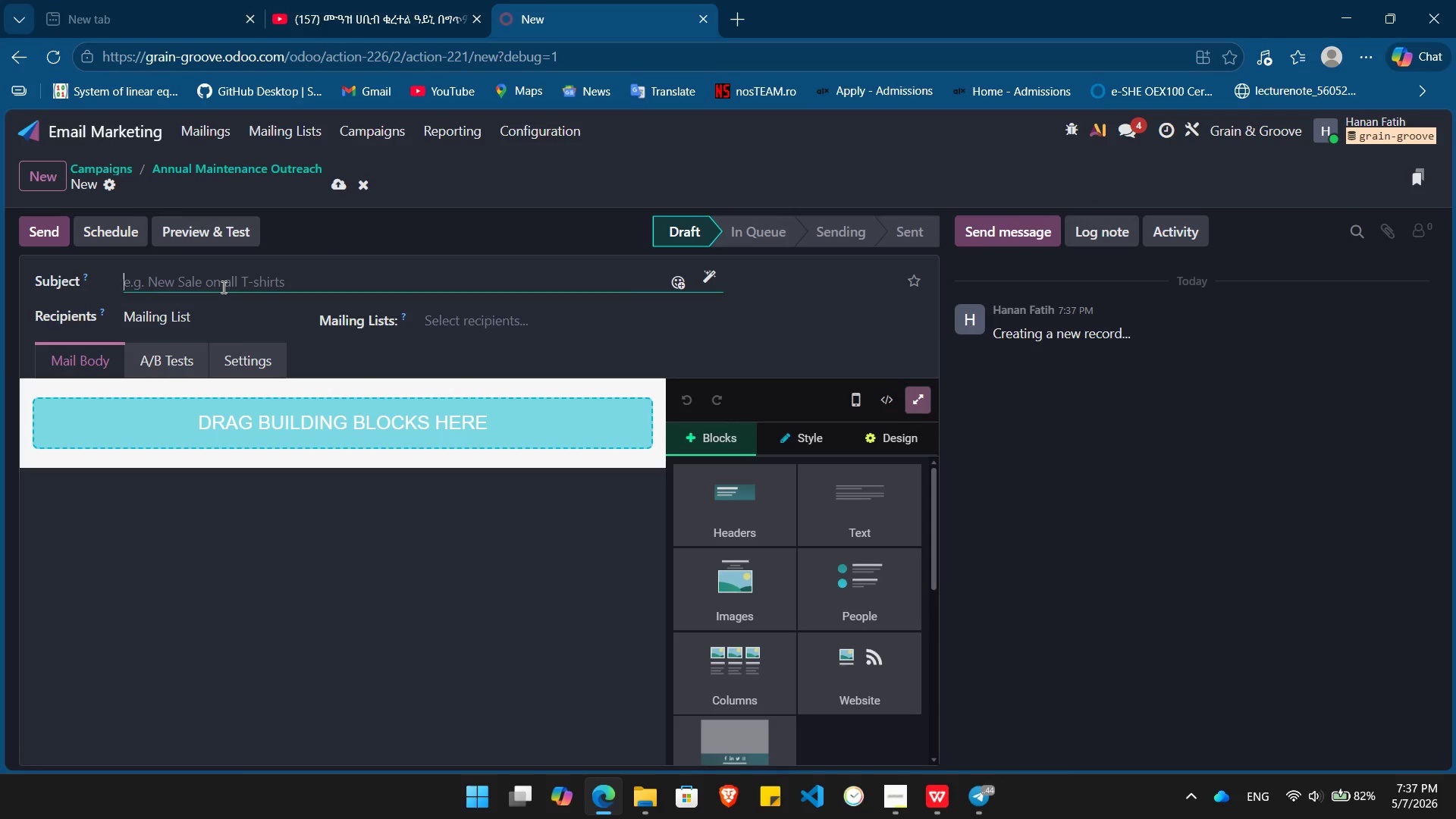 
left_click([222, 287])
 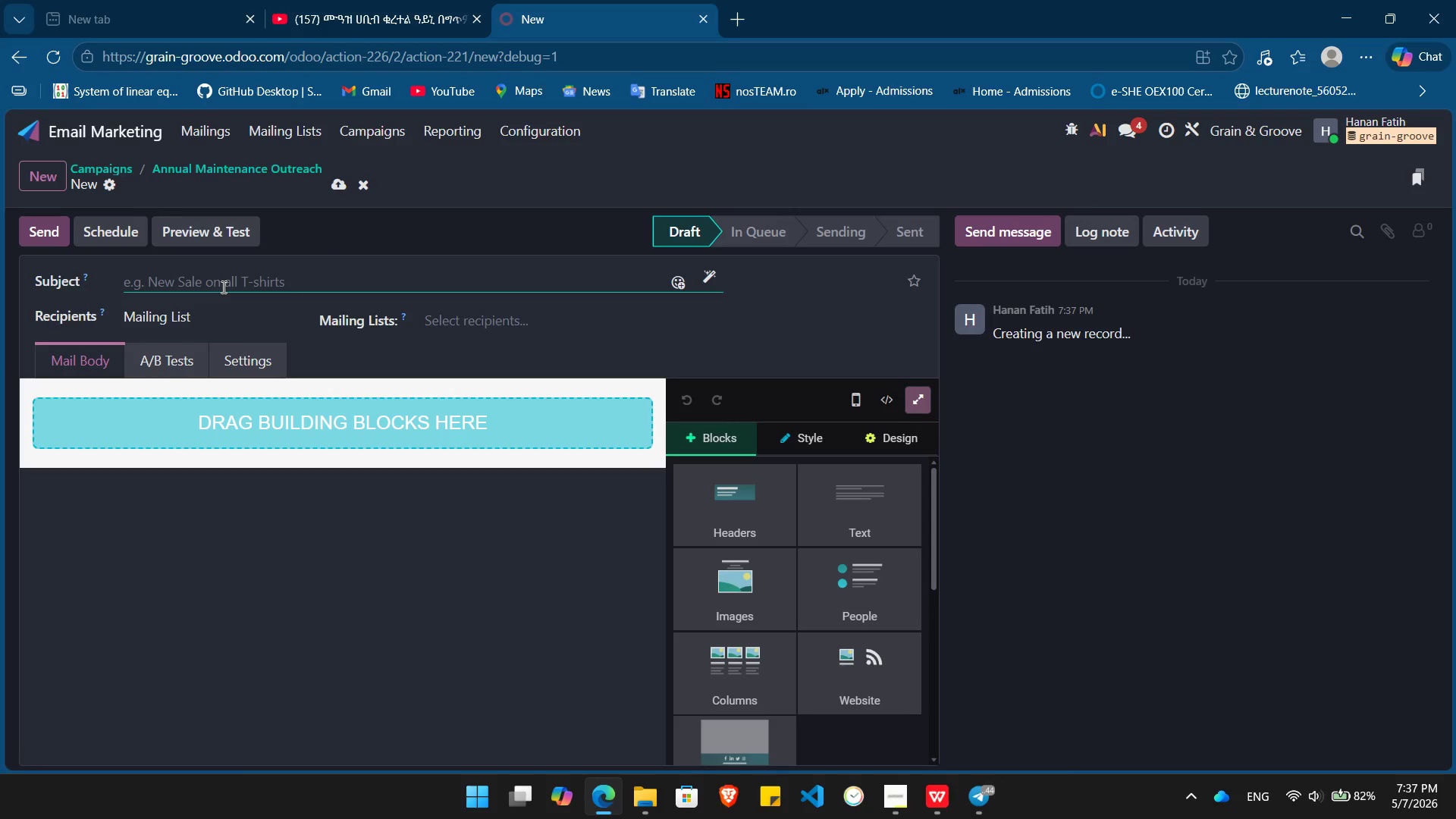 
type(Pro-tip: Caring for)
 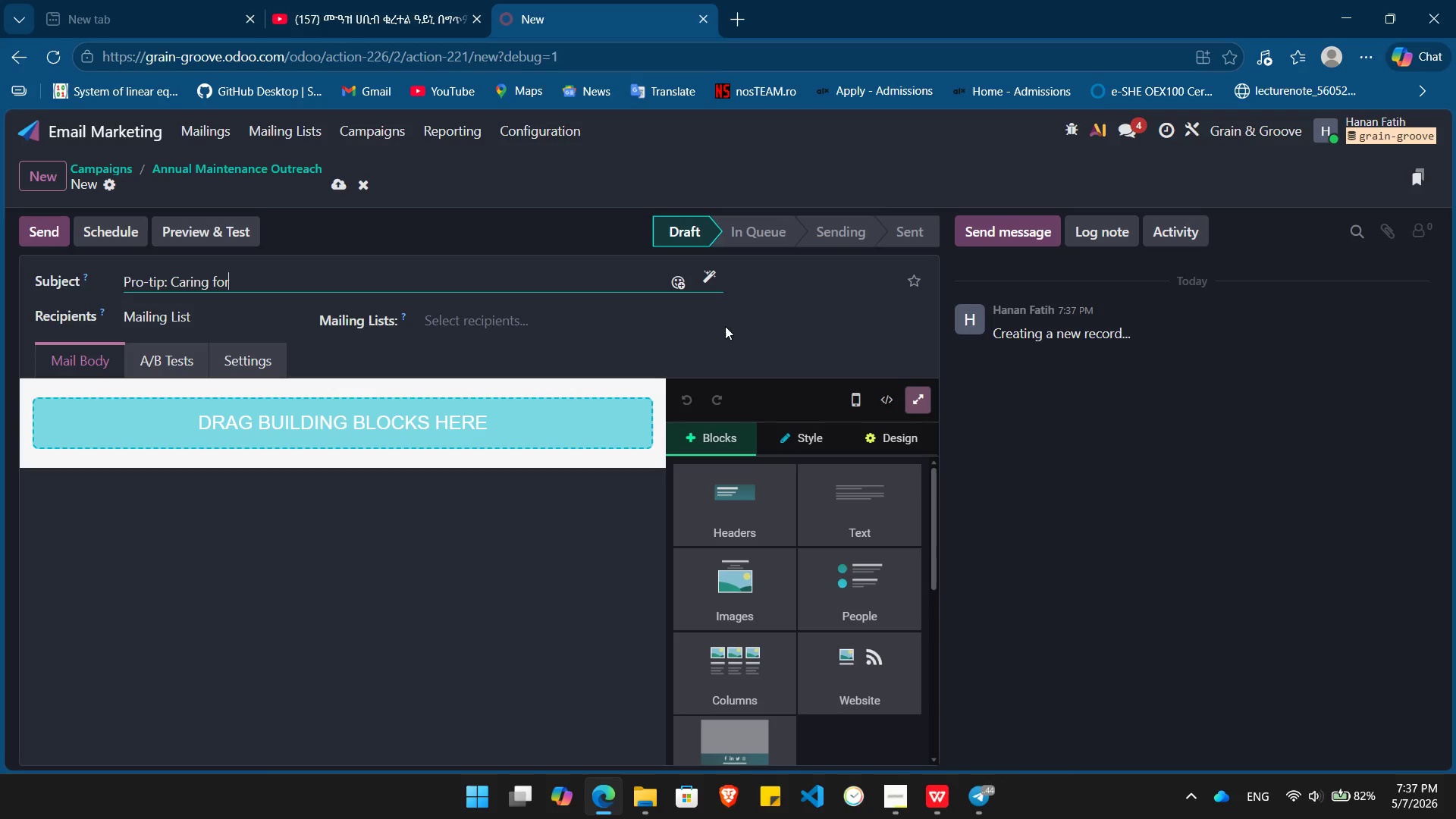 
left_click([708, 278])
 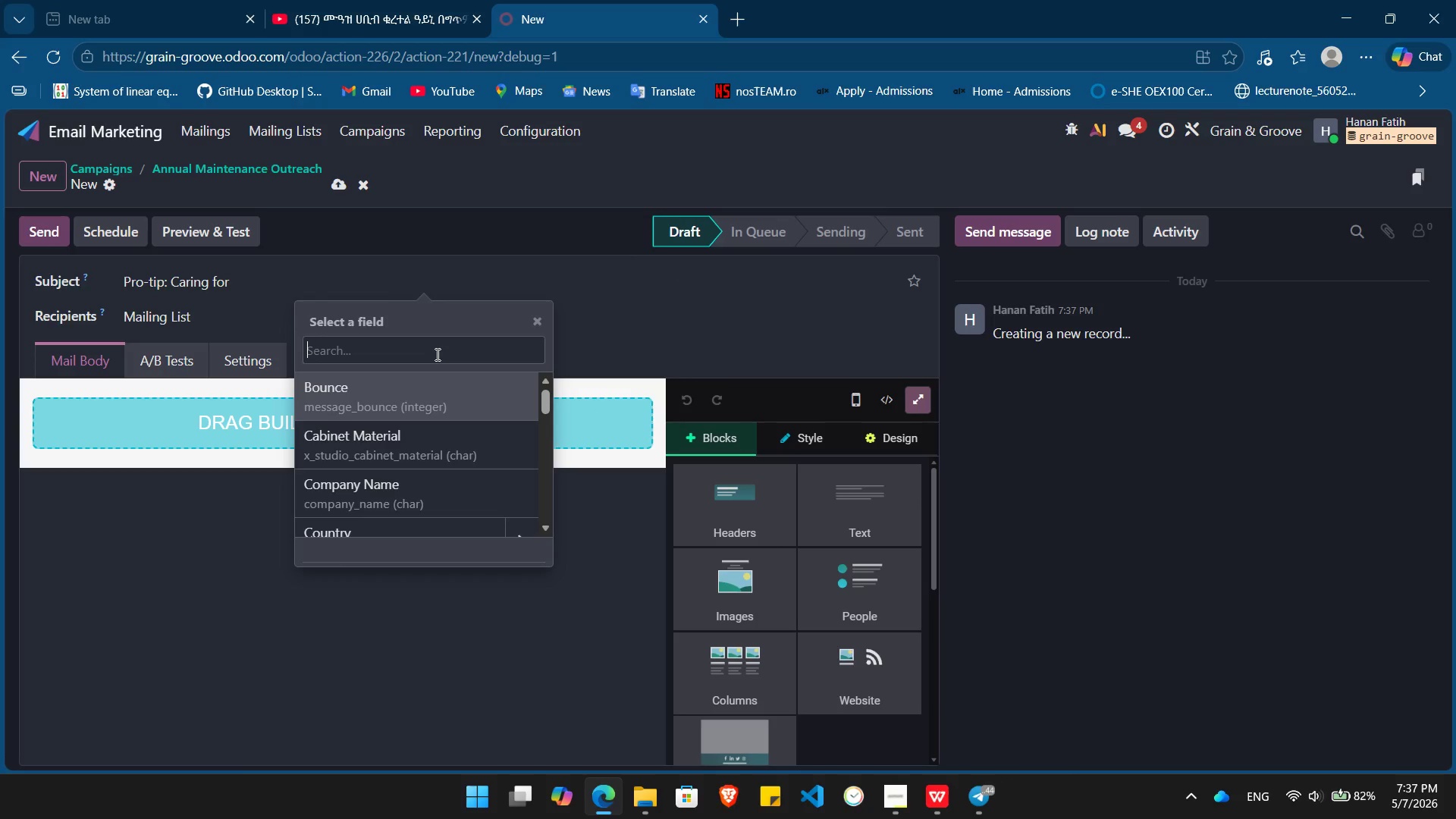 
type(ca)
 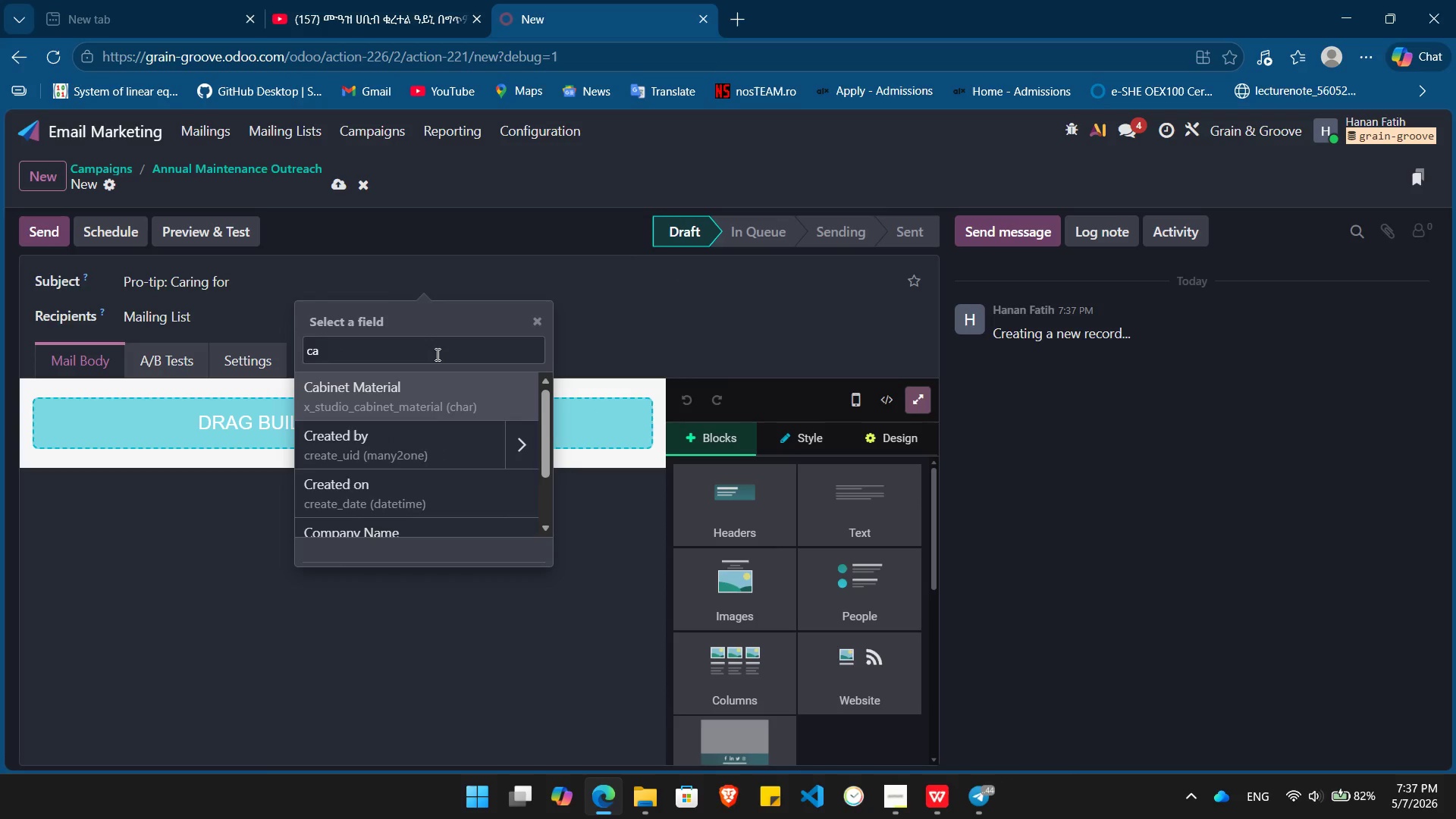 
key(Enter)
 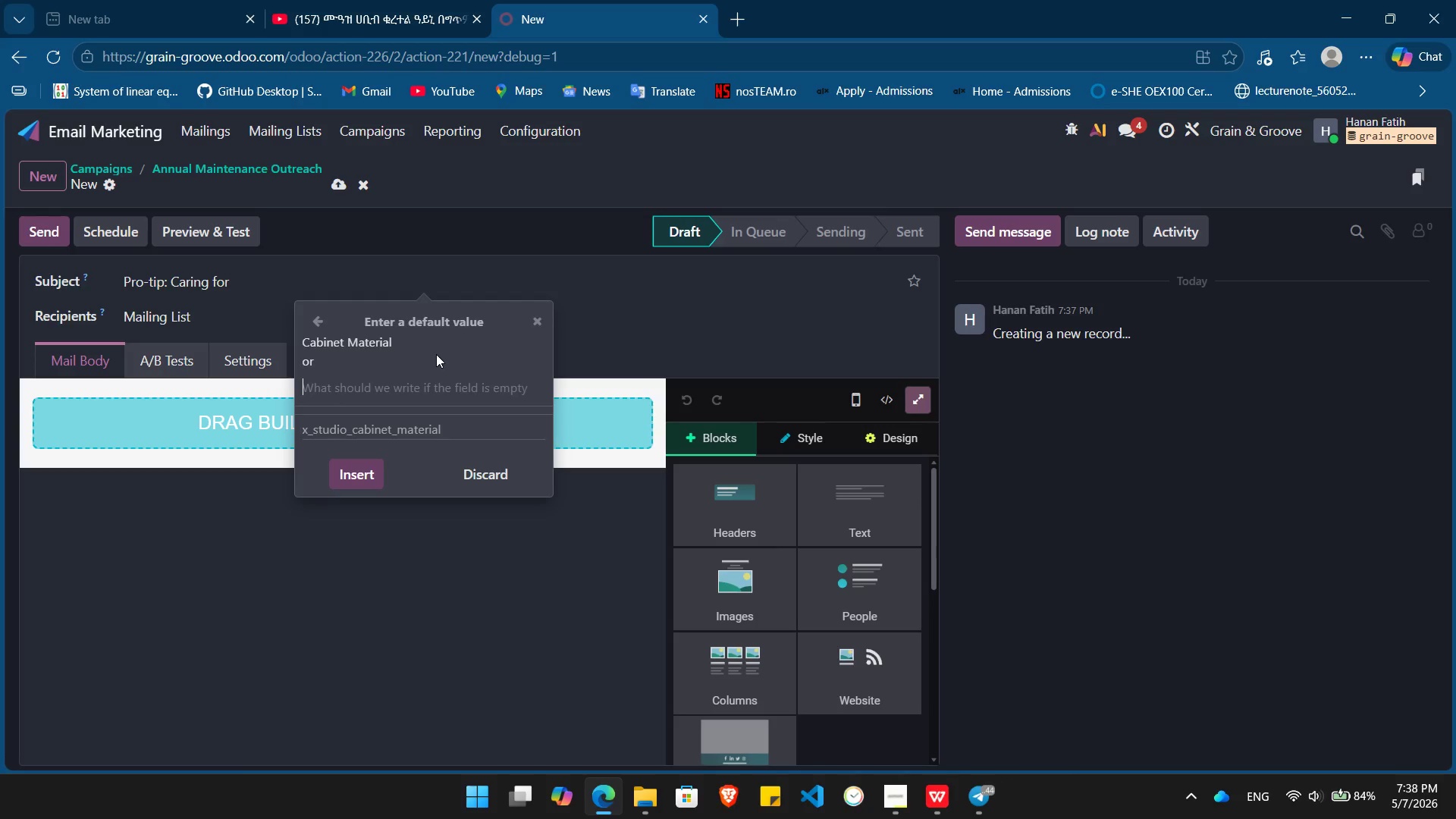 
wait(44.39)
 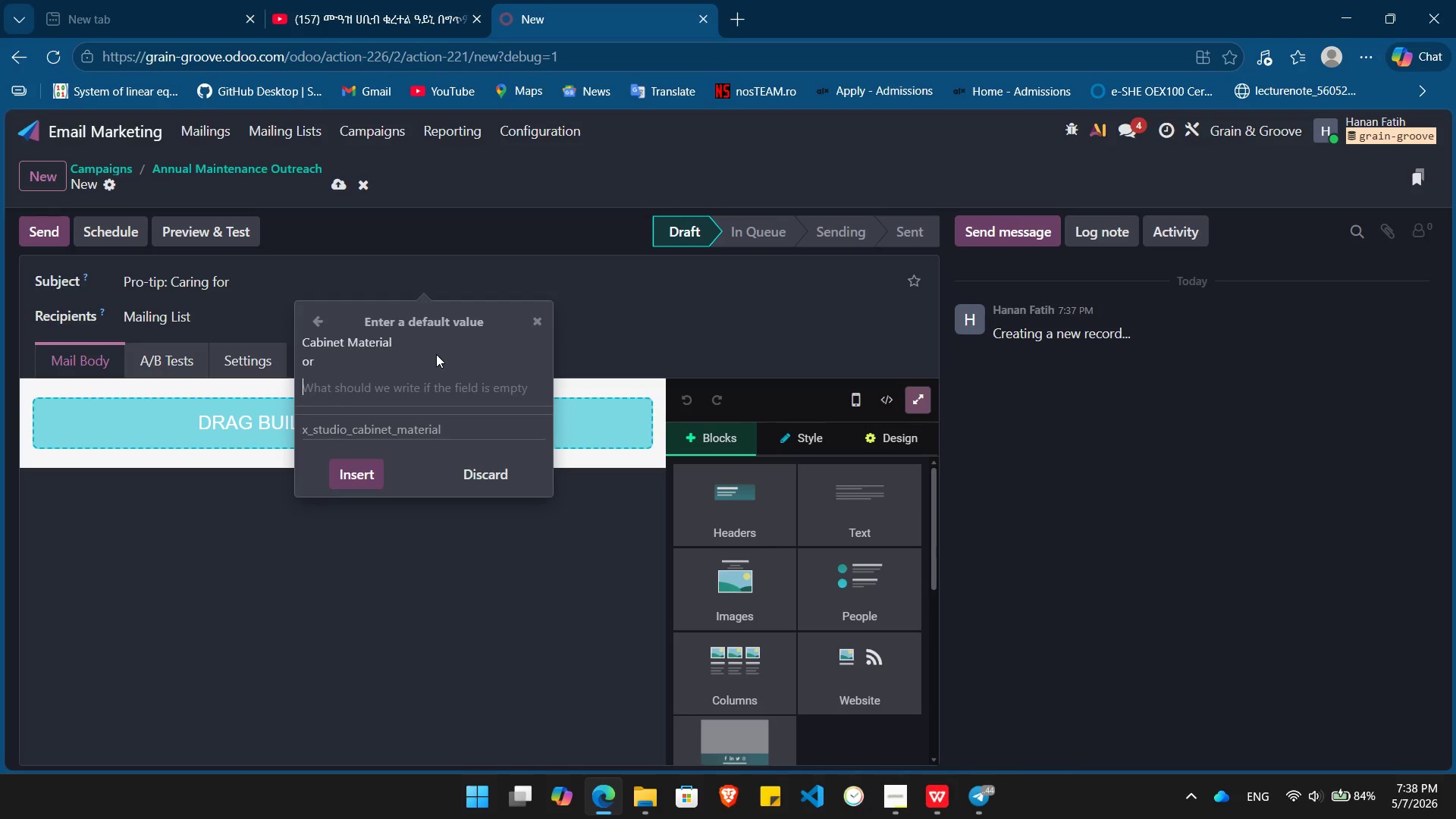 
type(yiu=)
key(Backspace)
key(Backspace)
key(Backspace)
type(our )
 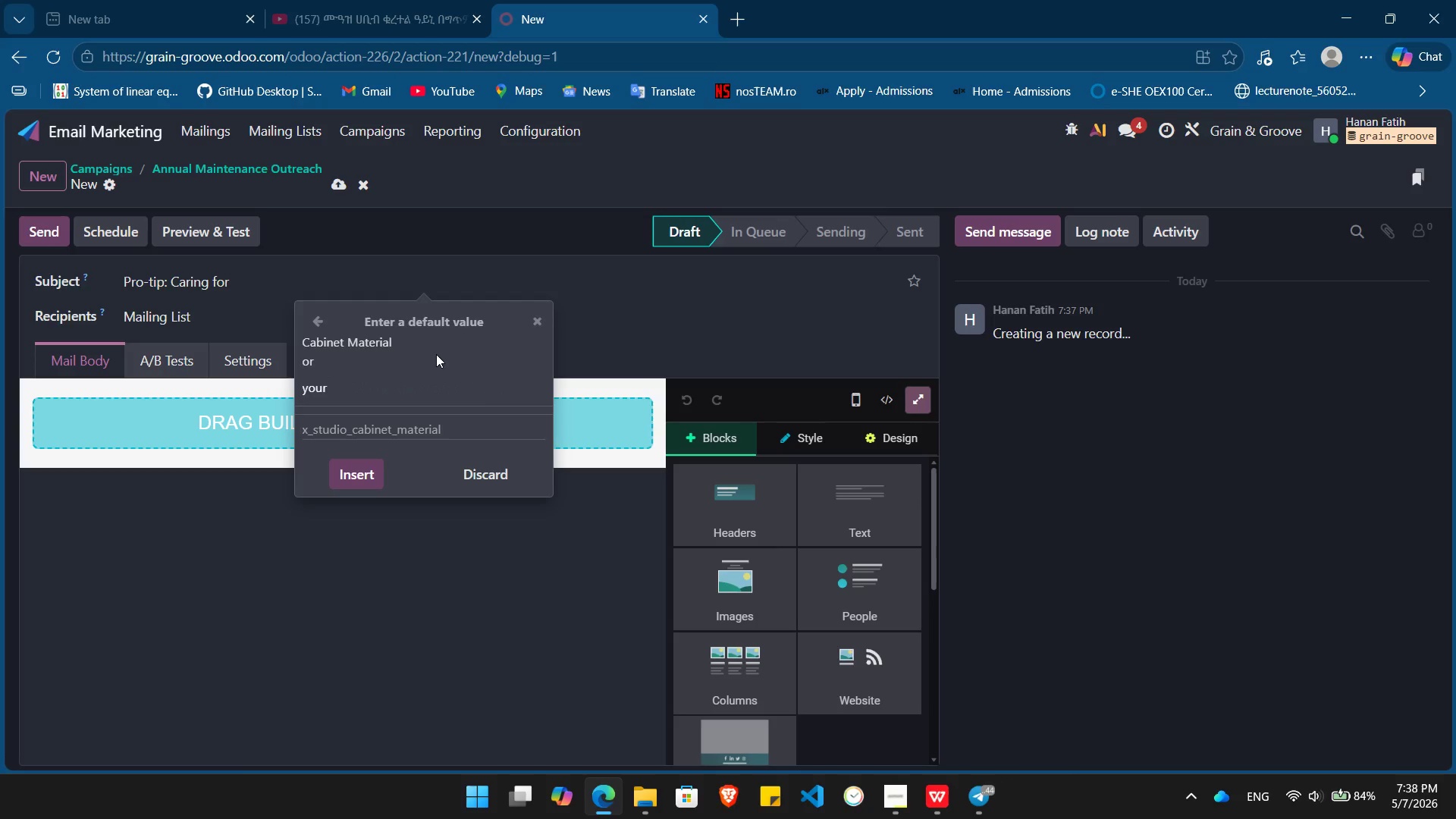 
type(cabinet)
 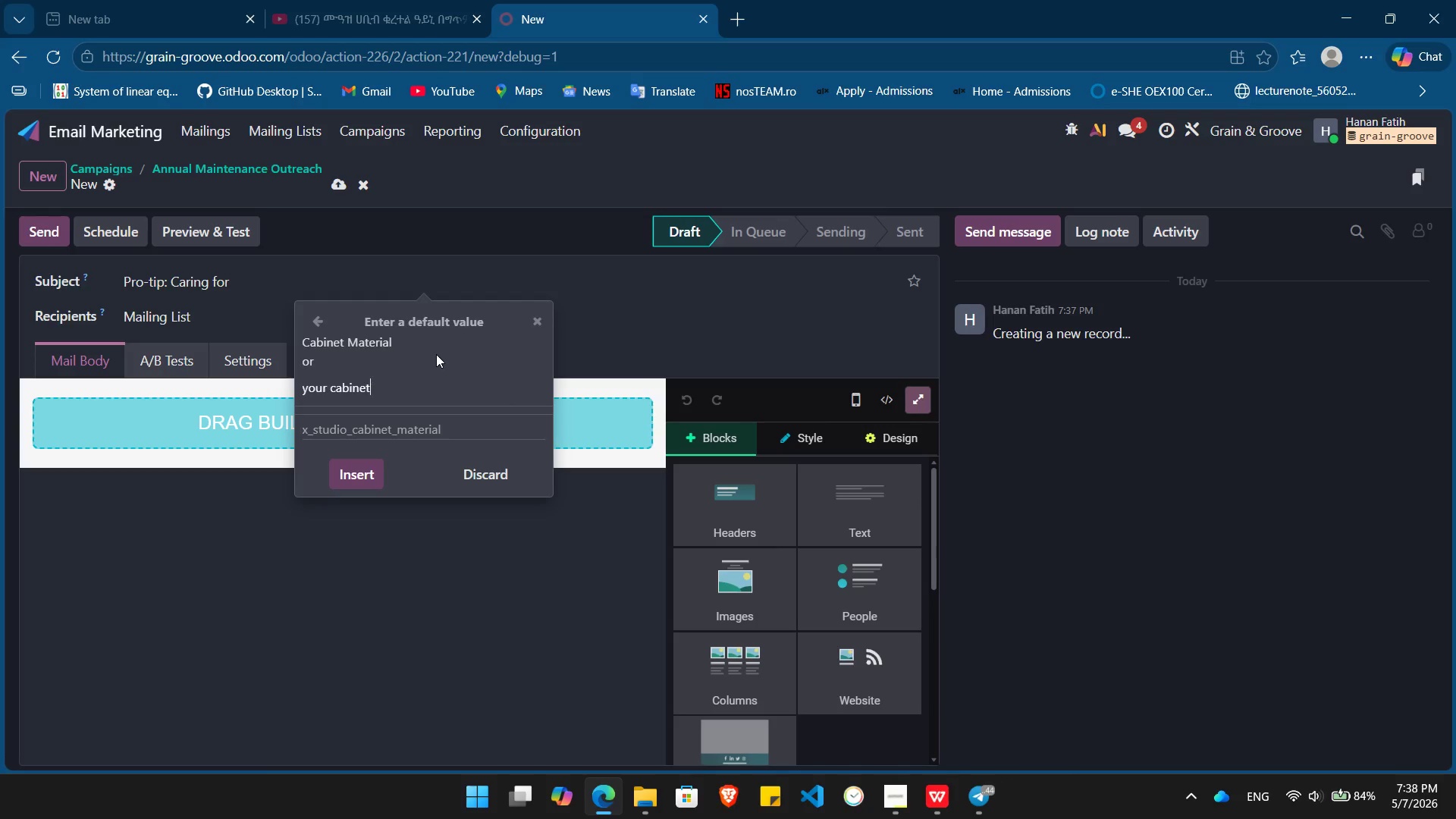 
key(Enter)
 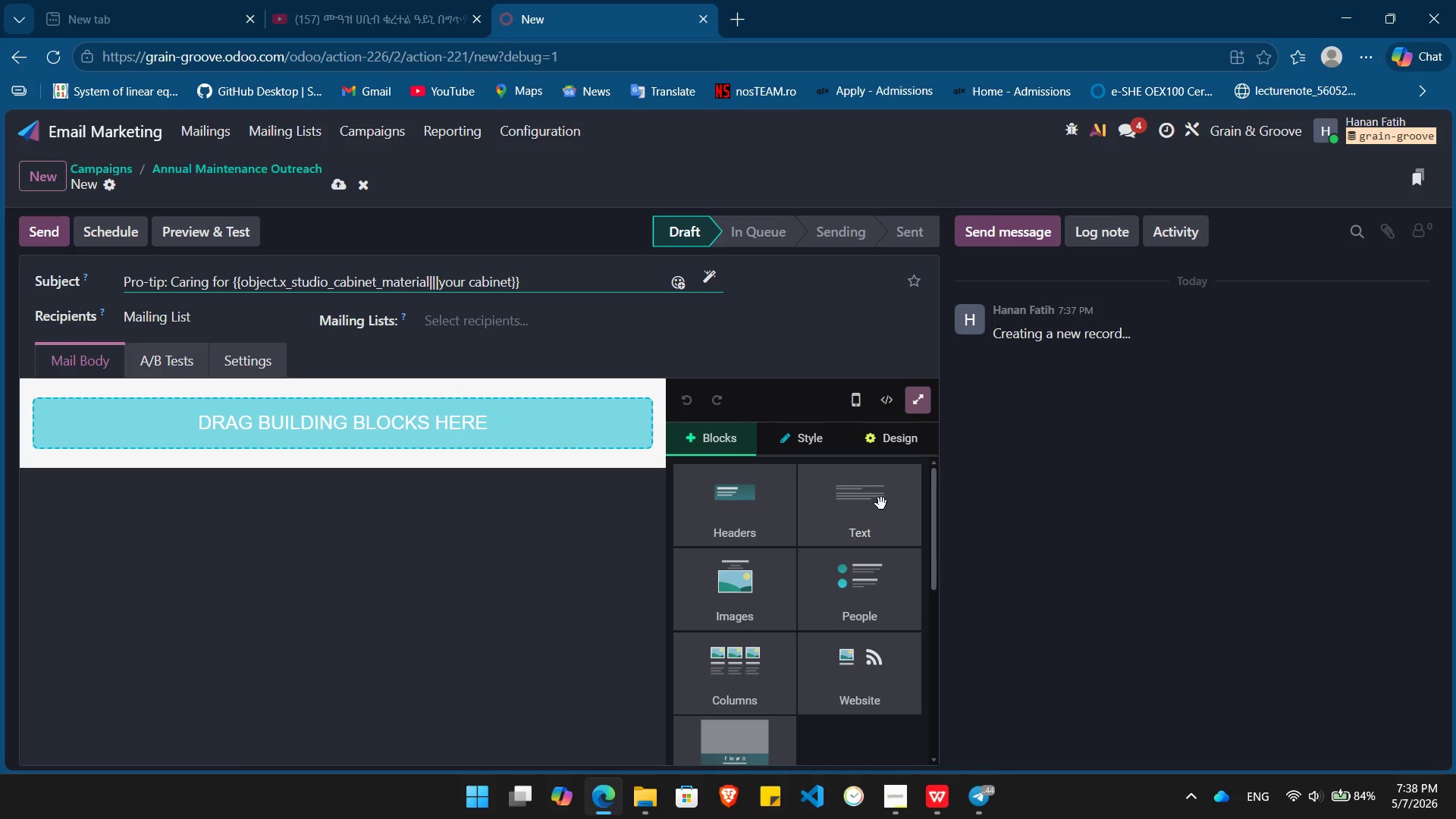 
left_click_drag(start_coordinate=[877, 506], to_coordinate=[306, 428])
 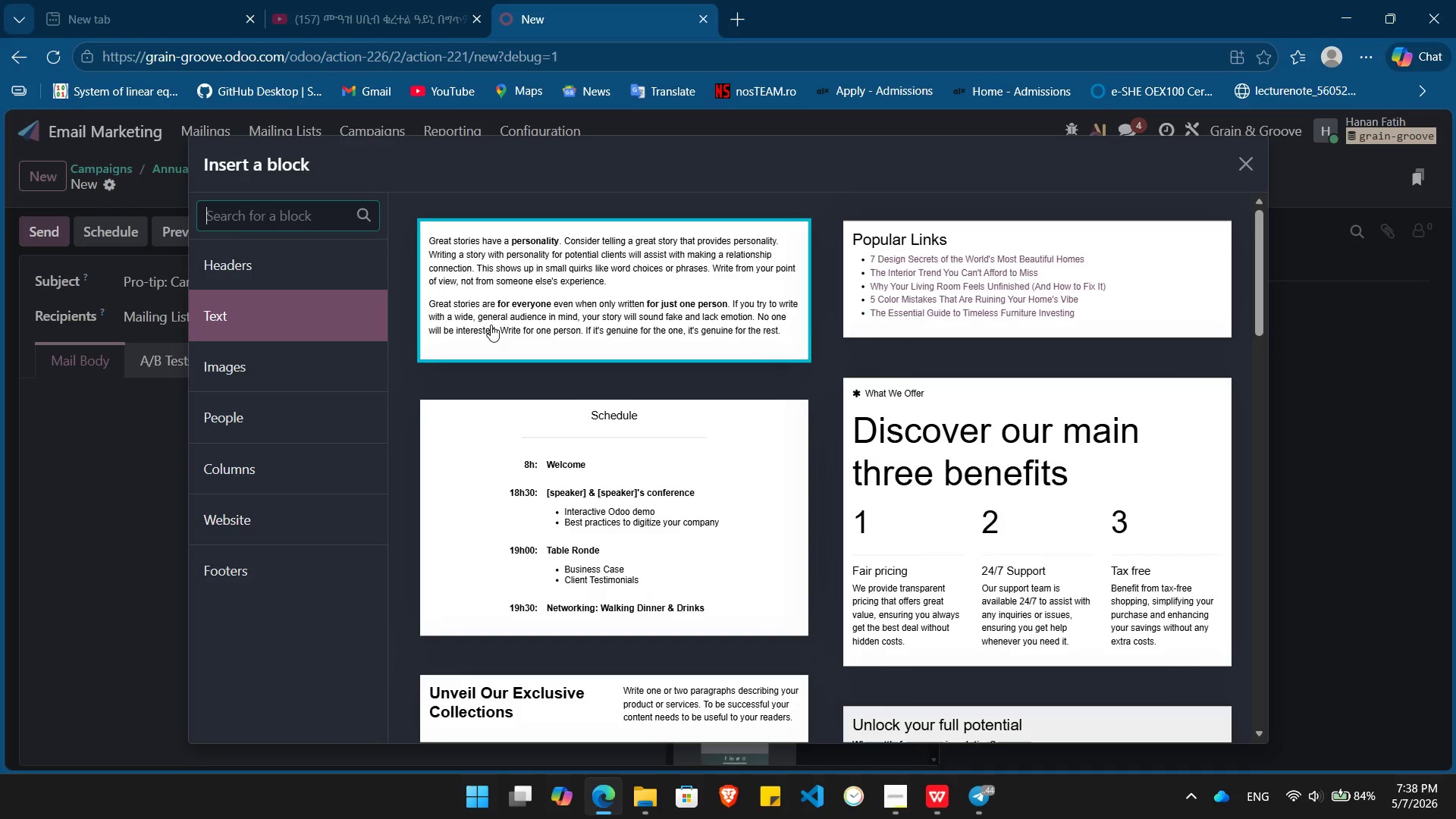 
left_click([492, 322])
 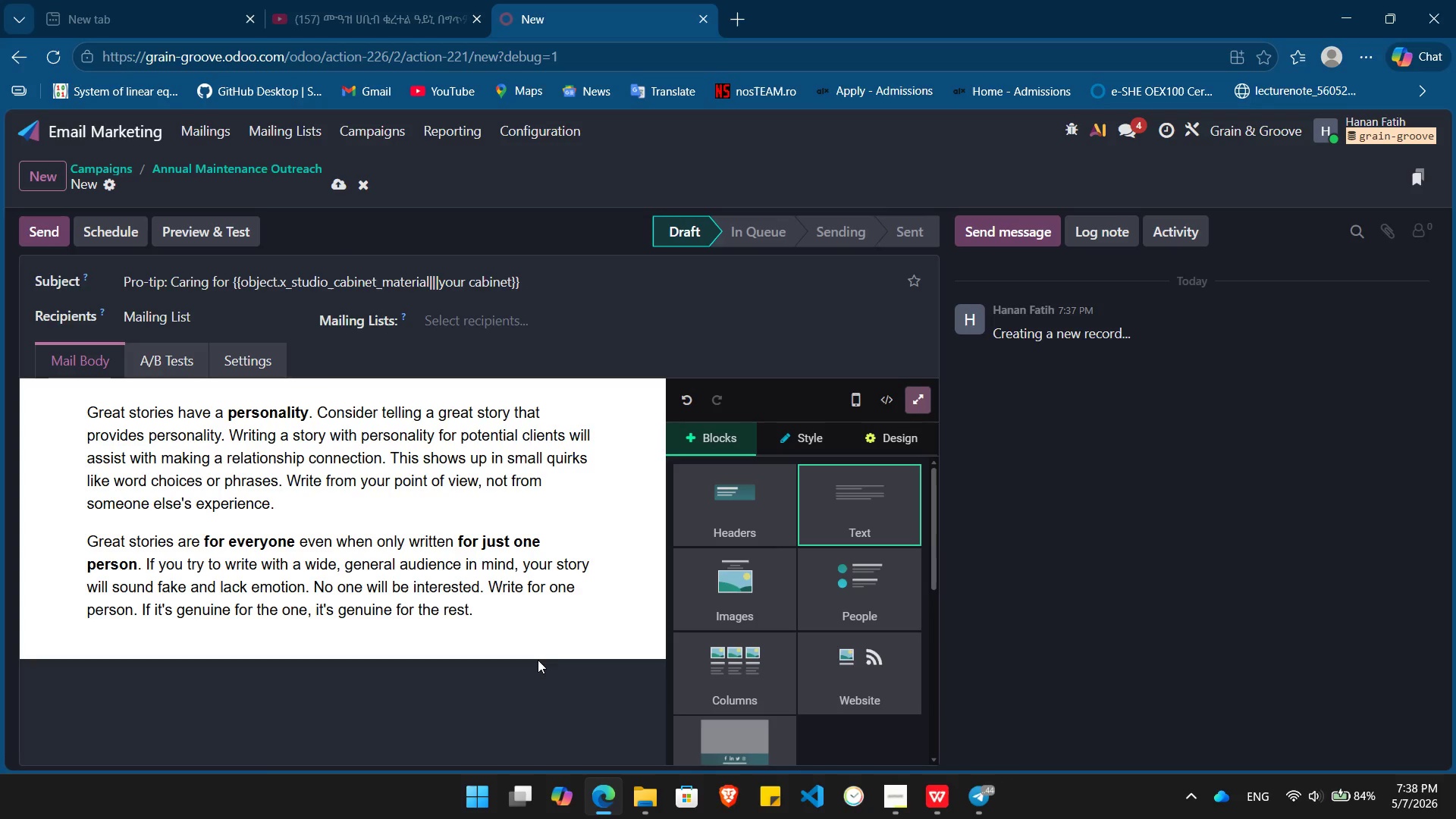 
left_click_drag(start_coordinate=[499, 607], to_coordinate=[85, 403])
 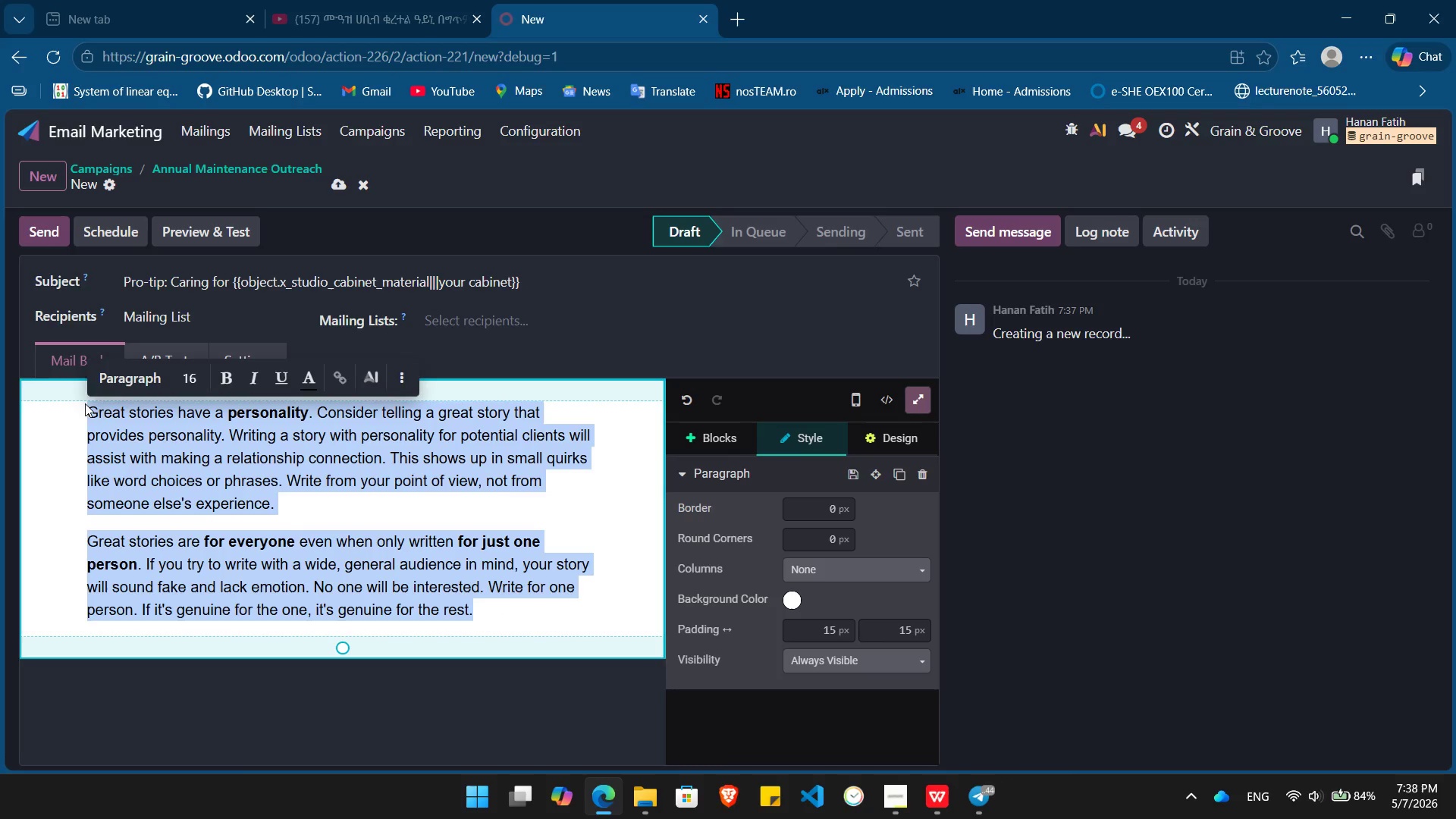 
key(Backspace)
type(Hello /)
 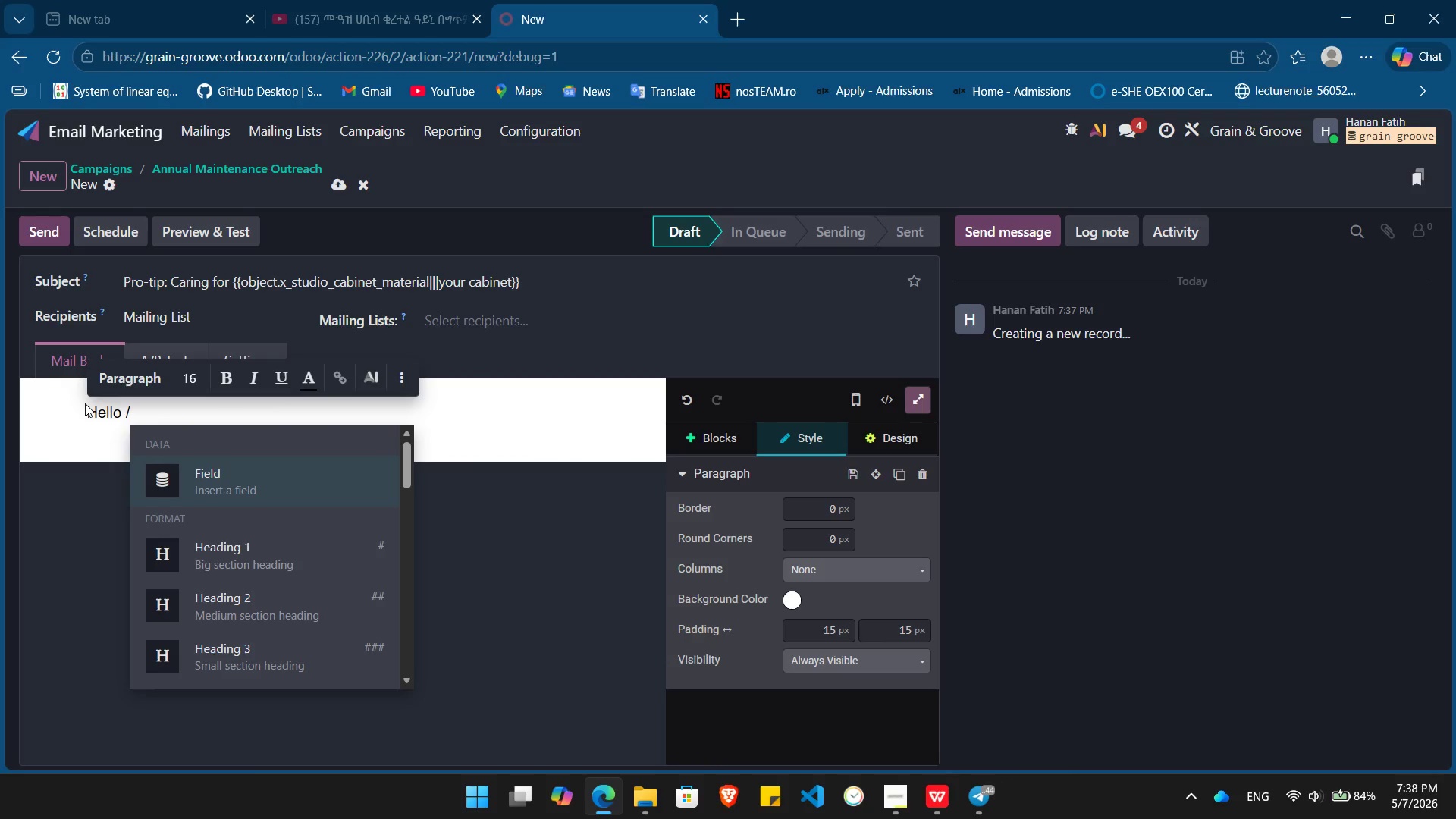 
key(Enter)
 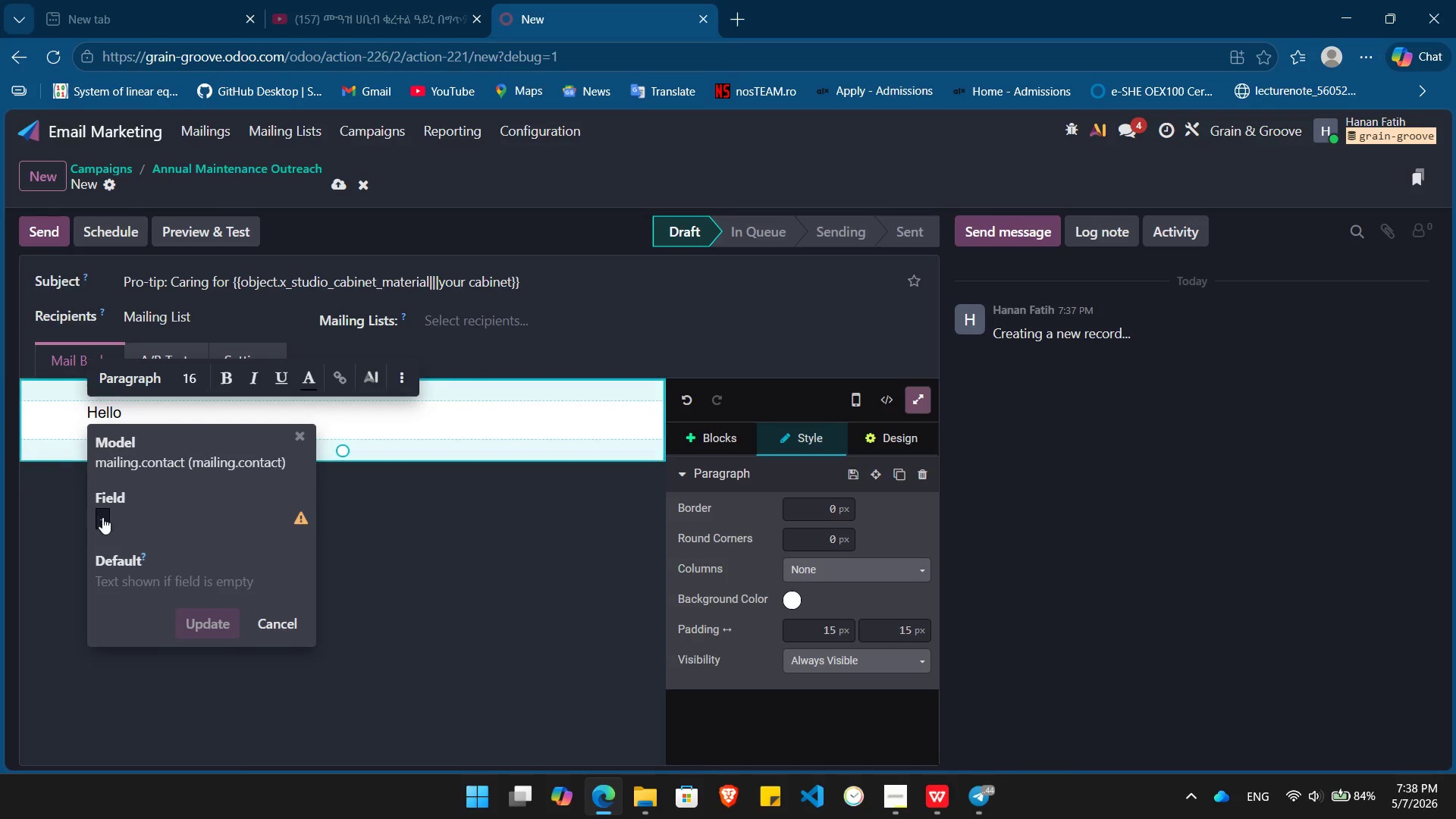 
left_click([102, 517])
 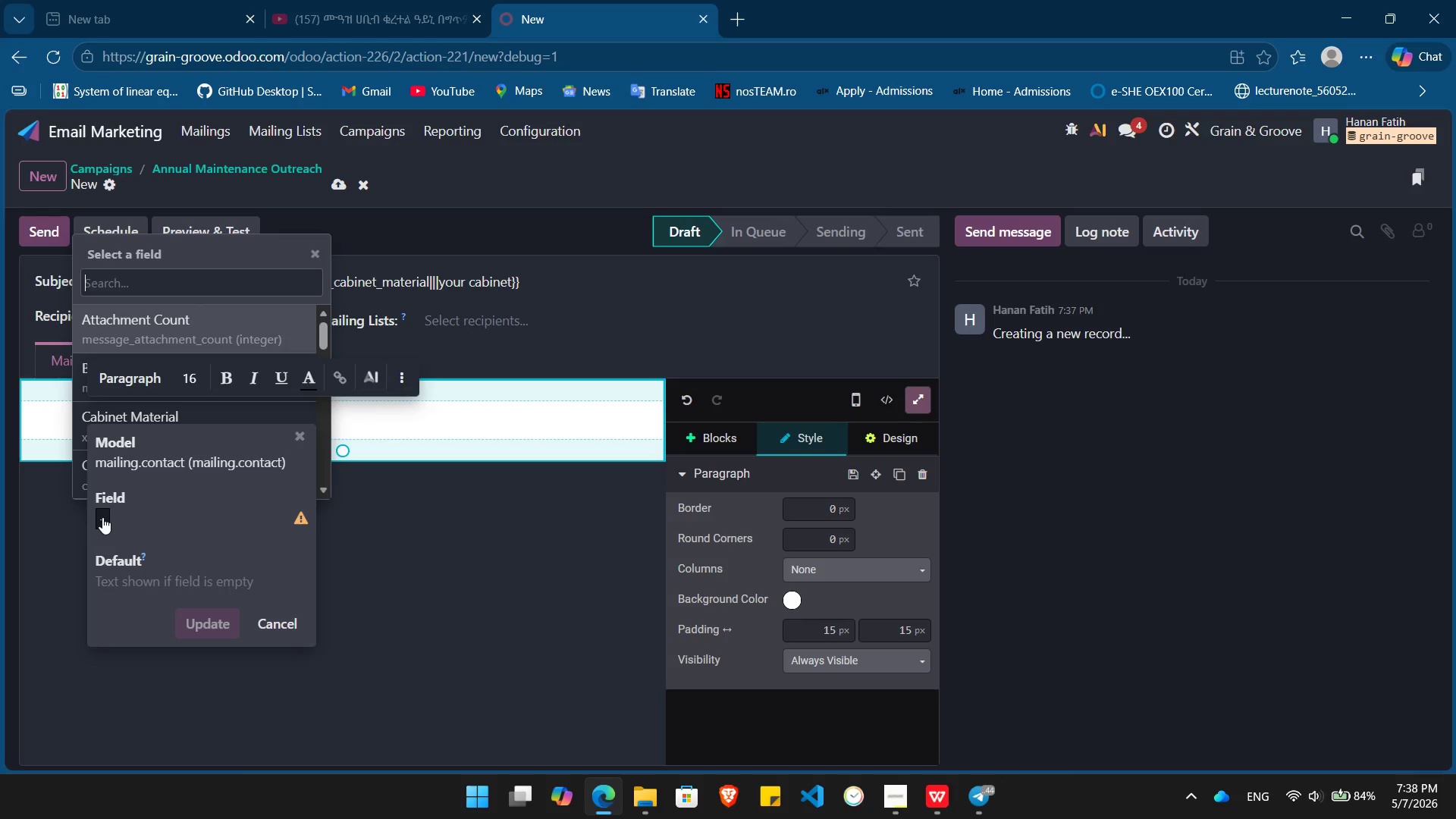 
type(name)
 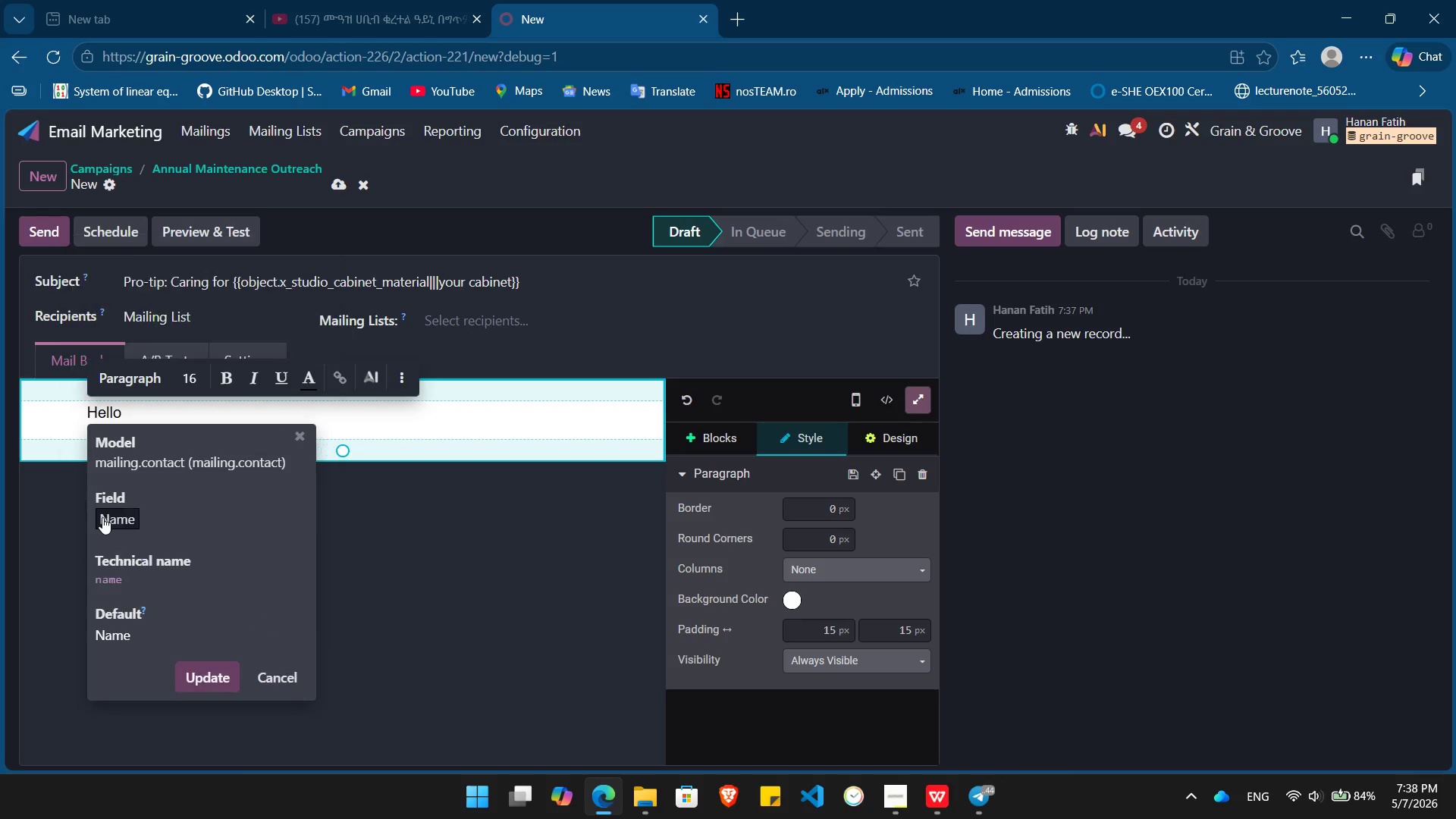 
key(Enter)
 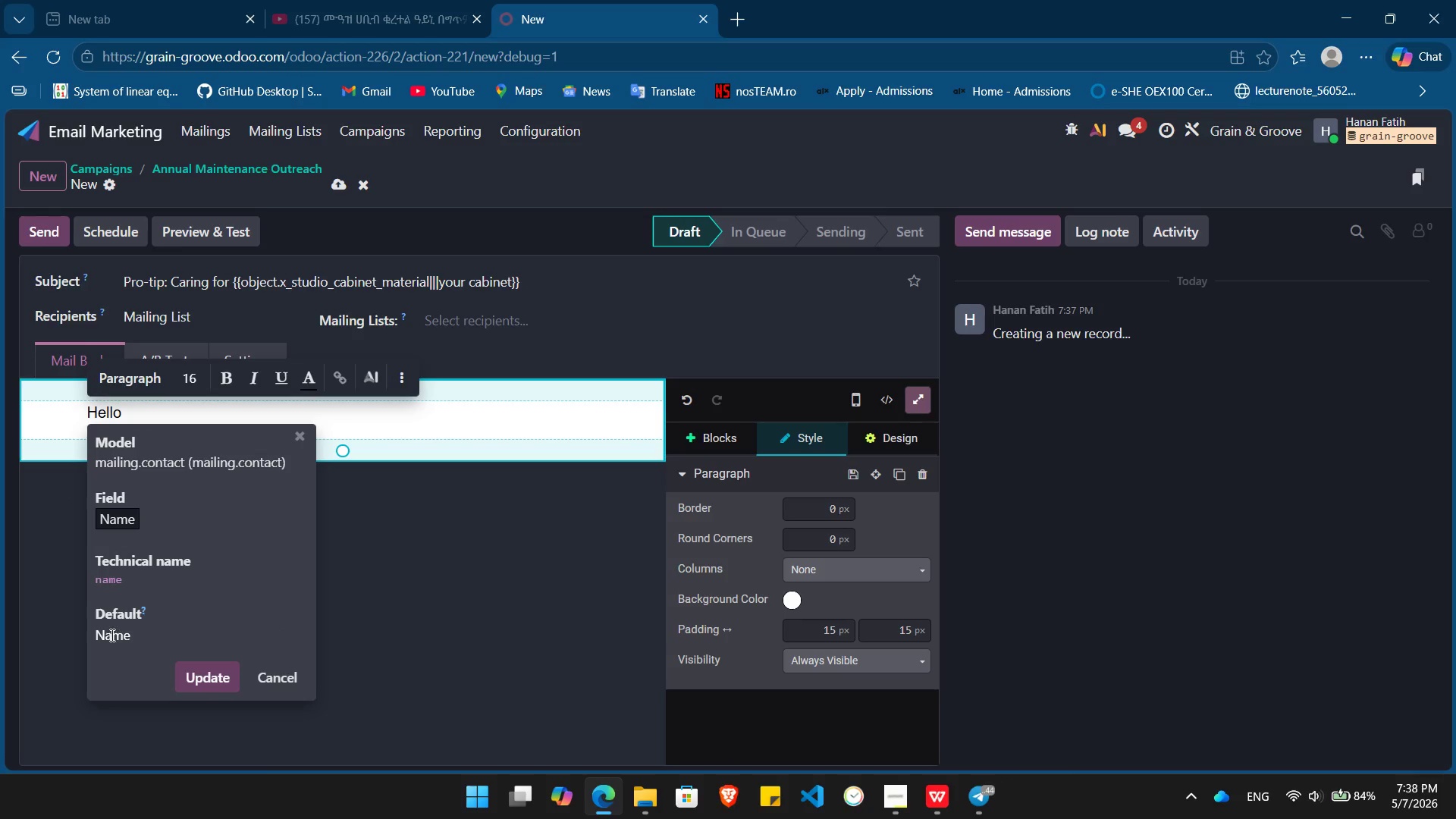 
double_click([111, 635])
 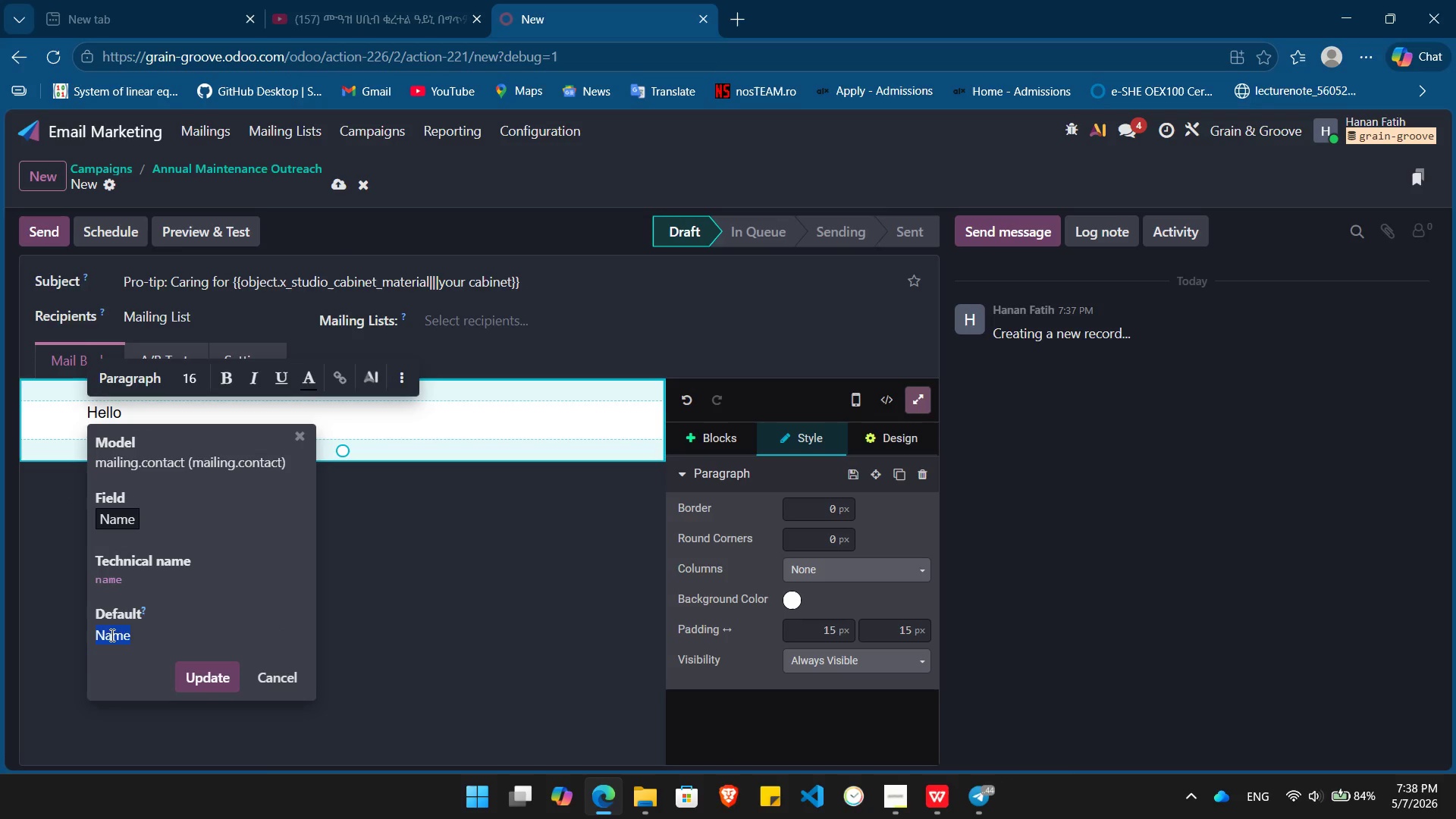 
key(Shift+BracketLeft)
 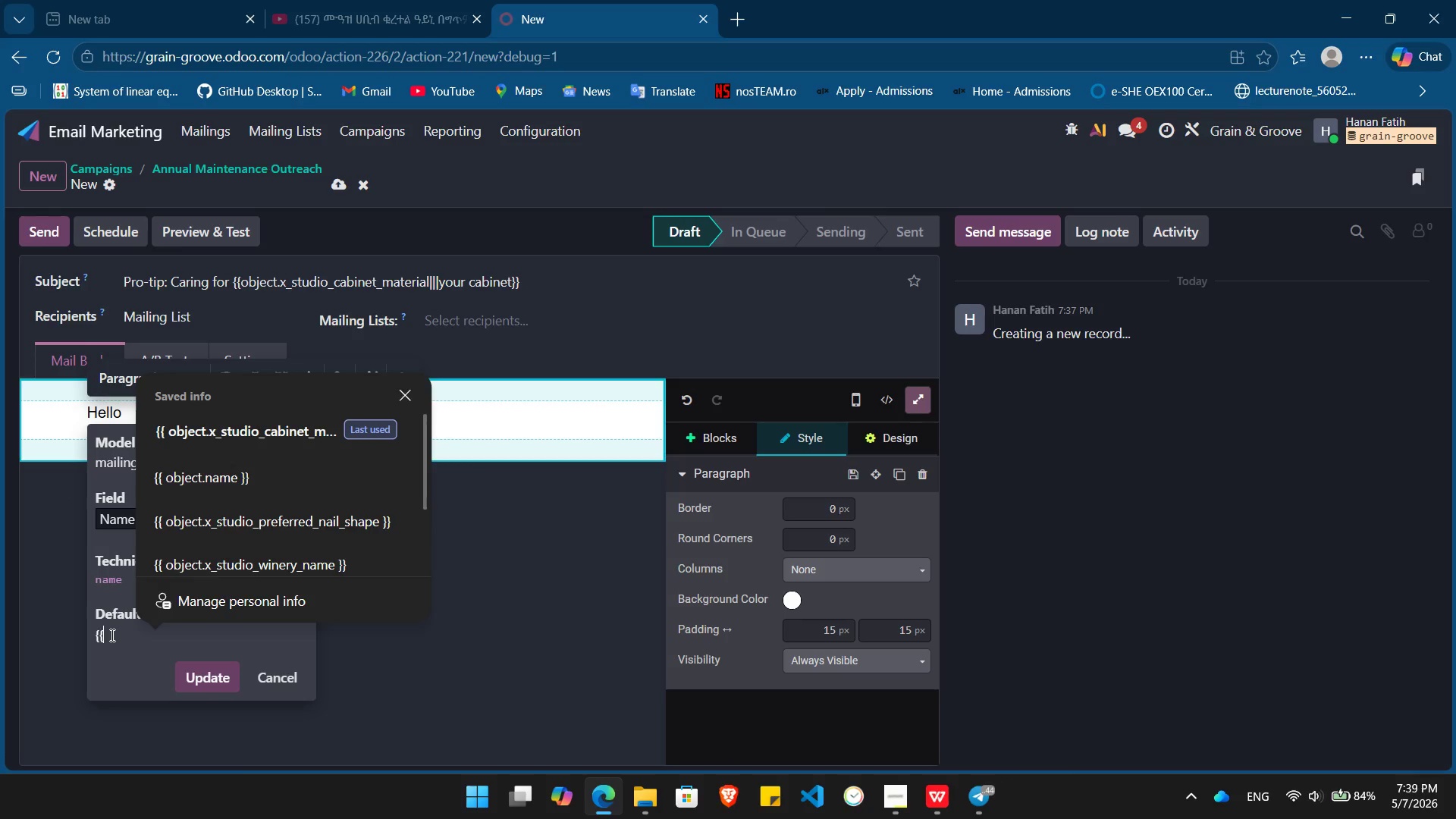 
key(Shift+BracketLeft)
 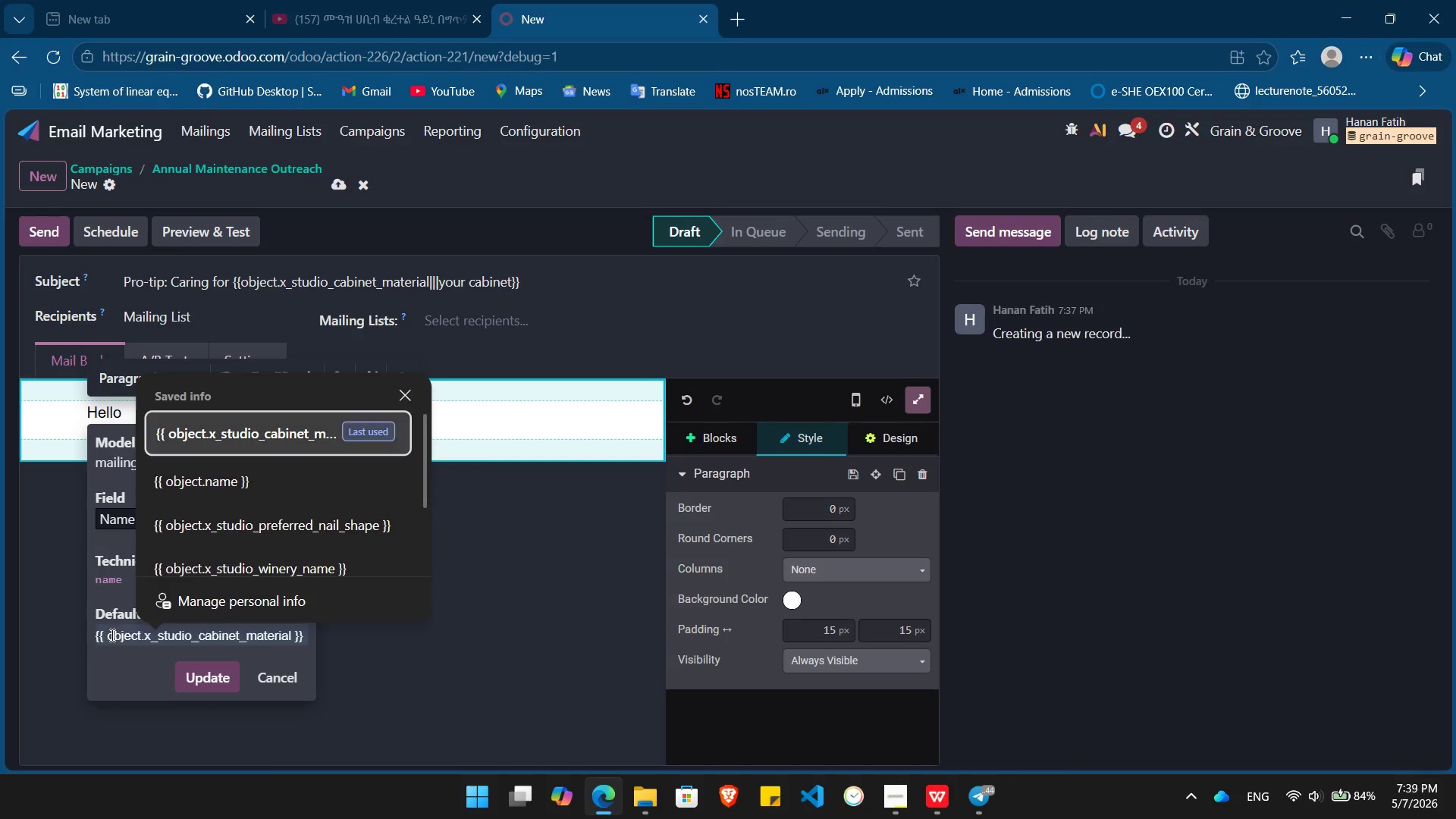 
key(ArrowDown)
 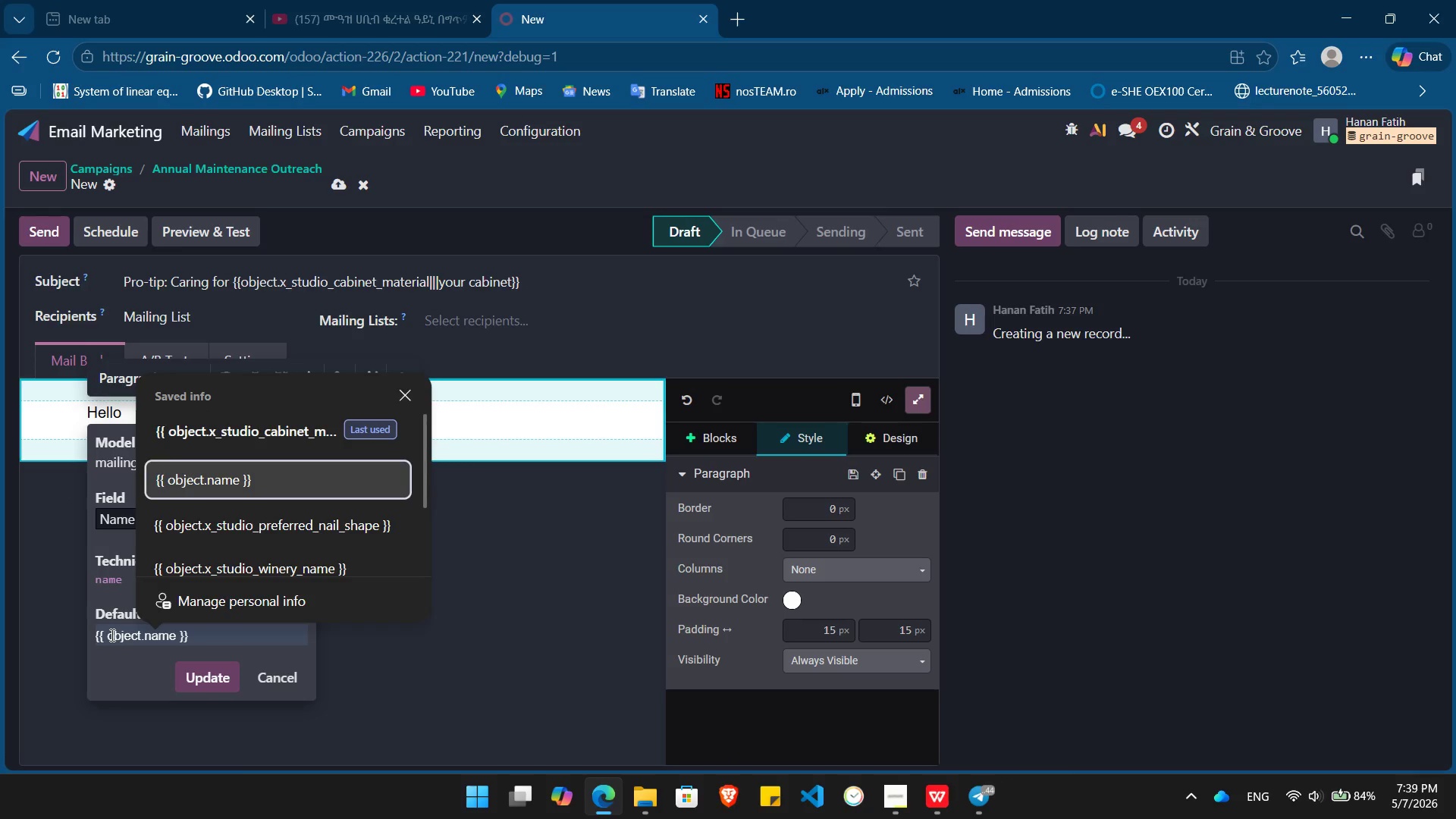 
key(ArrowDown)
 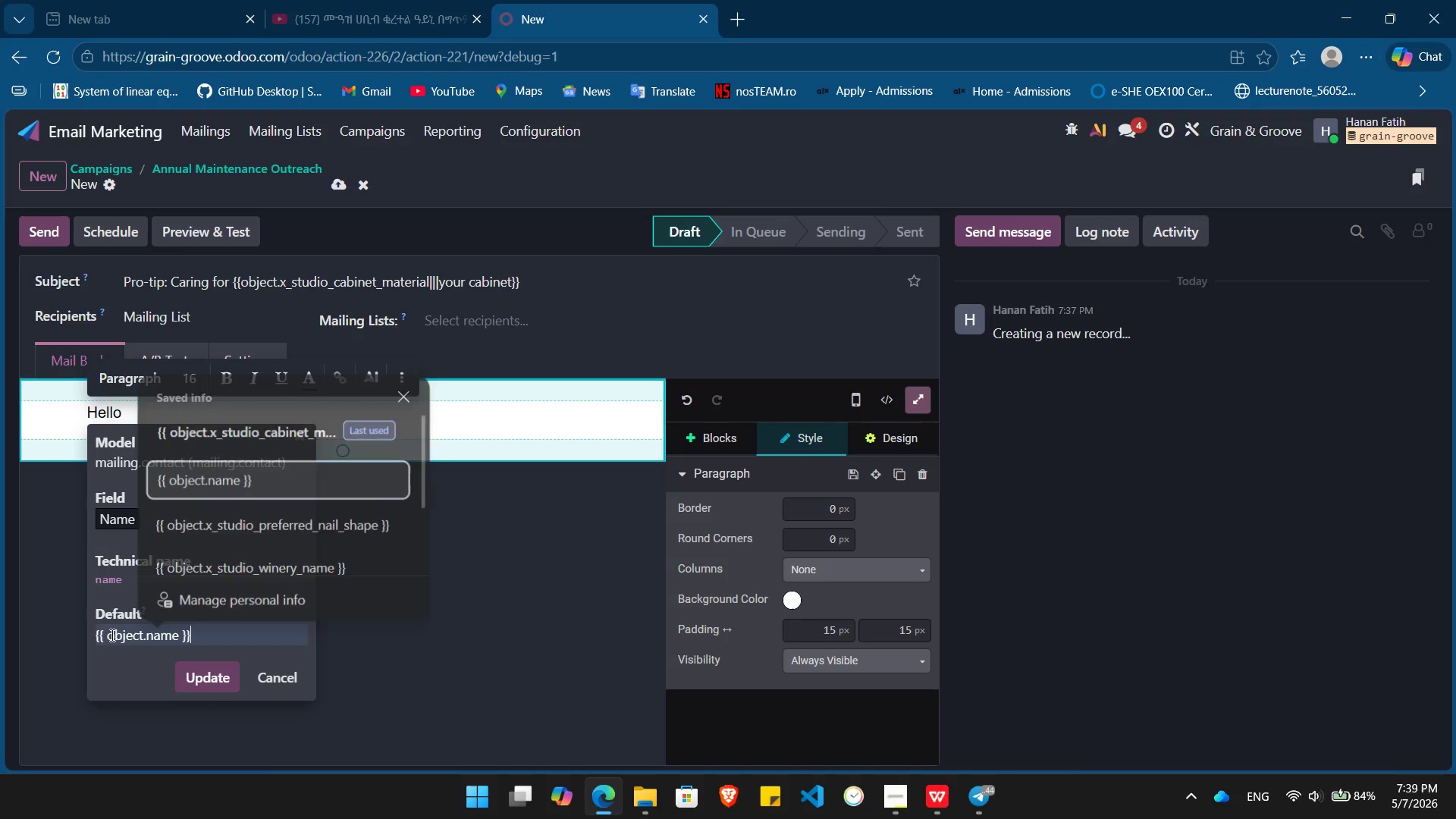 
key(Enter)
 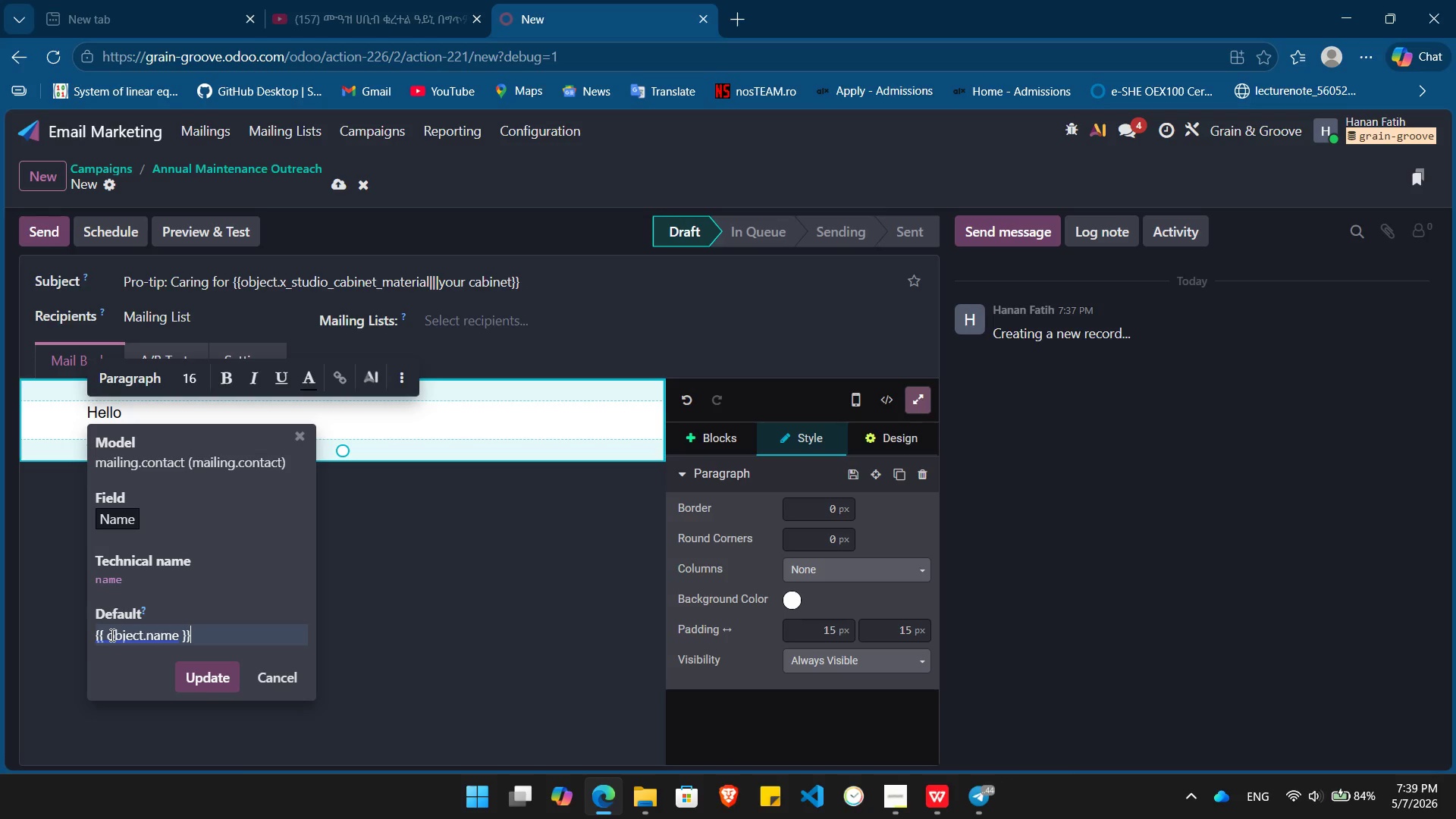 
key(Enter)
 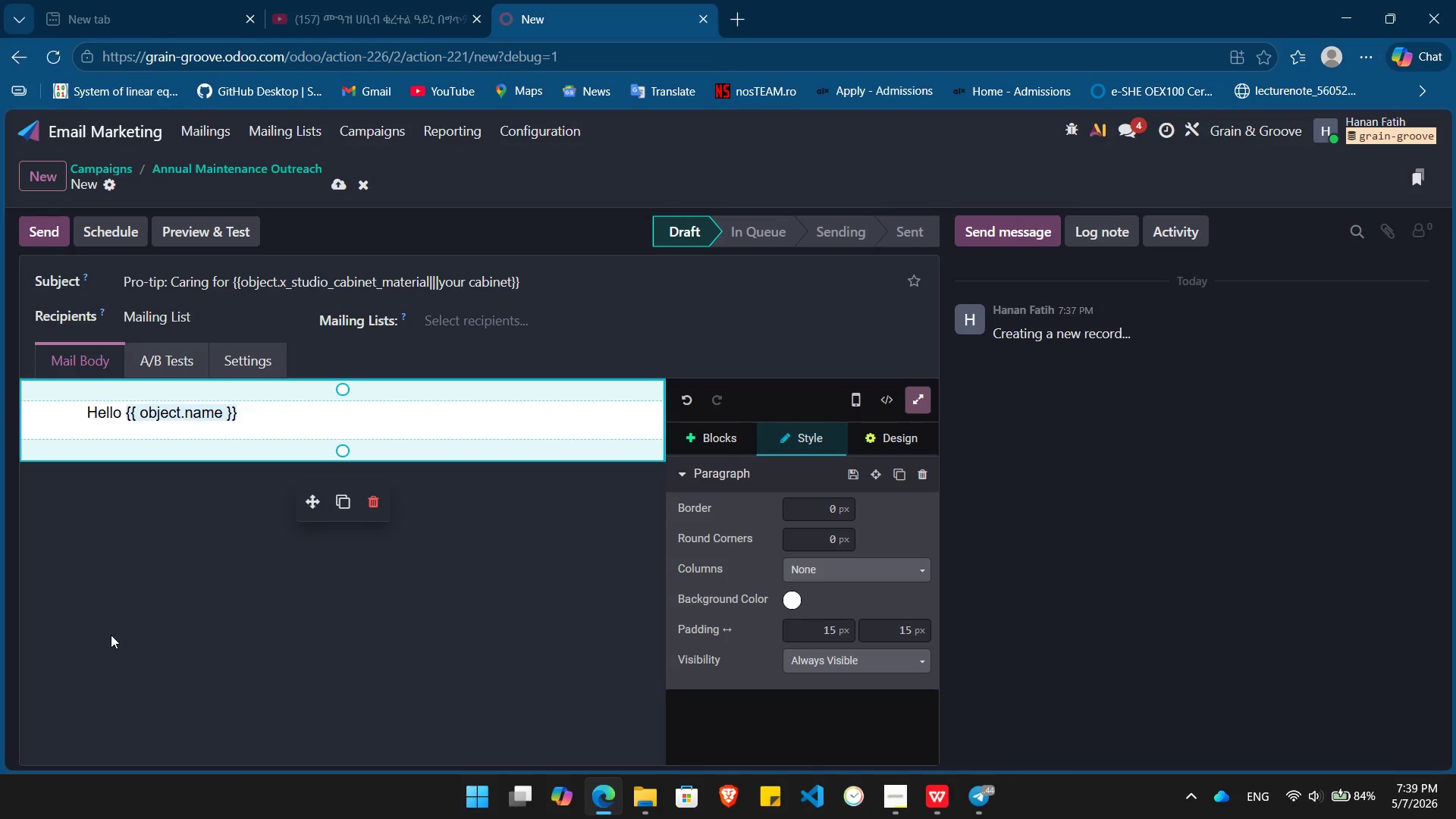 
key(Comma)
 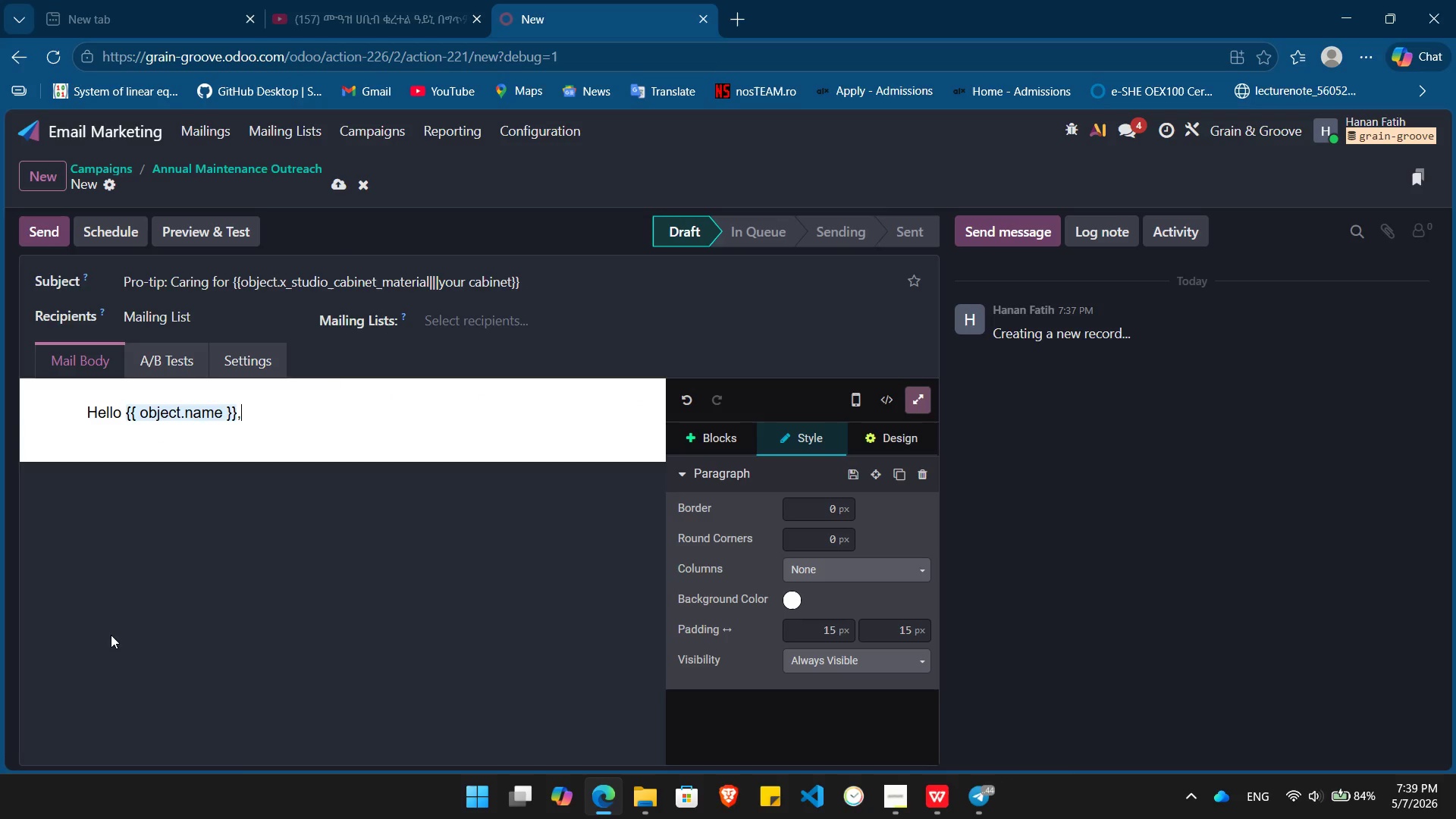 
key(Enter)
 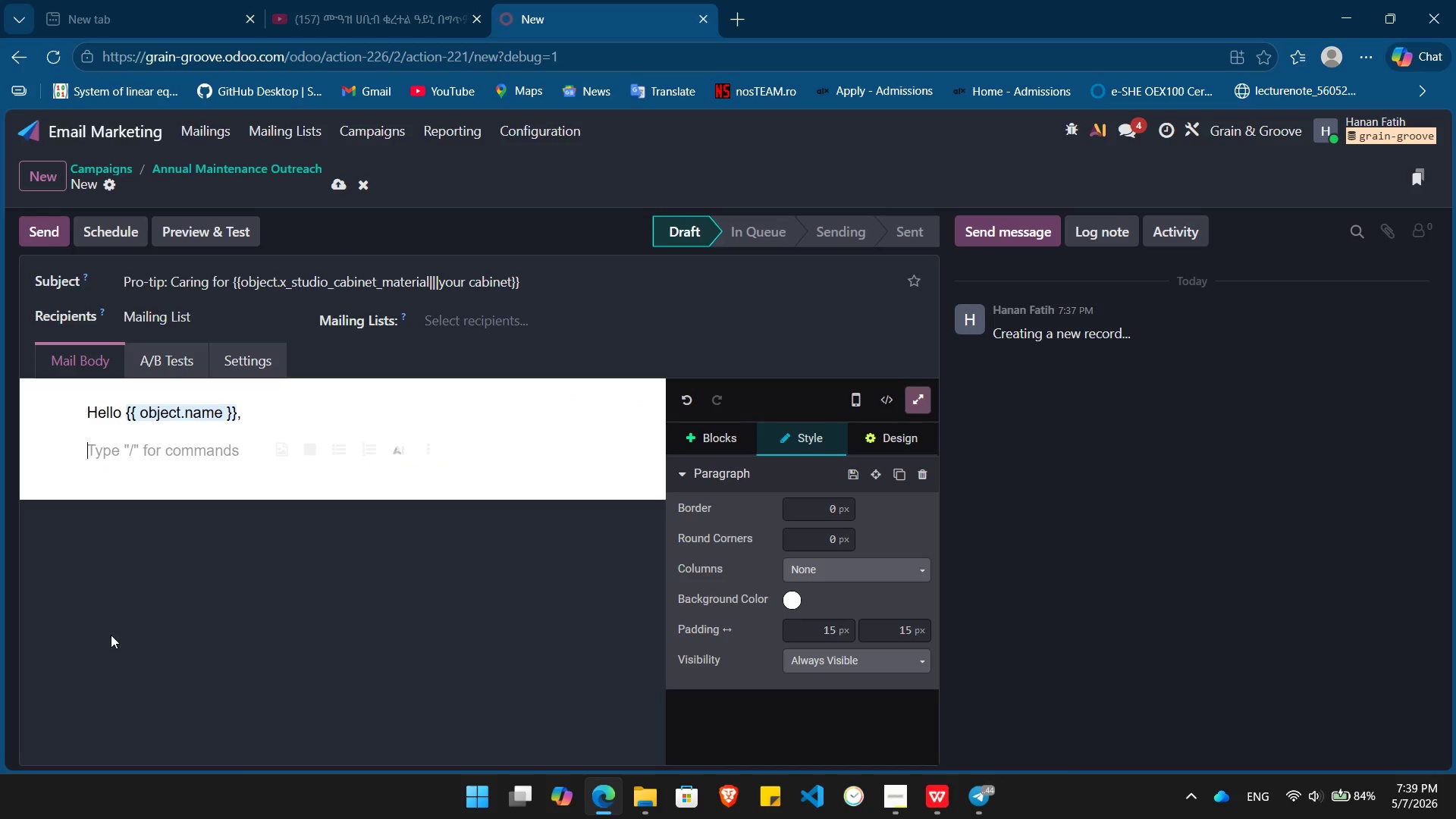 
type(Different finishes require different love. Since your kitchen features /)
 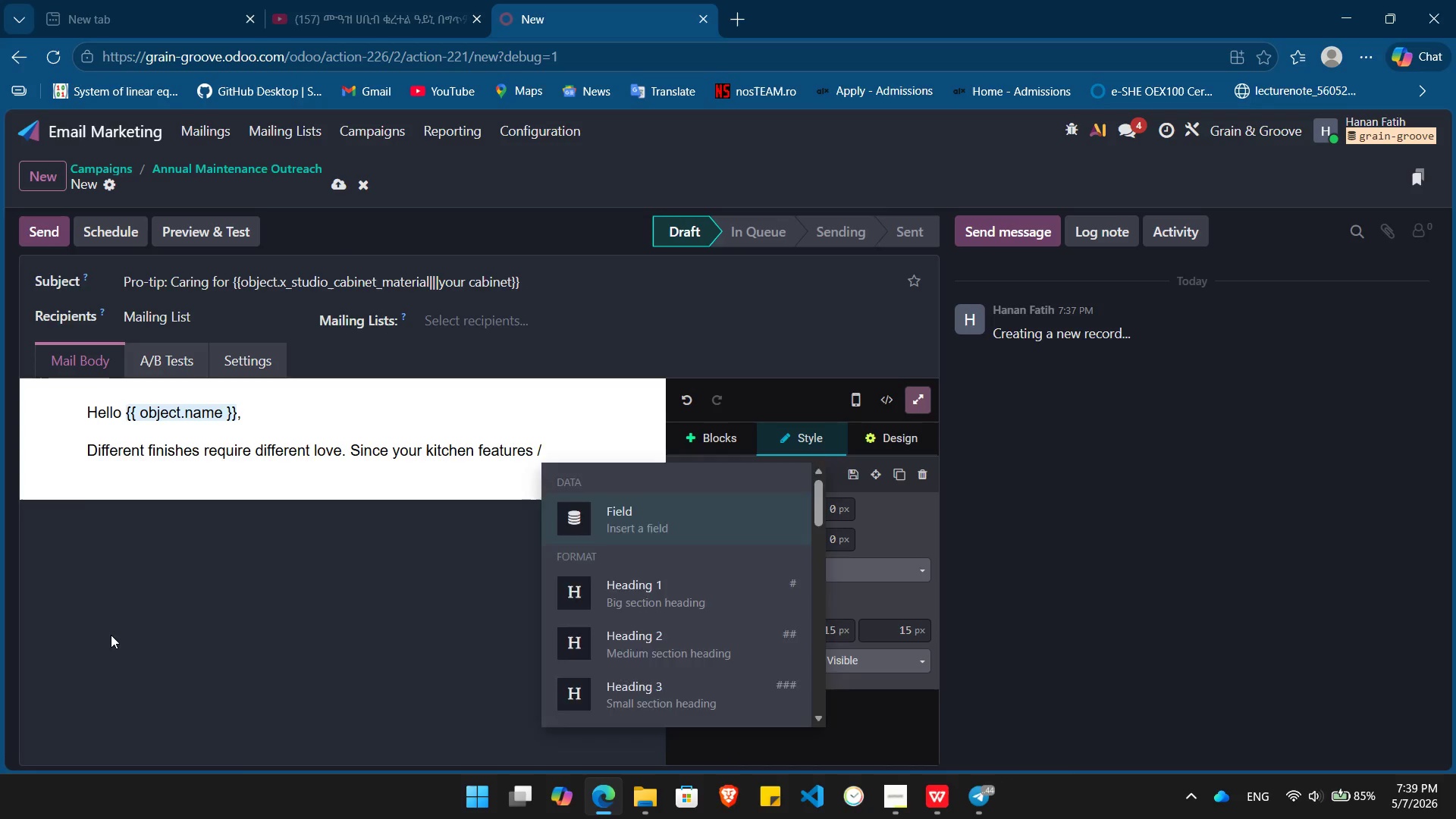 
key(Enter)
 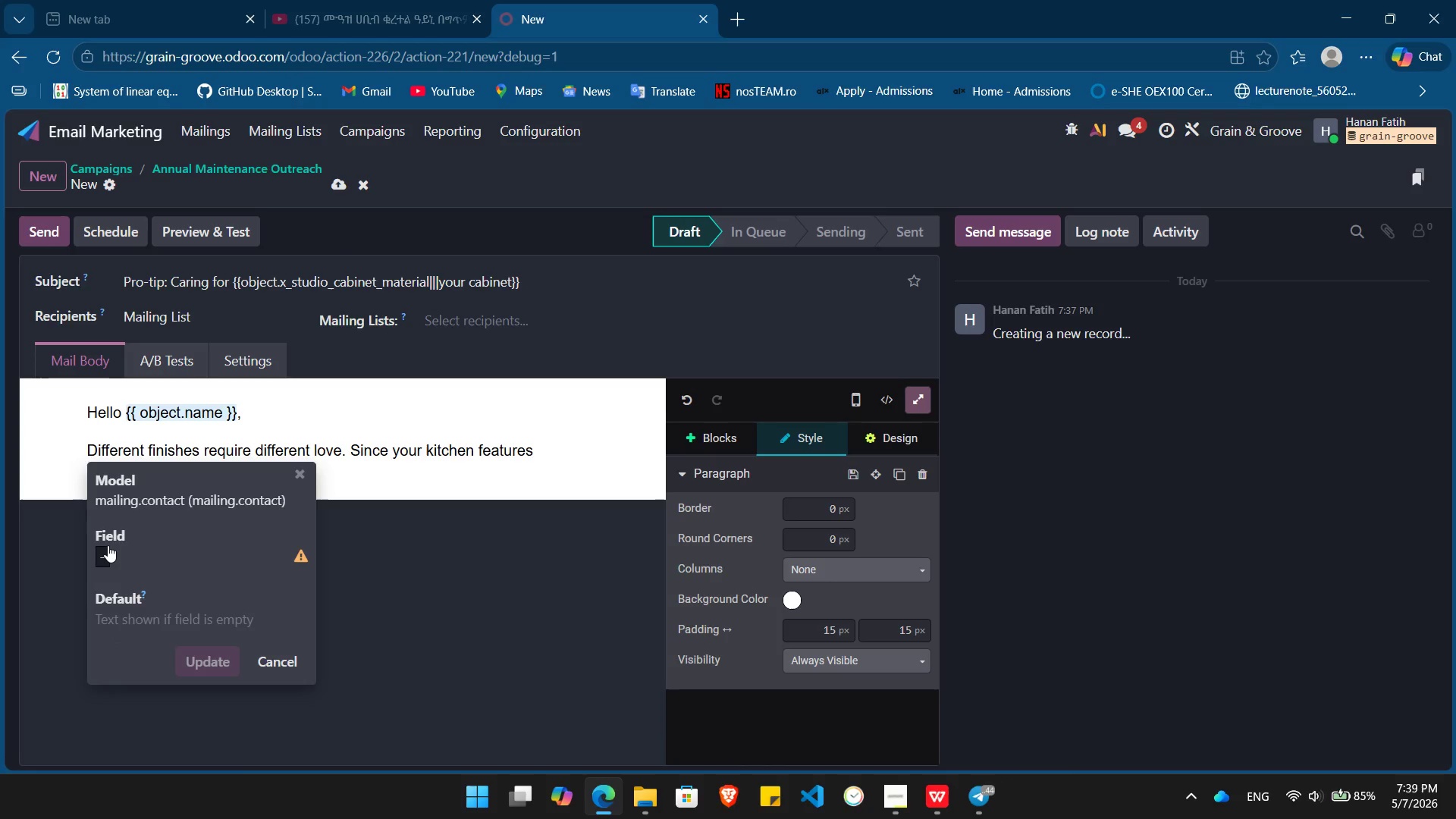 
left_click([108, 545])
 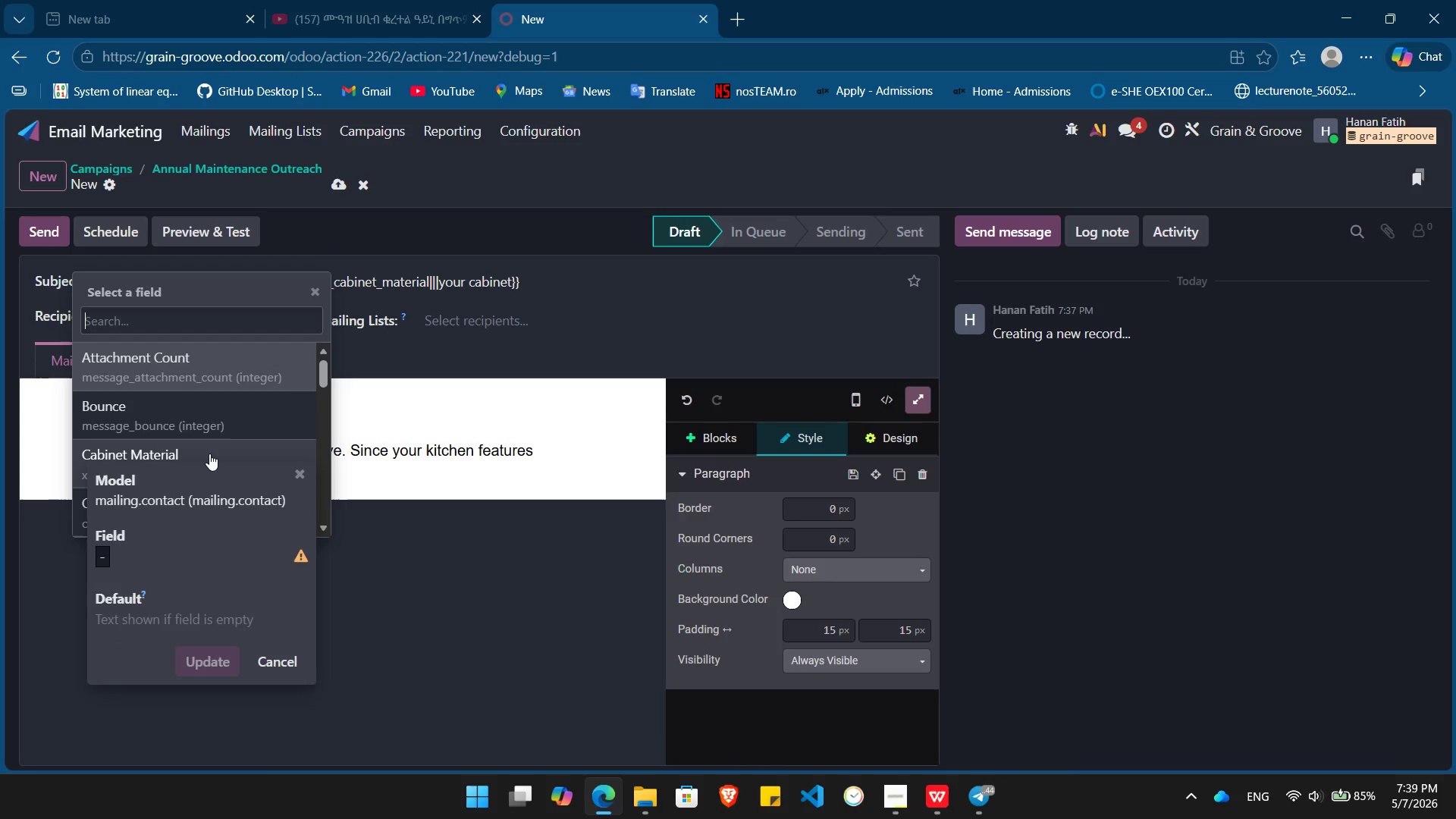 
left_click([209, 453])
 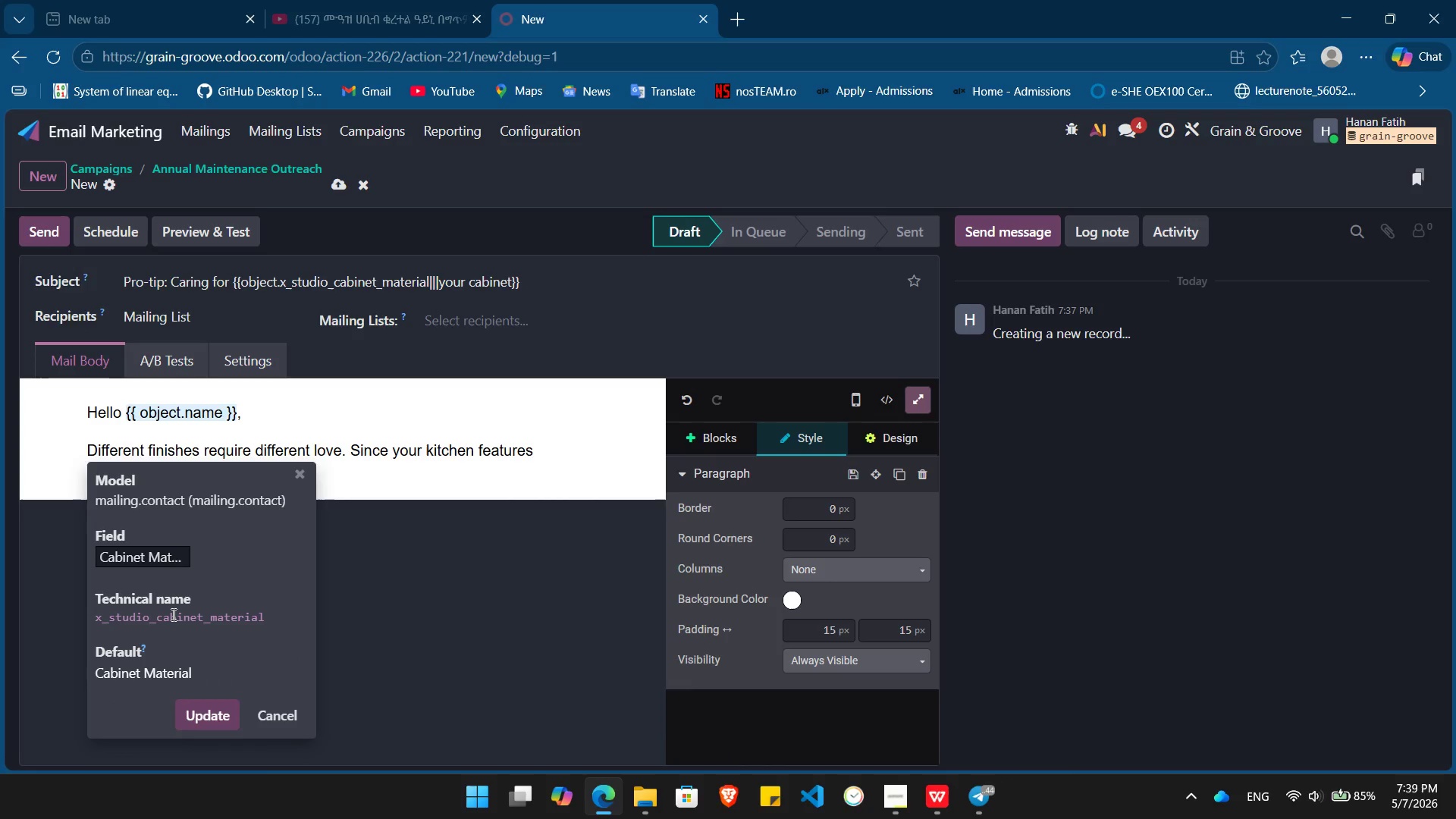 
double_click([172, 614])
 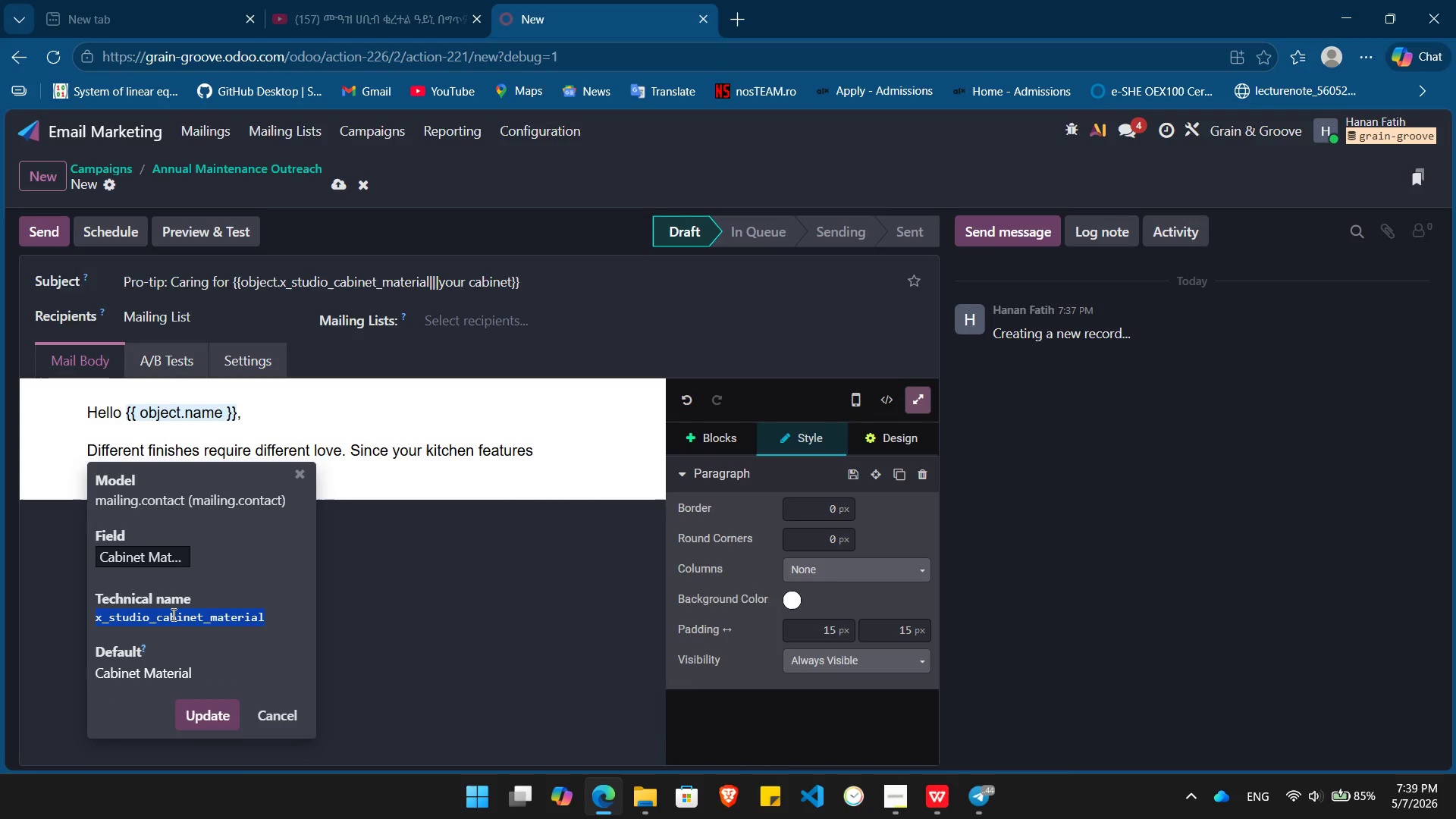 
key(Control+ControlLeft)
 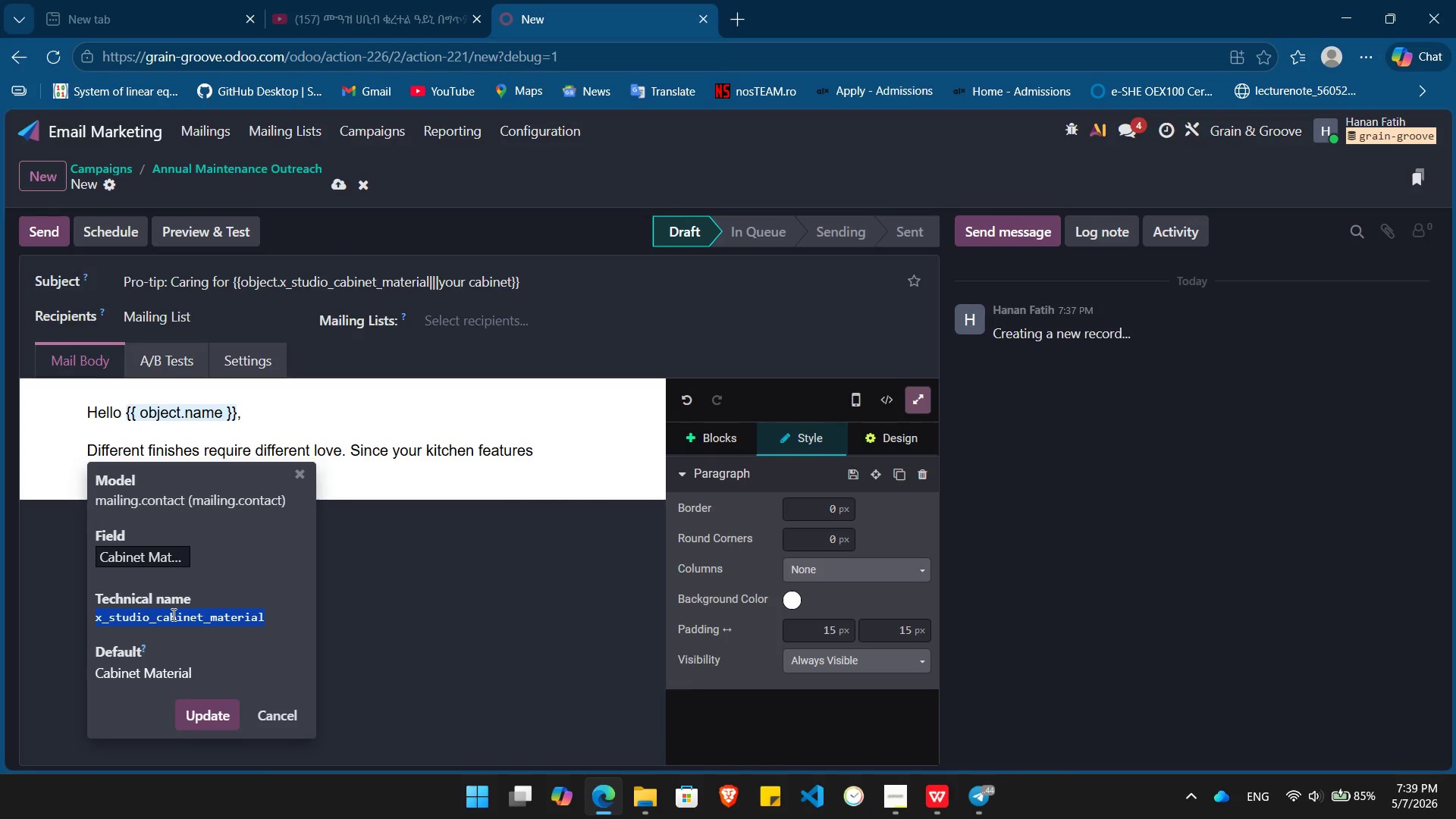 
key(Control+C)
 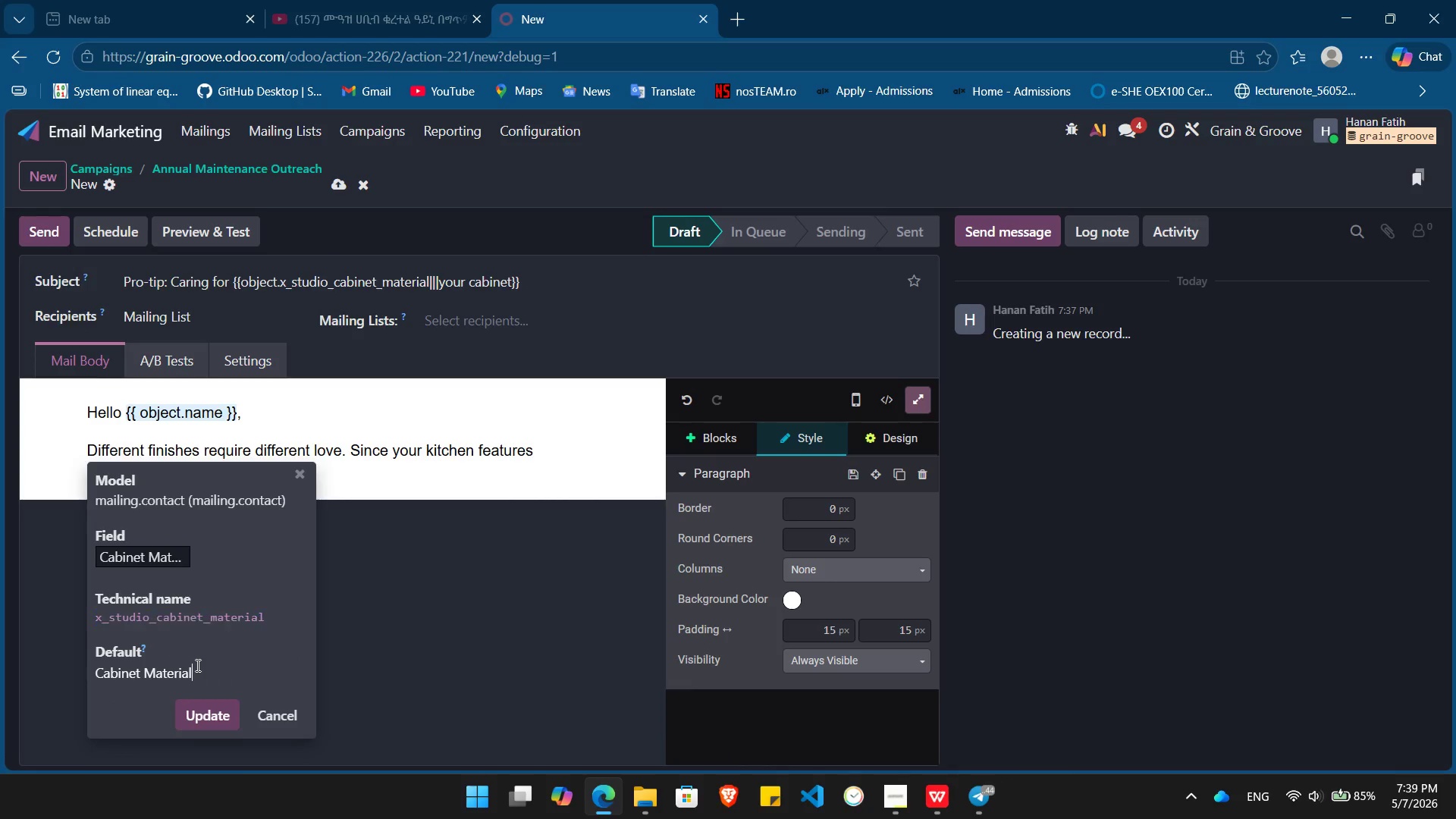 
double_click([196, 665])
 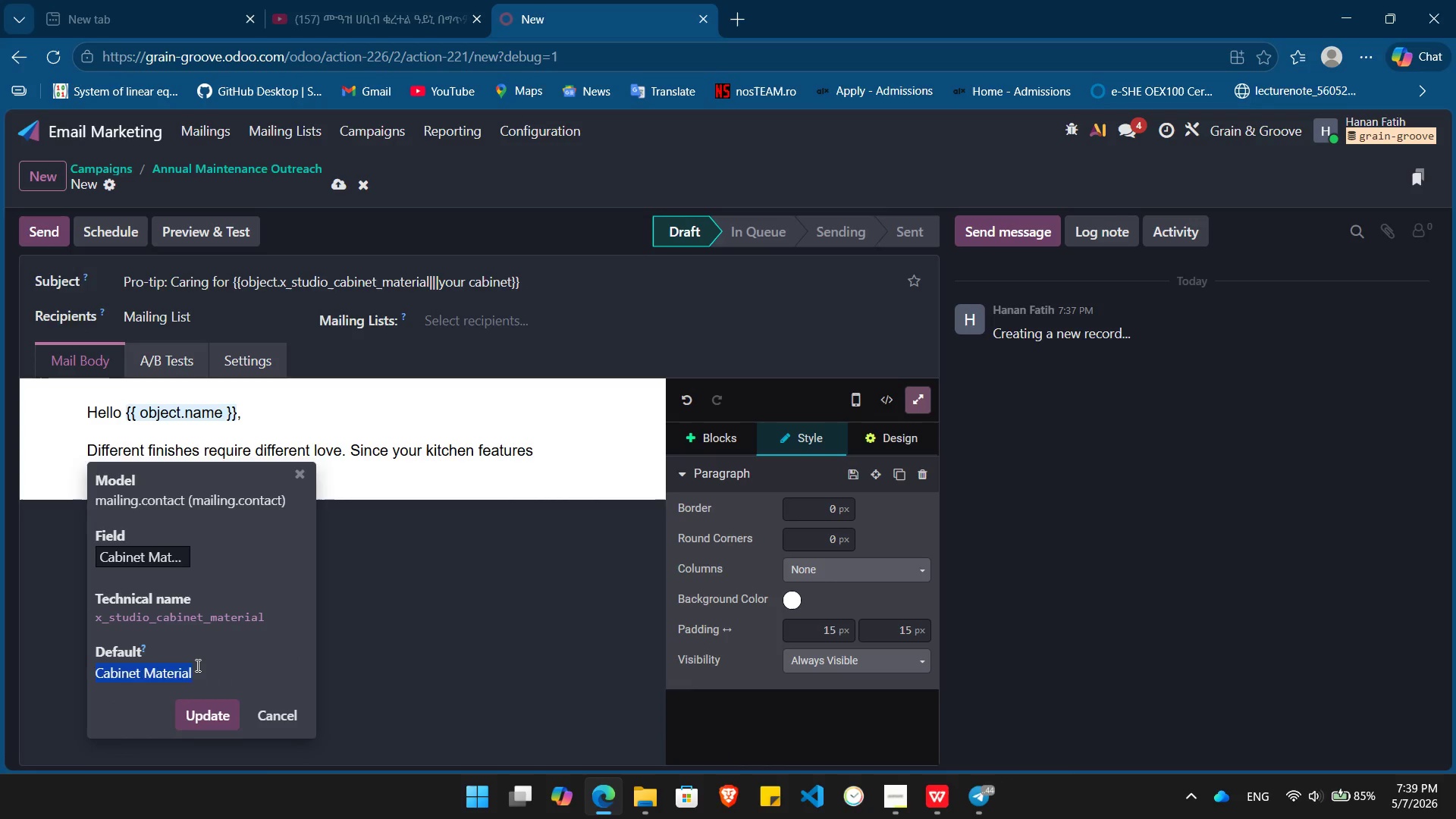 
triple_click([196, 665])
 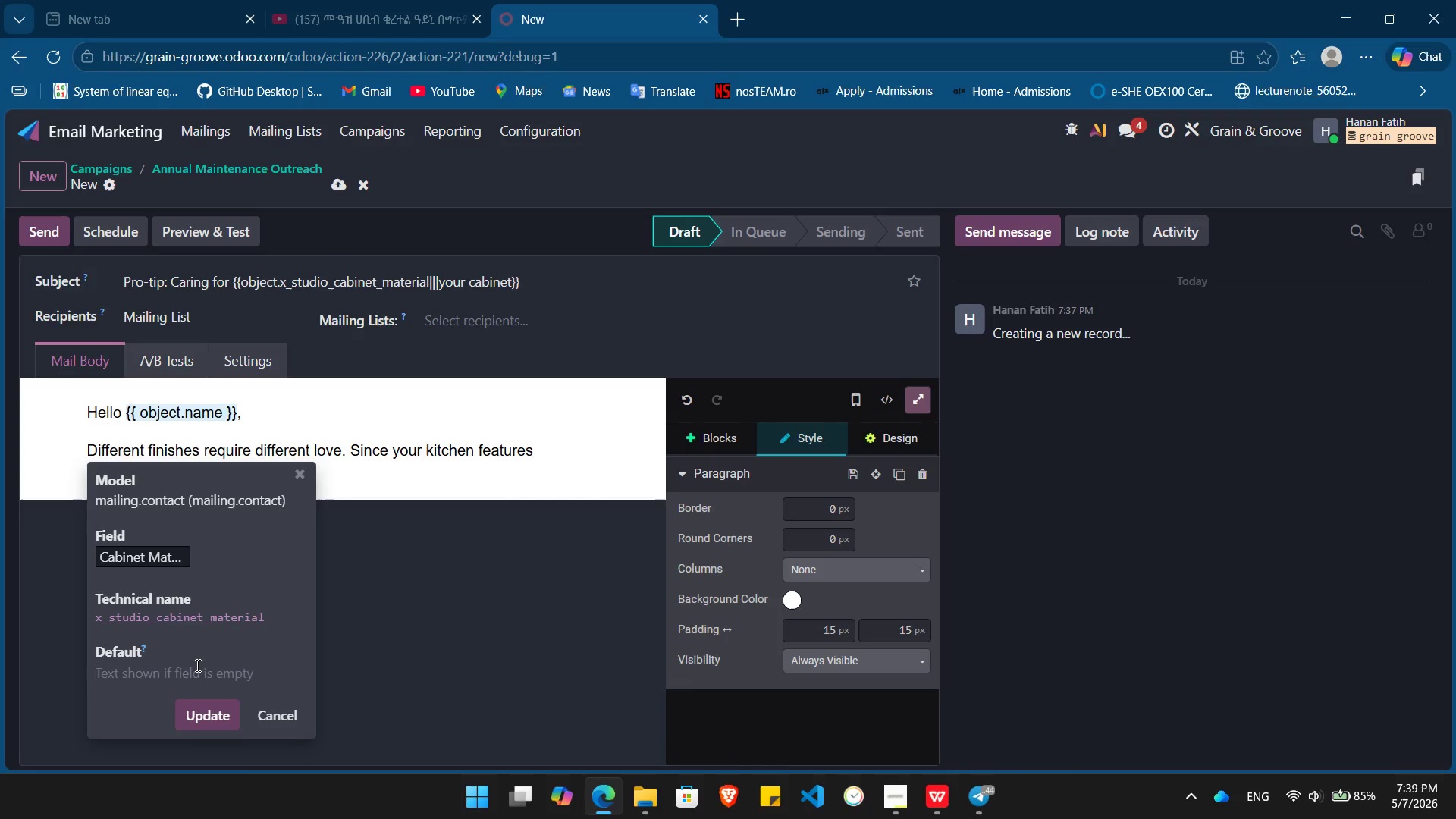 
key(Backspace)
 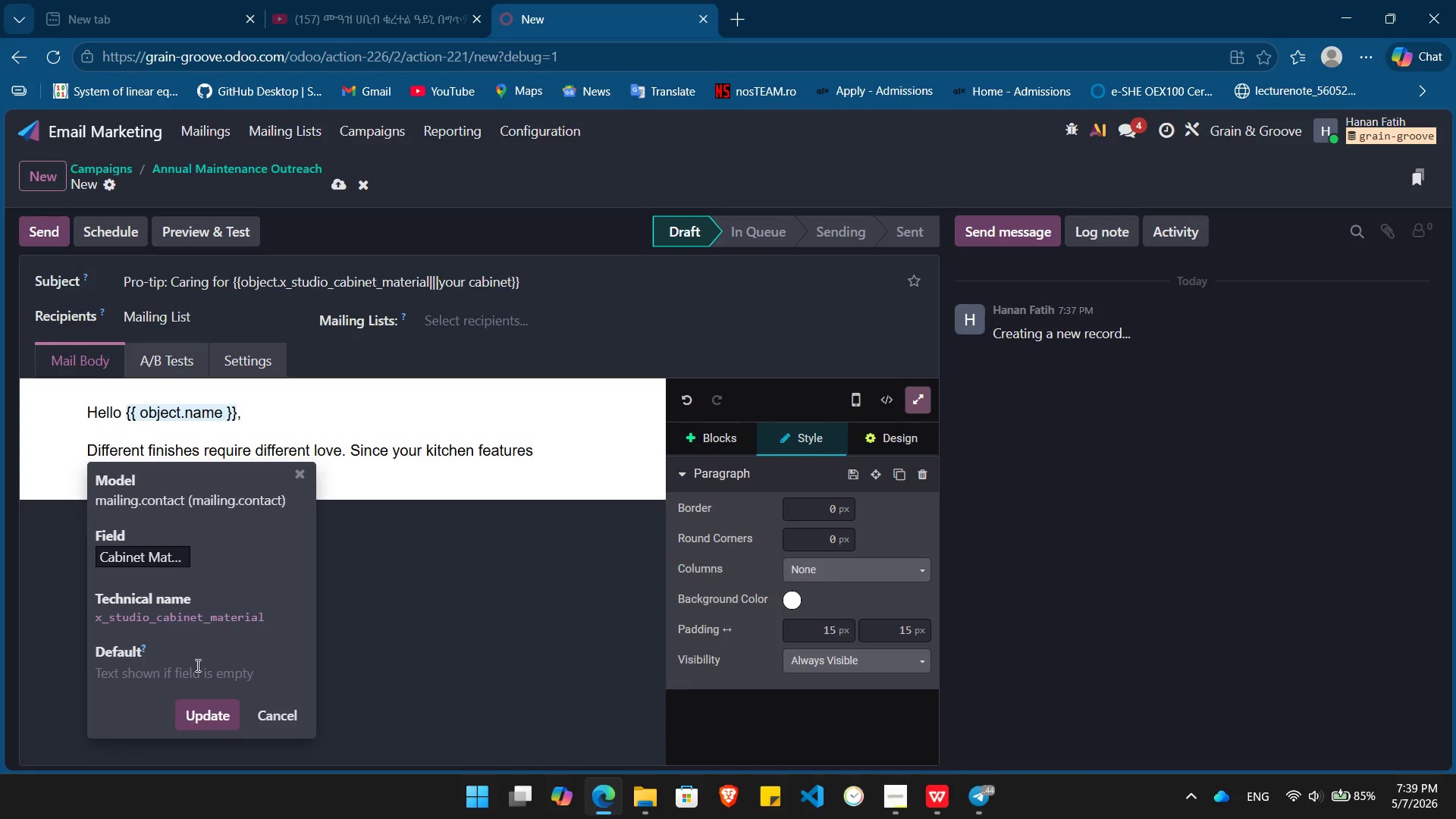 
key(Shift+BracketLeft)
 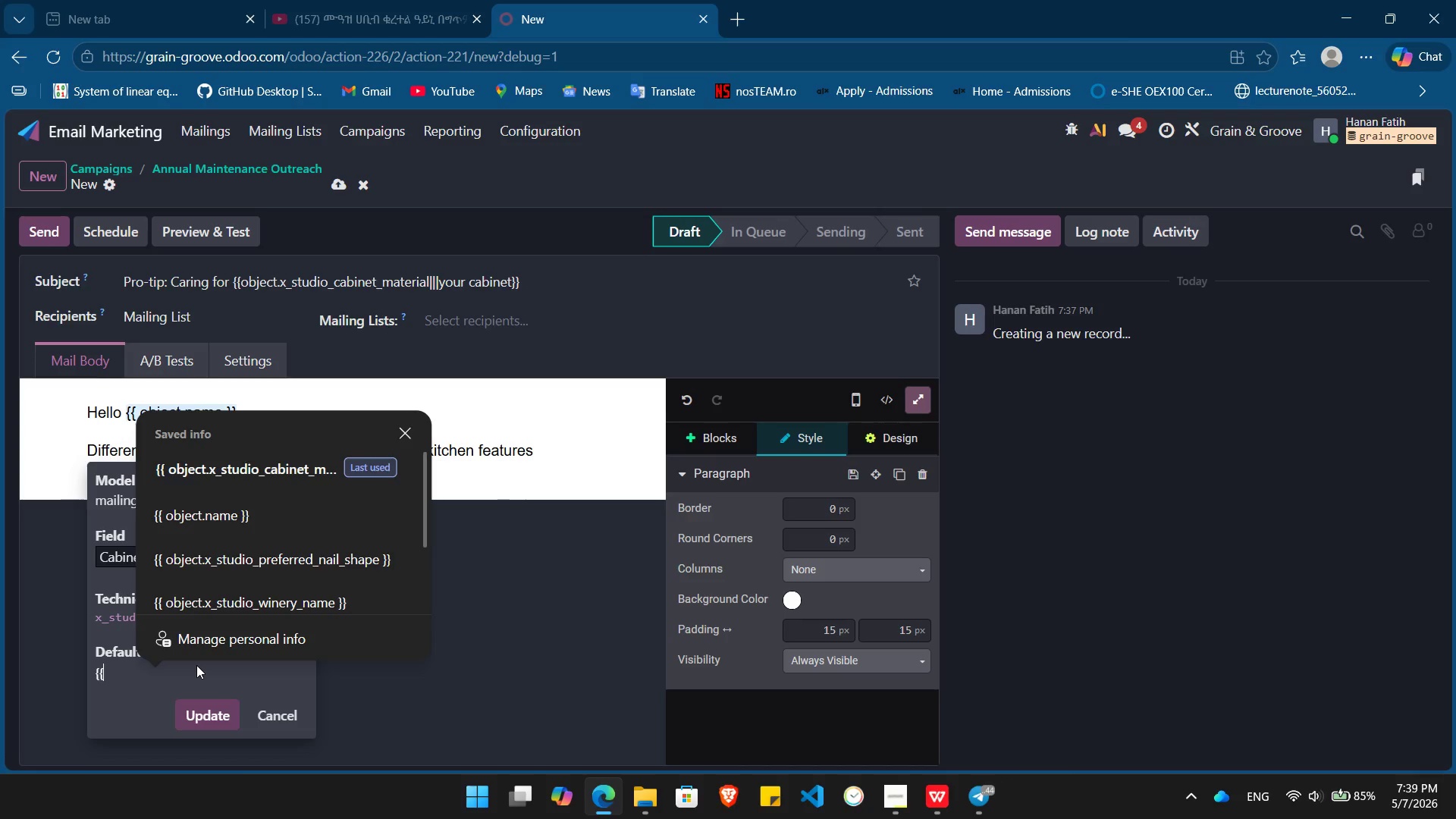 
key(Shift+BracketLeft)
 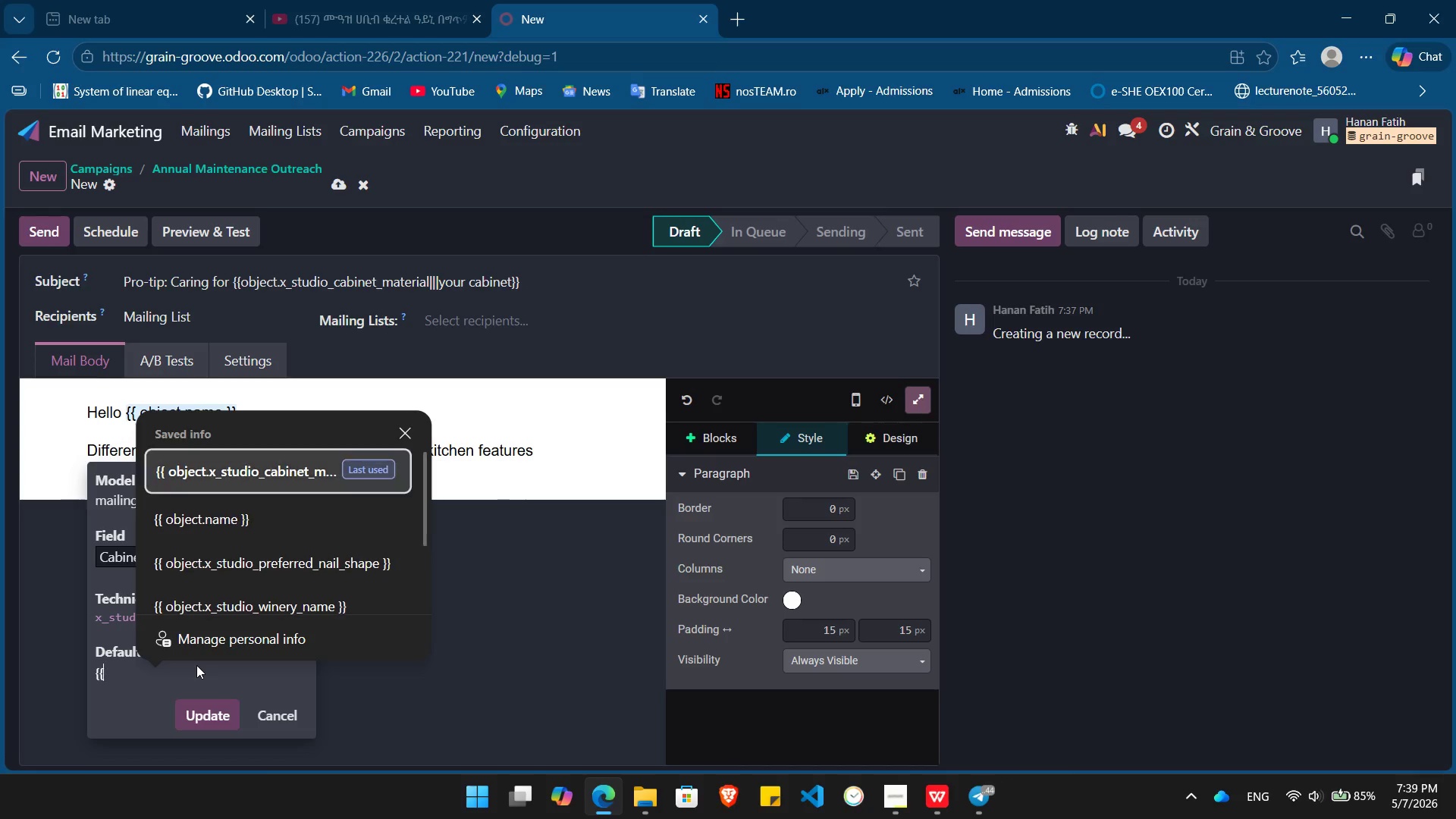 
key(ArrowDown)
 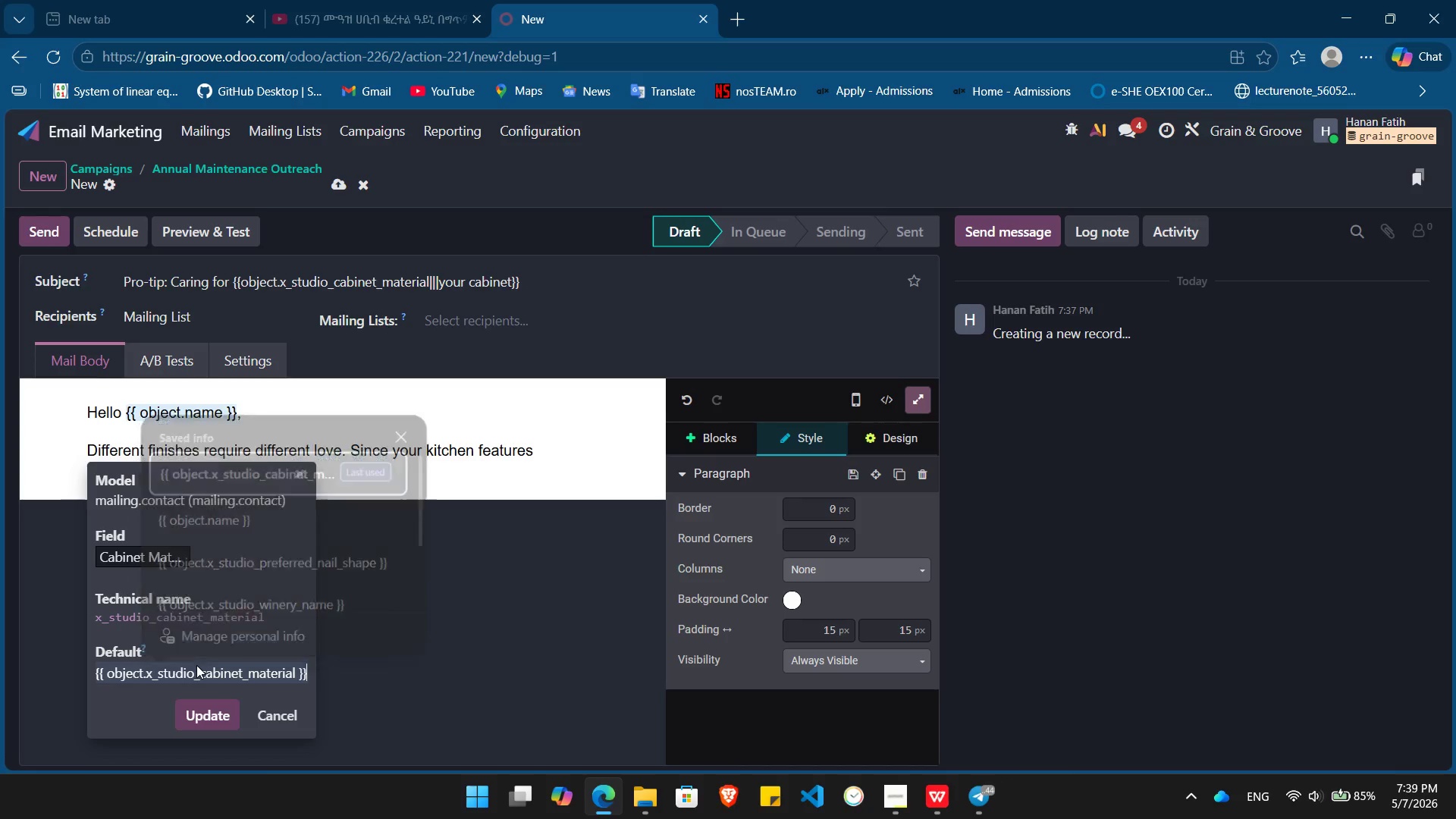 
key(Enter)
 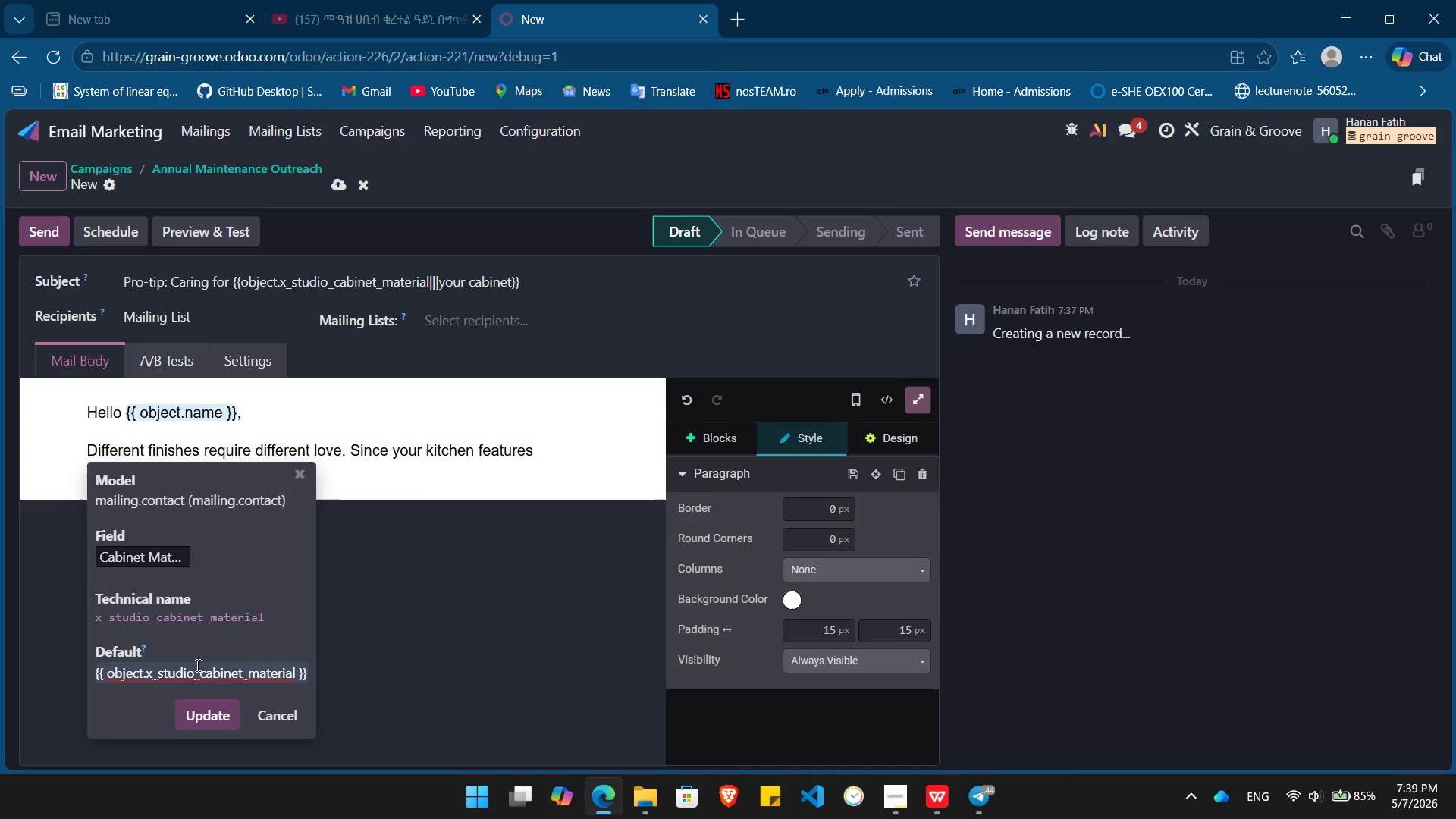 
key(Enter)
 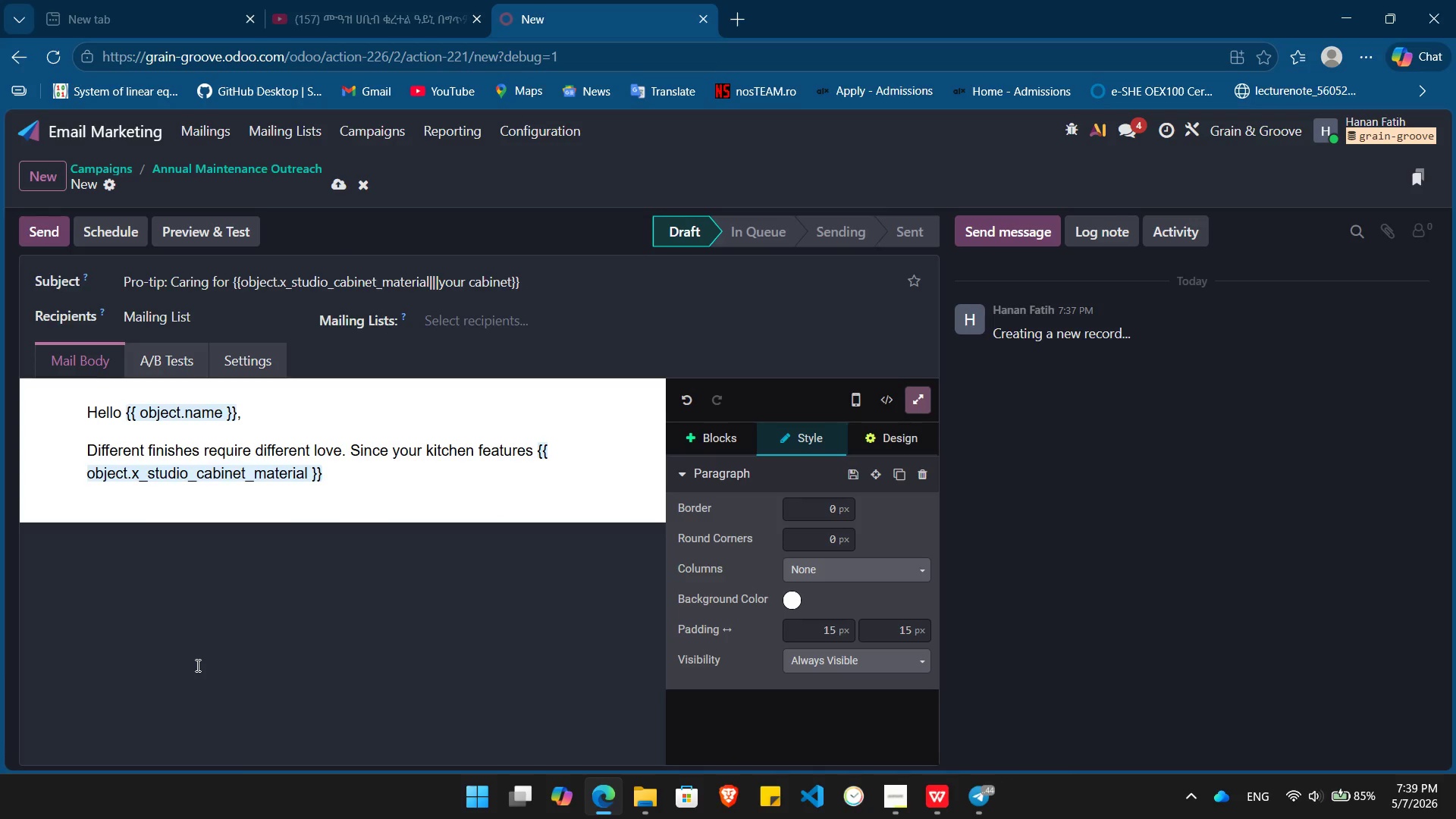 
wait(5.17)
 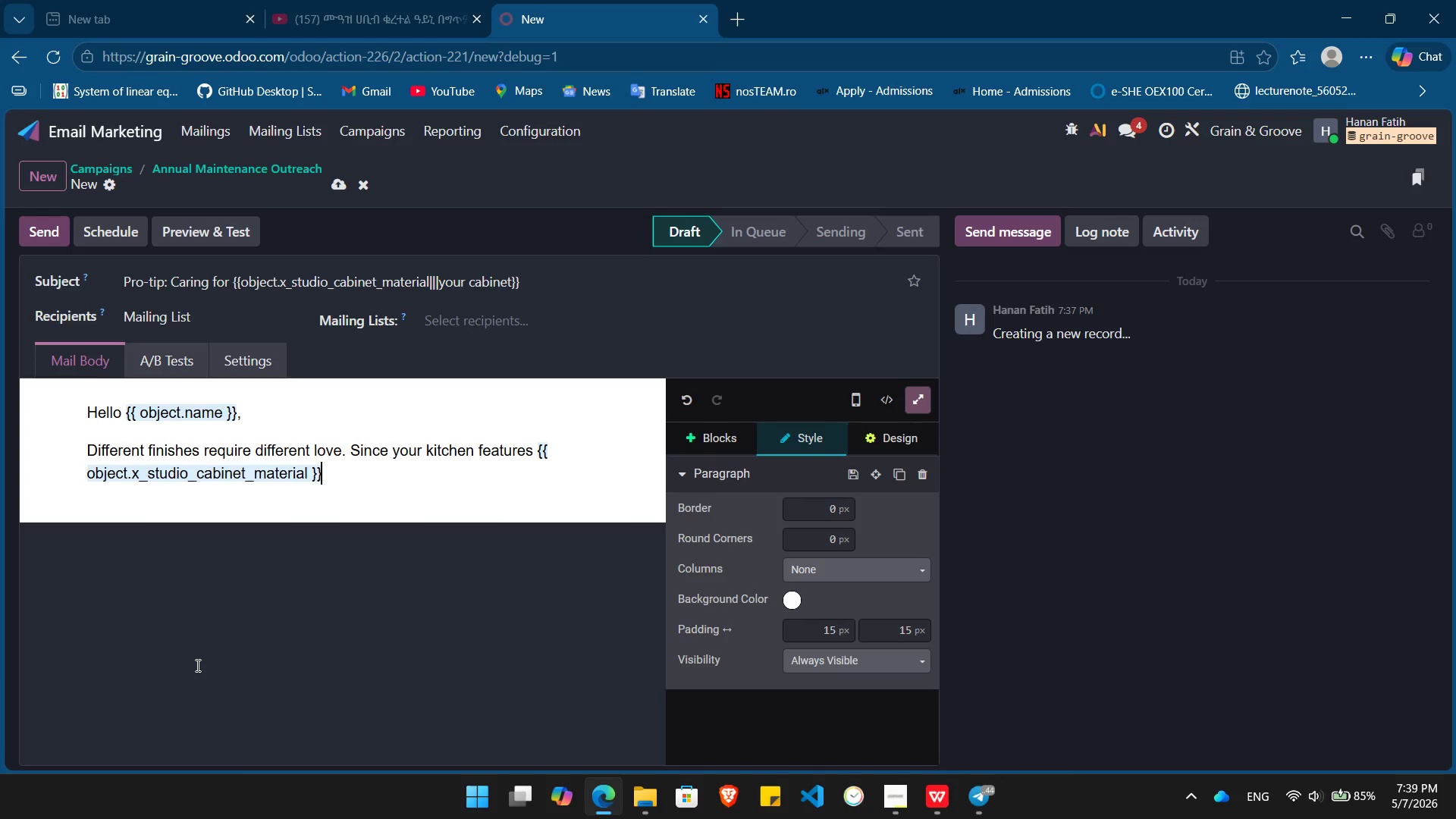 
type(, we wanted to share a quick maintenance)
 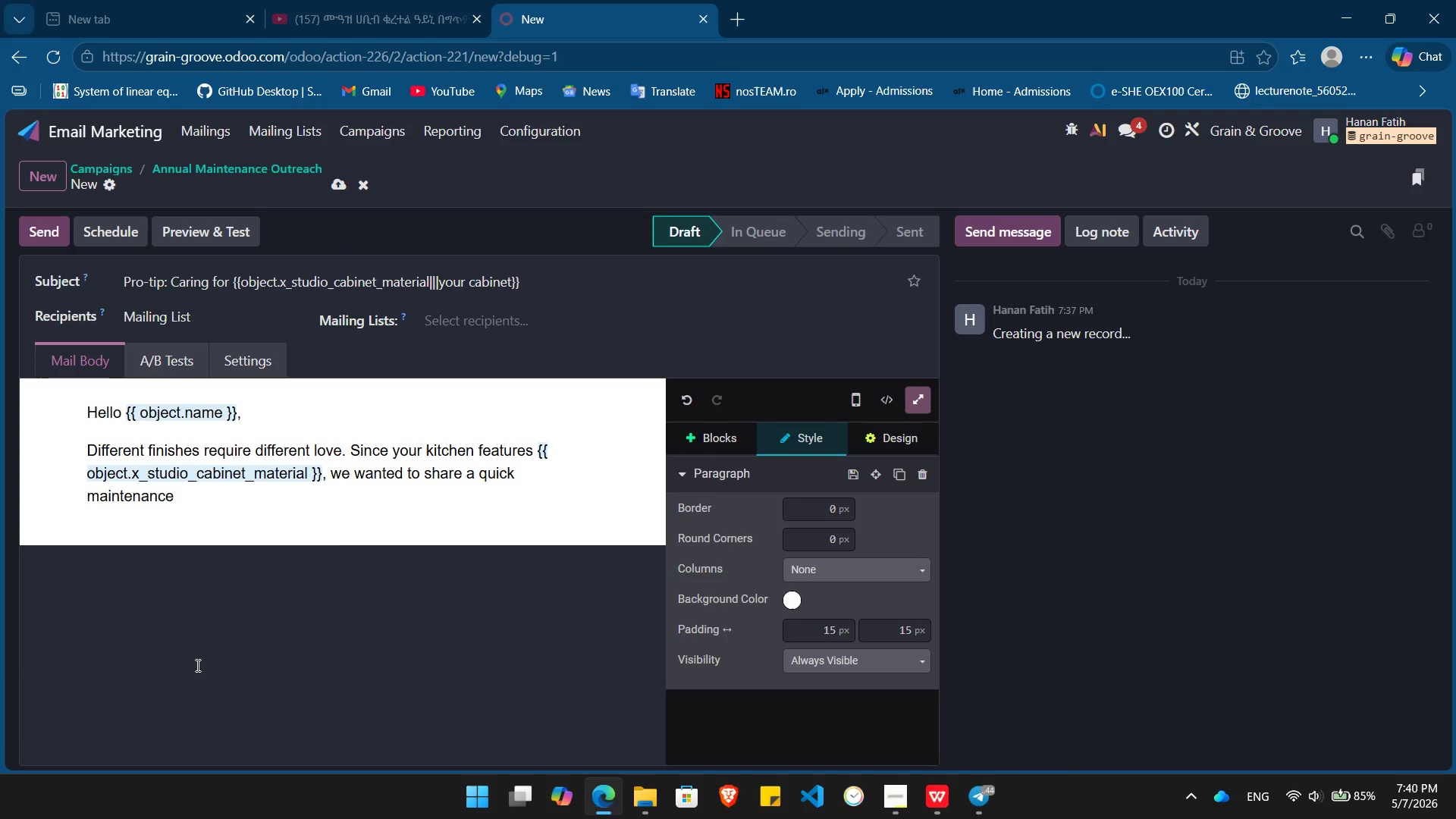 
type( tip to keep that "day-one )
key(Backspace)
type(")
 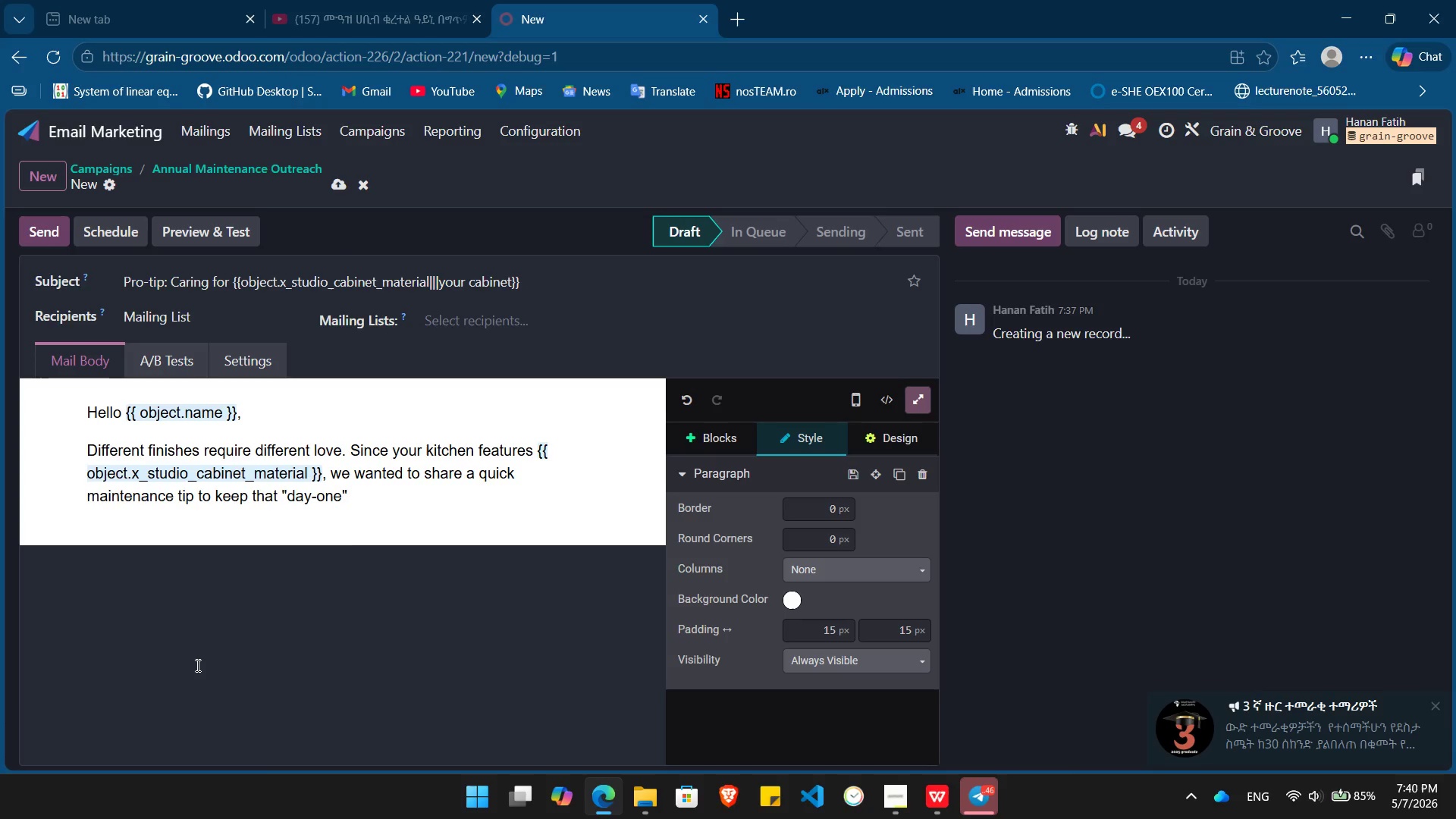 
wait(6.22)
 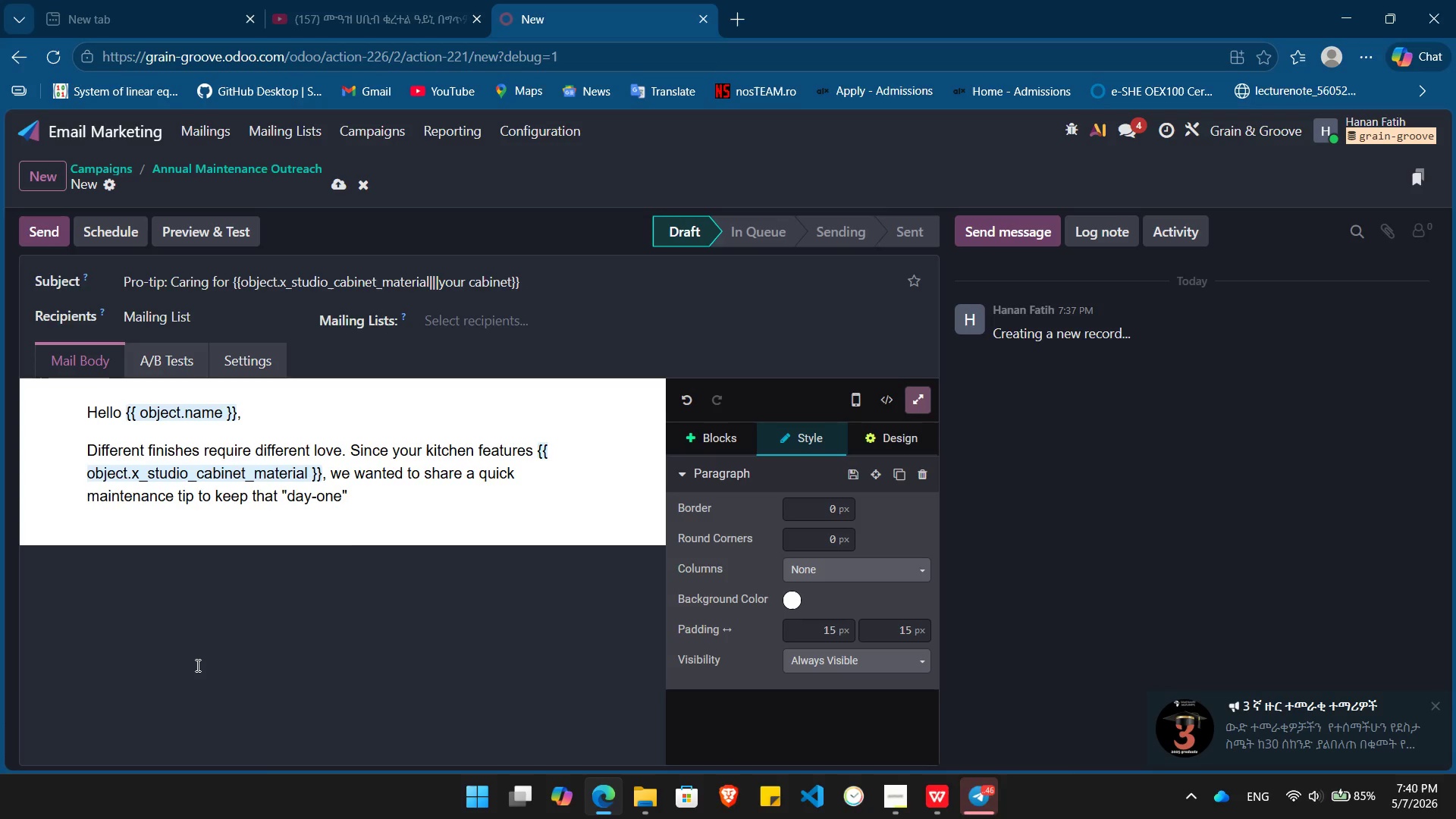 
type( glow:)
 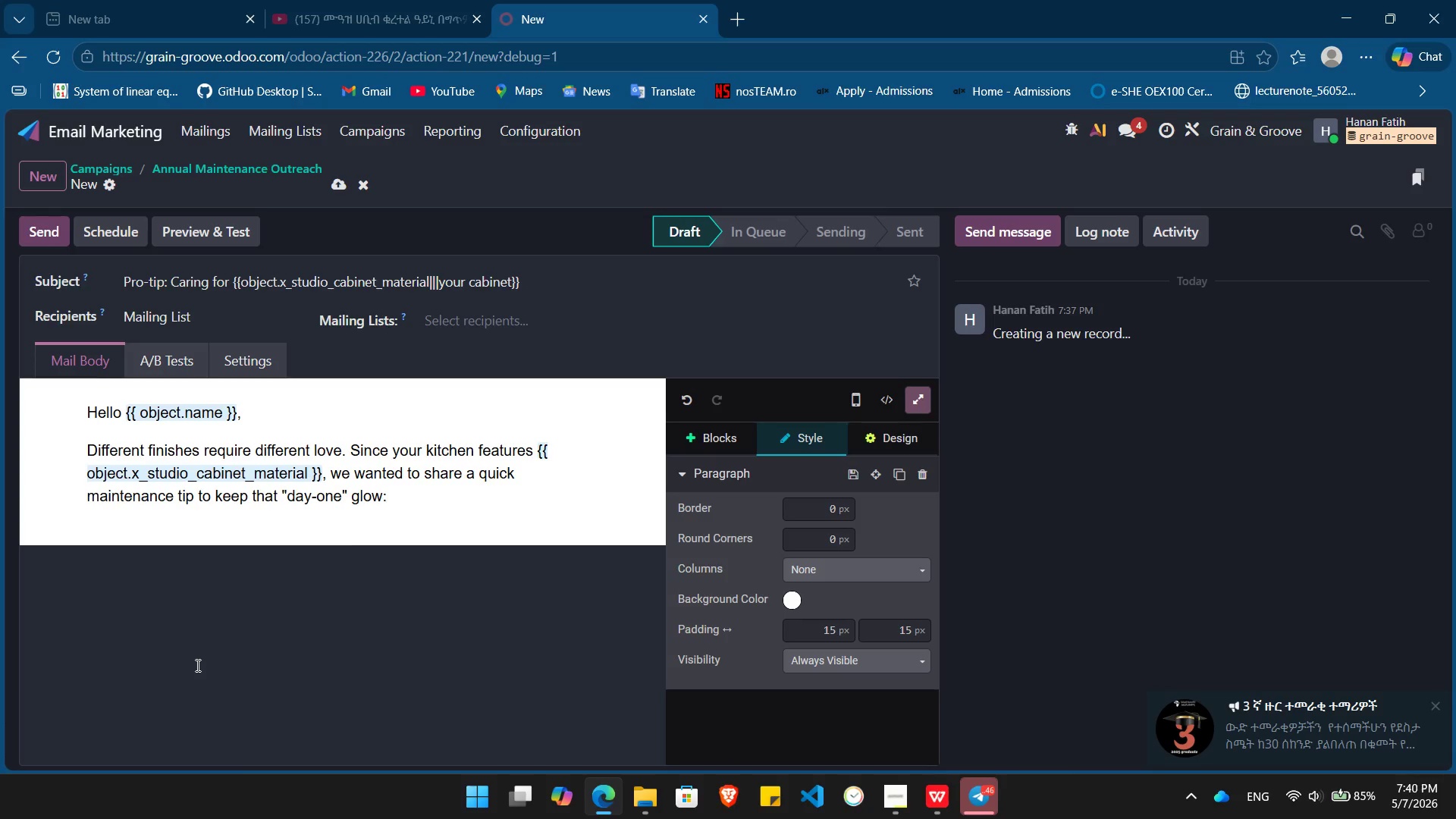 
key(Enter)
 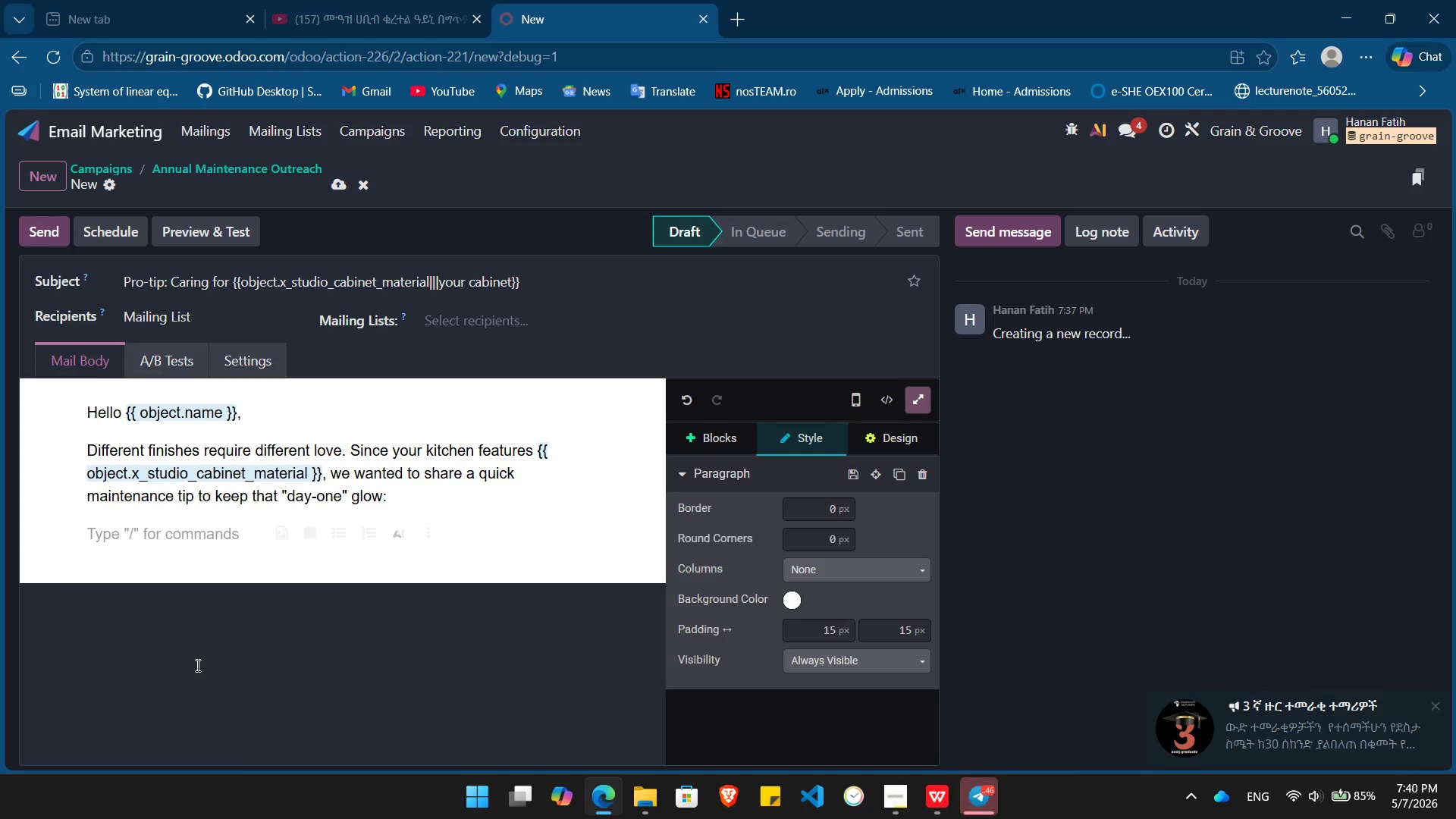 
type(/bu)
 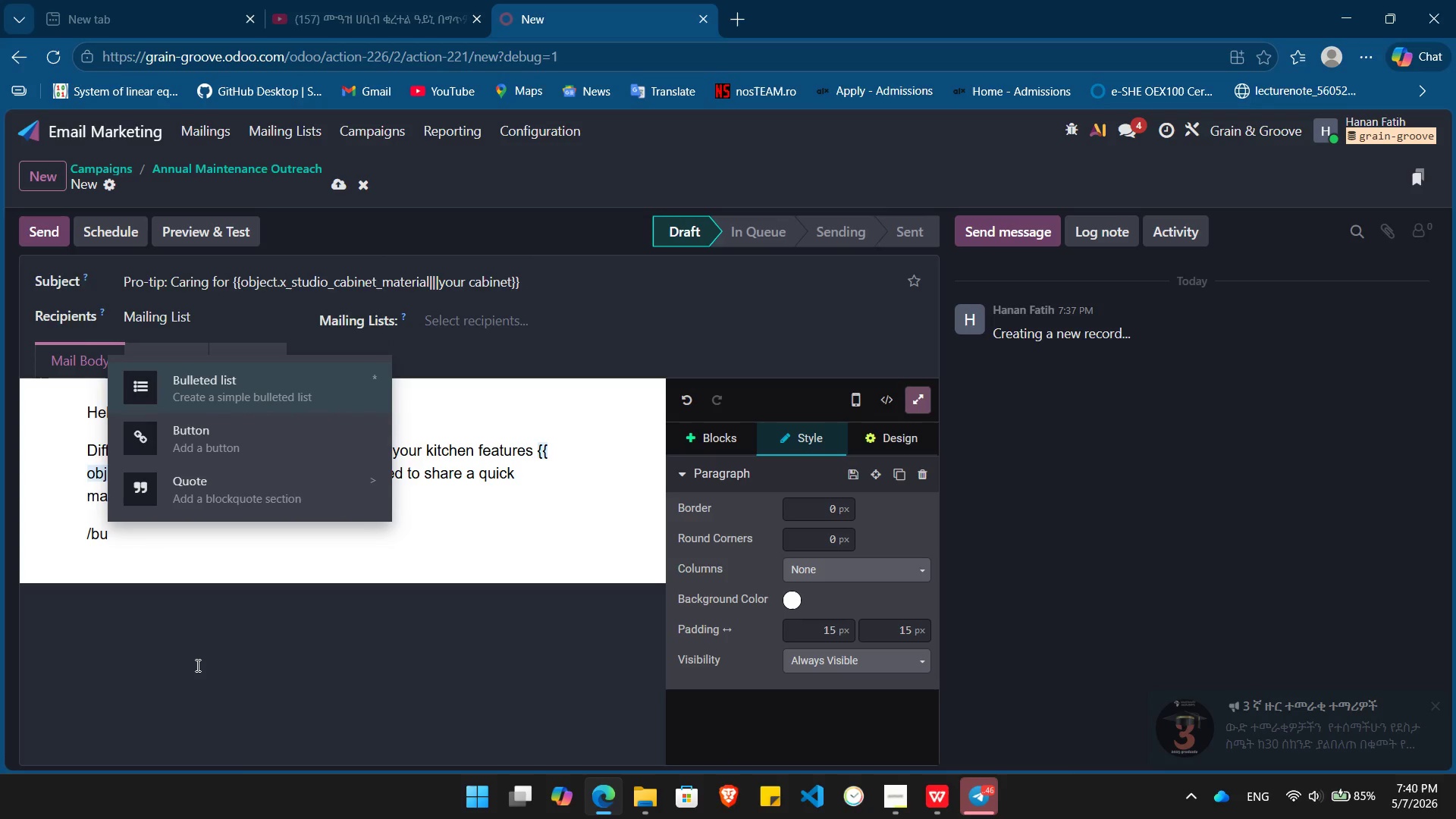 
key(Enter)
 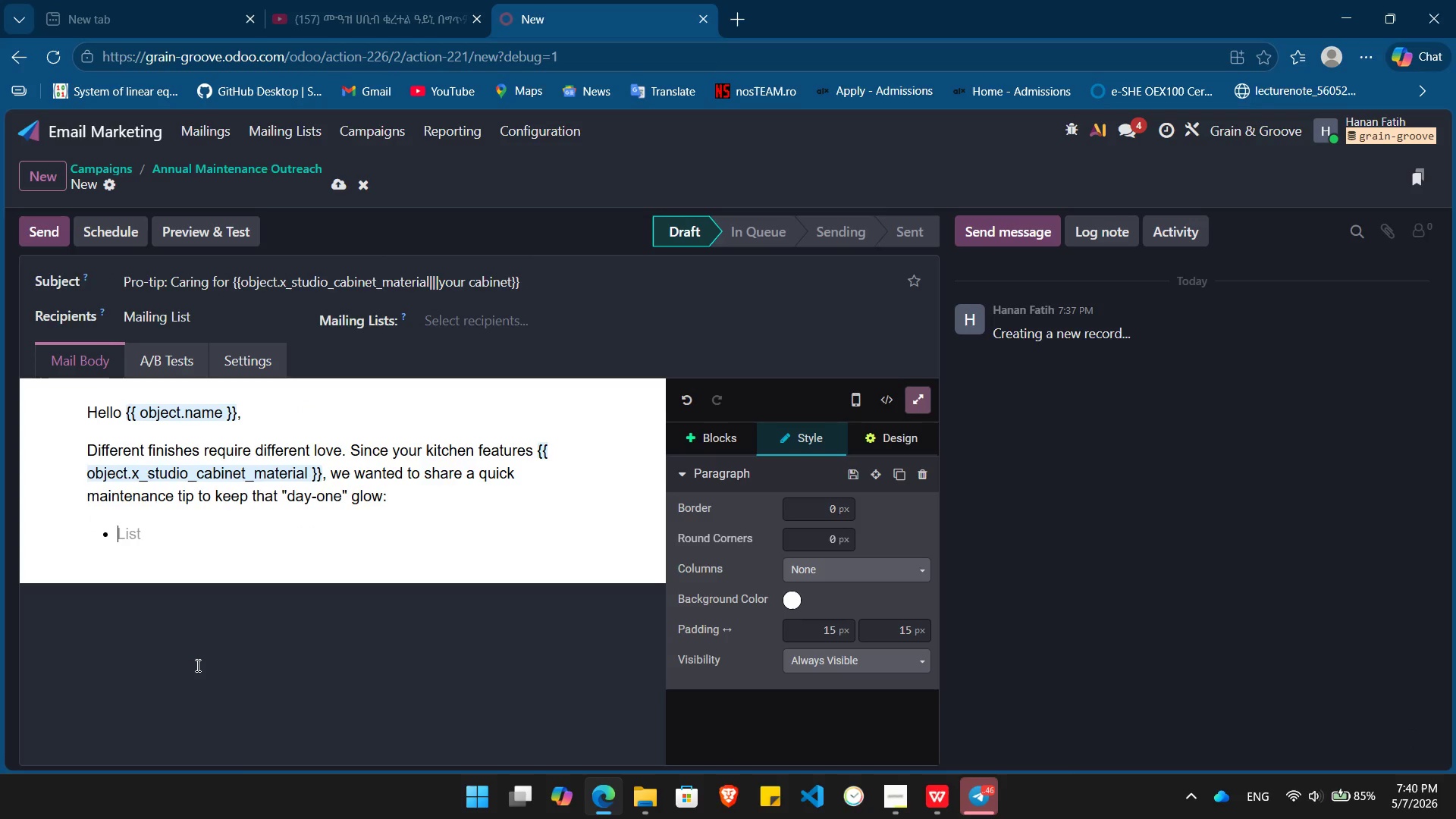 
key(Control+ControlLeft)
 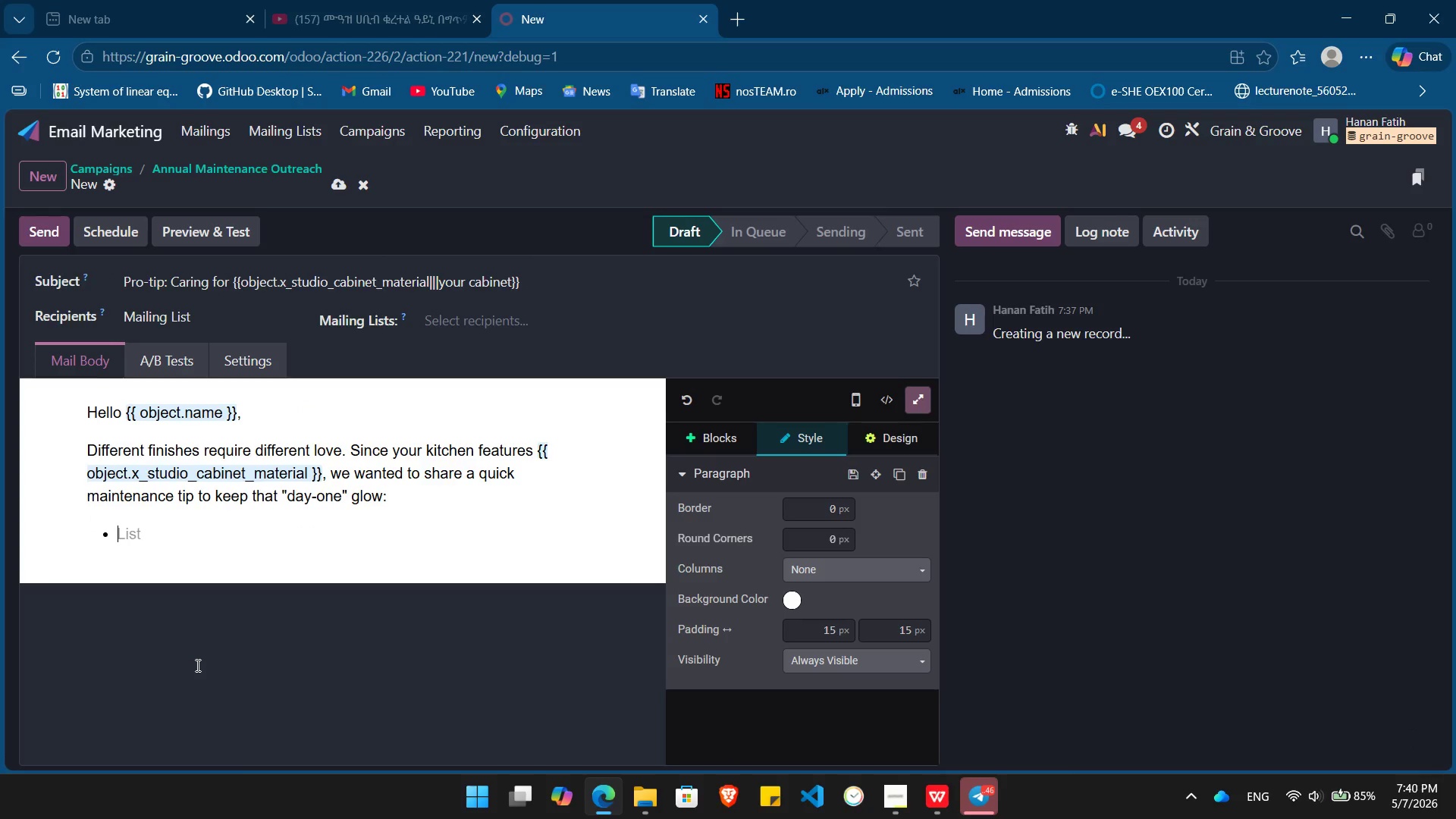 
key(Control+B)
 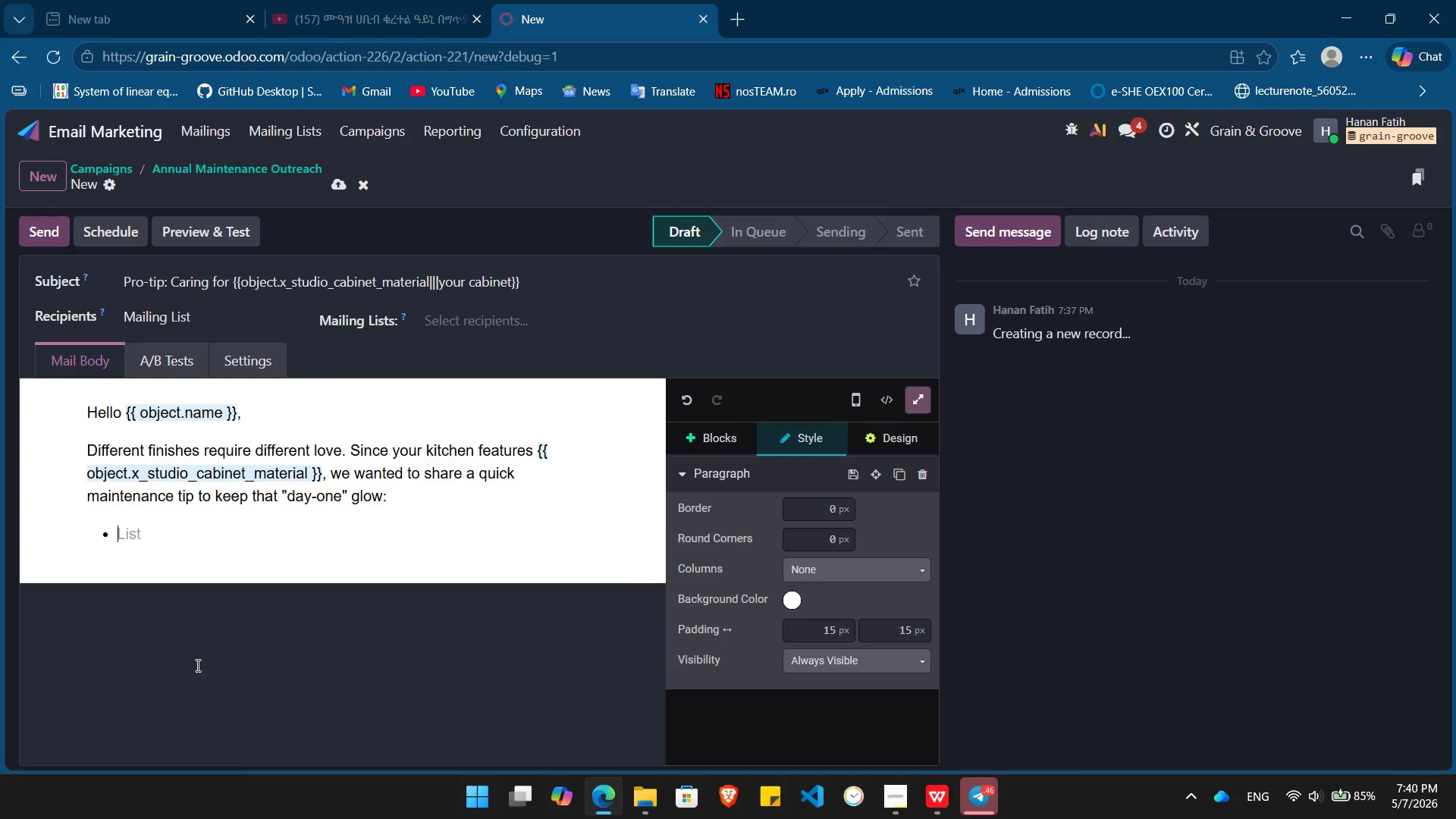 
type(Maintenance Tip: )
 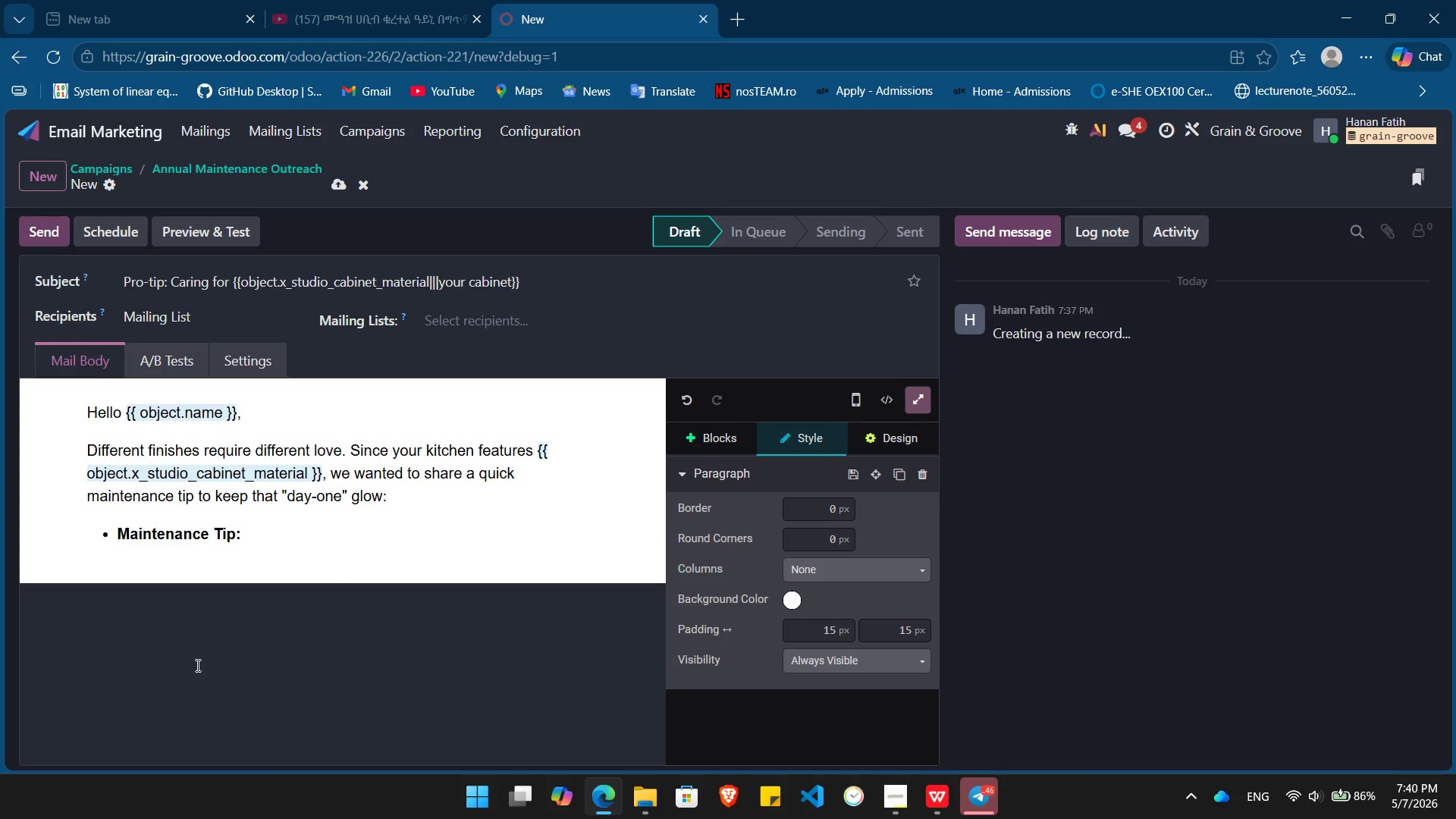 
key(Control+ControlLeft)
 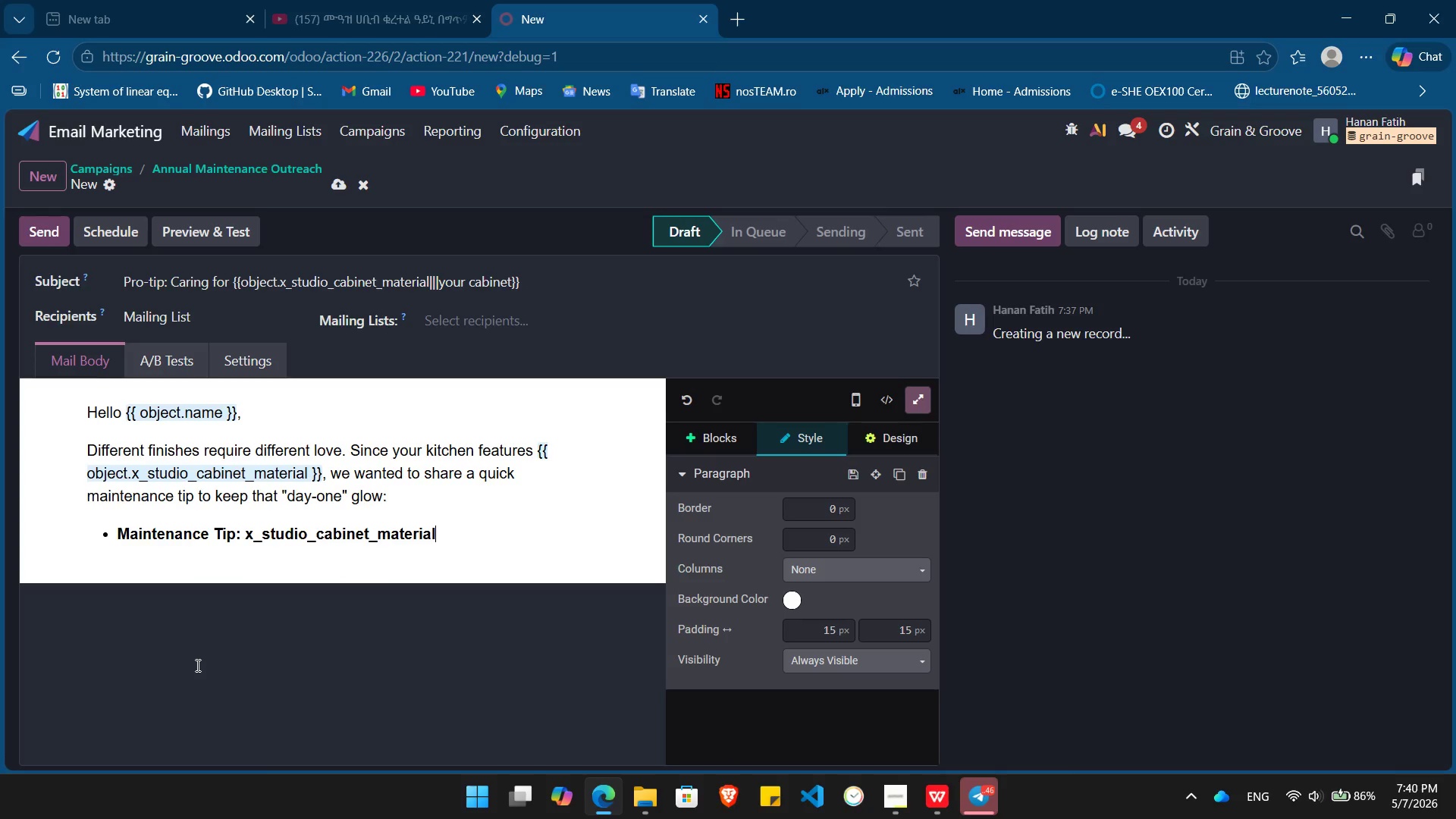 
key(Control+V)
 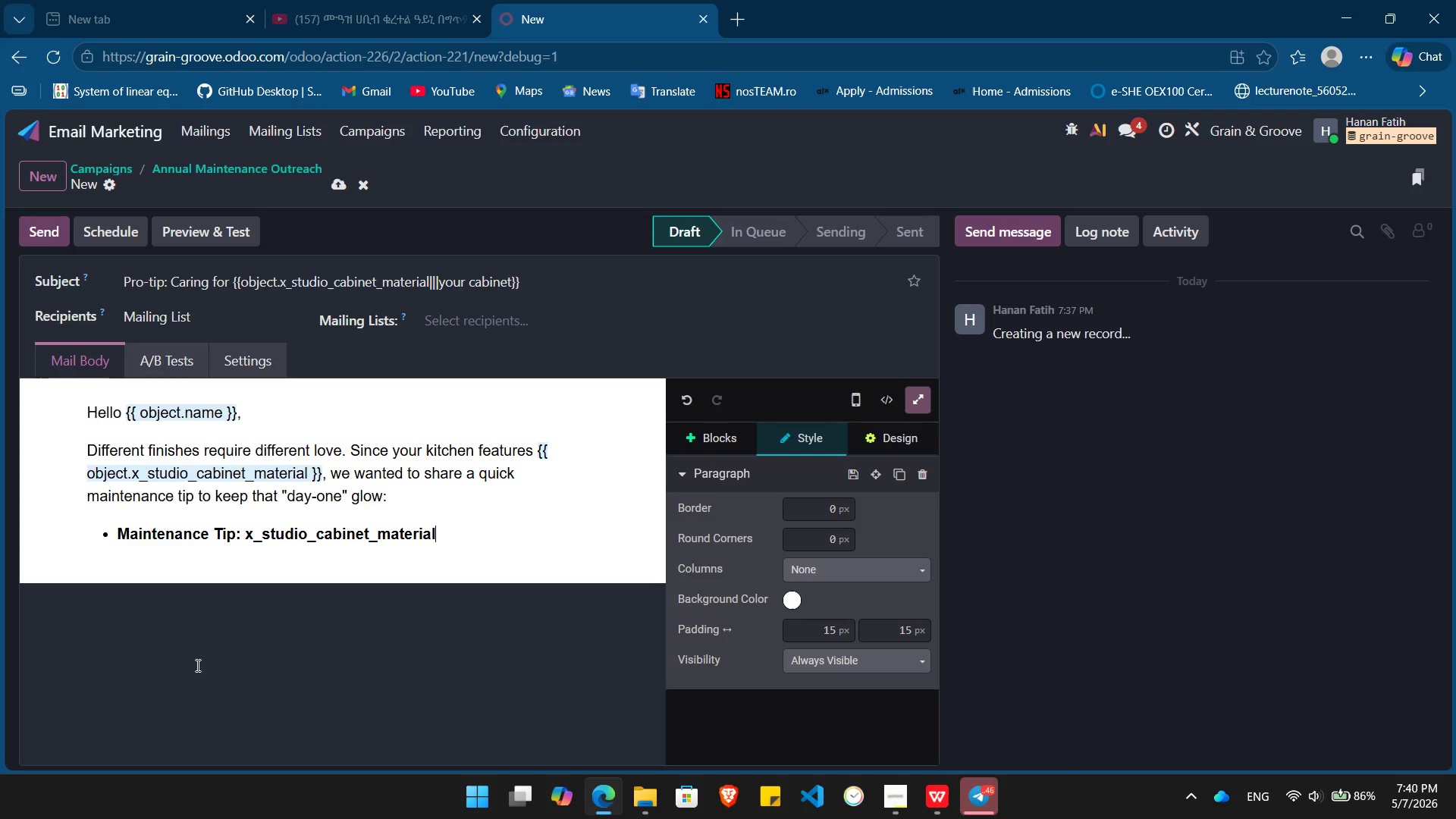 
key(Control+ControlLeft)
 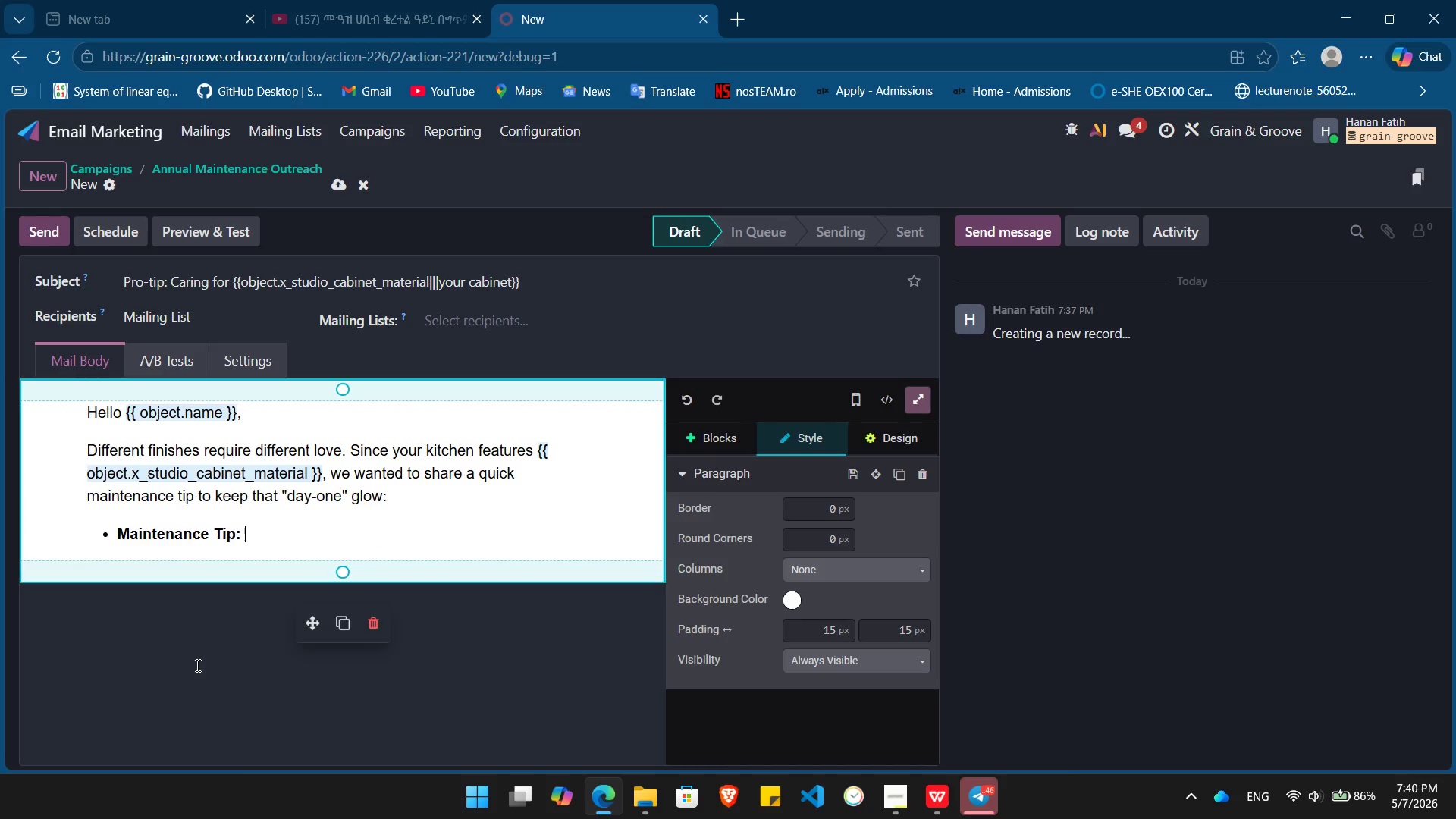 
key(Control+Z)
 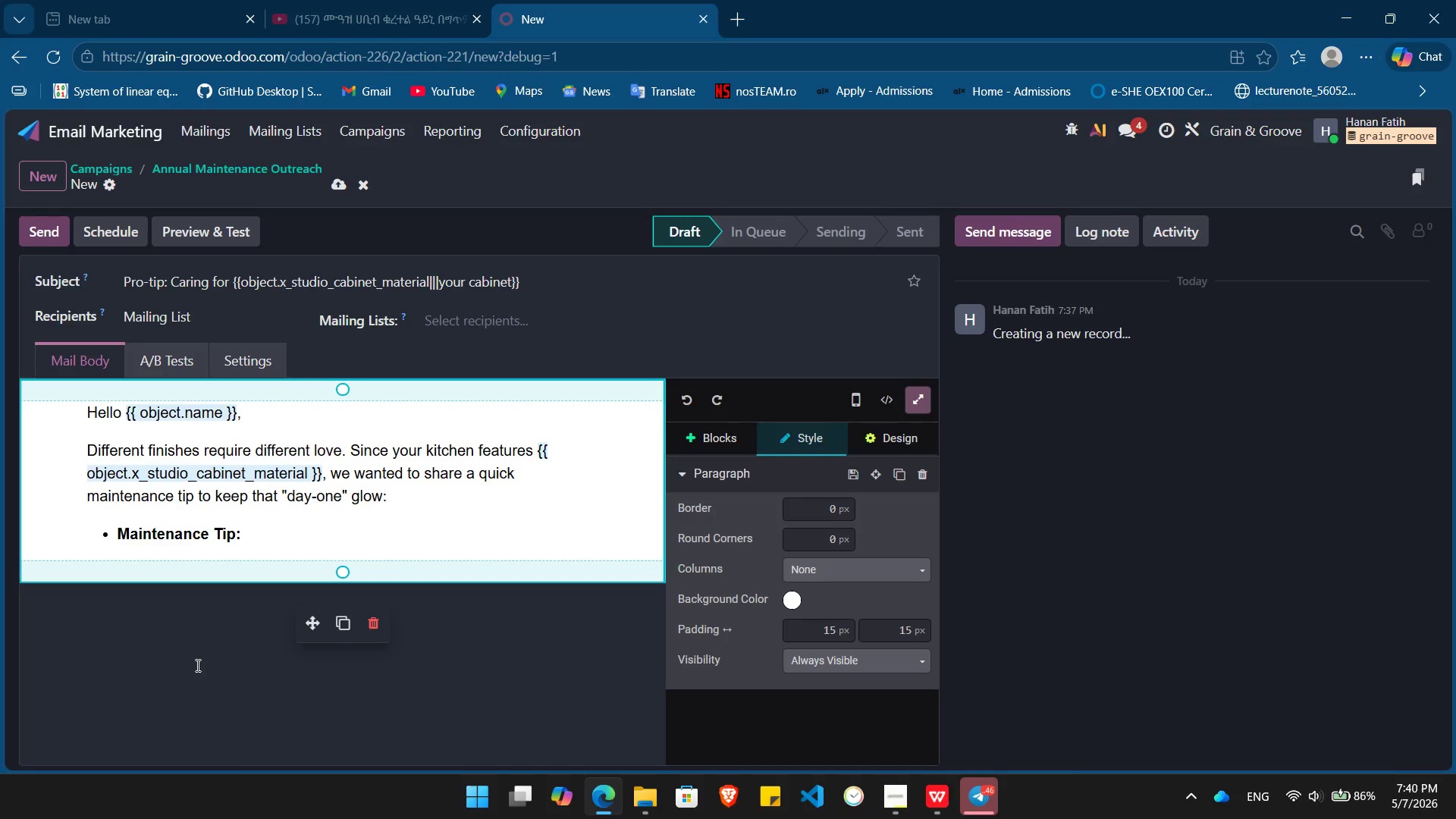 
key(Control+ControlLeft)
 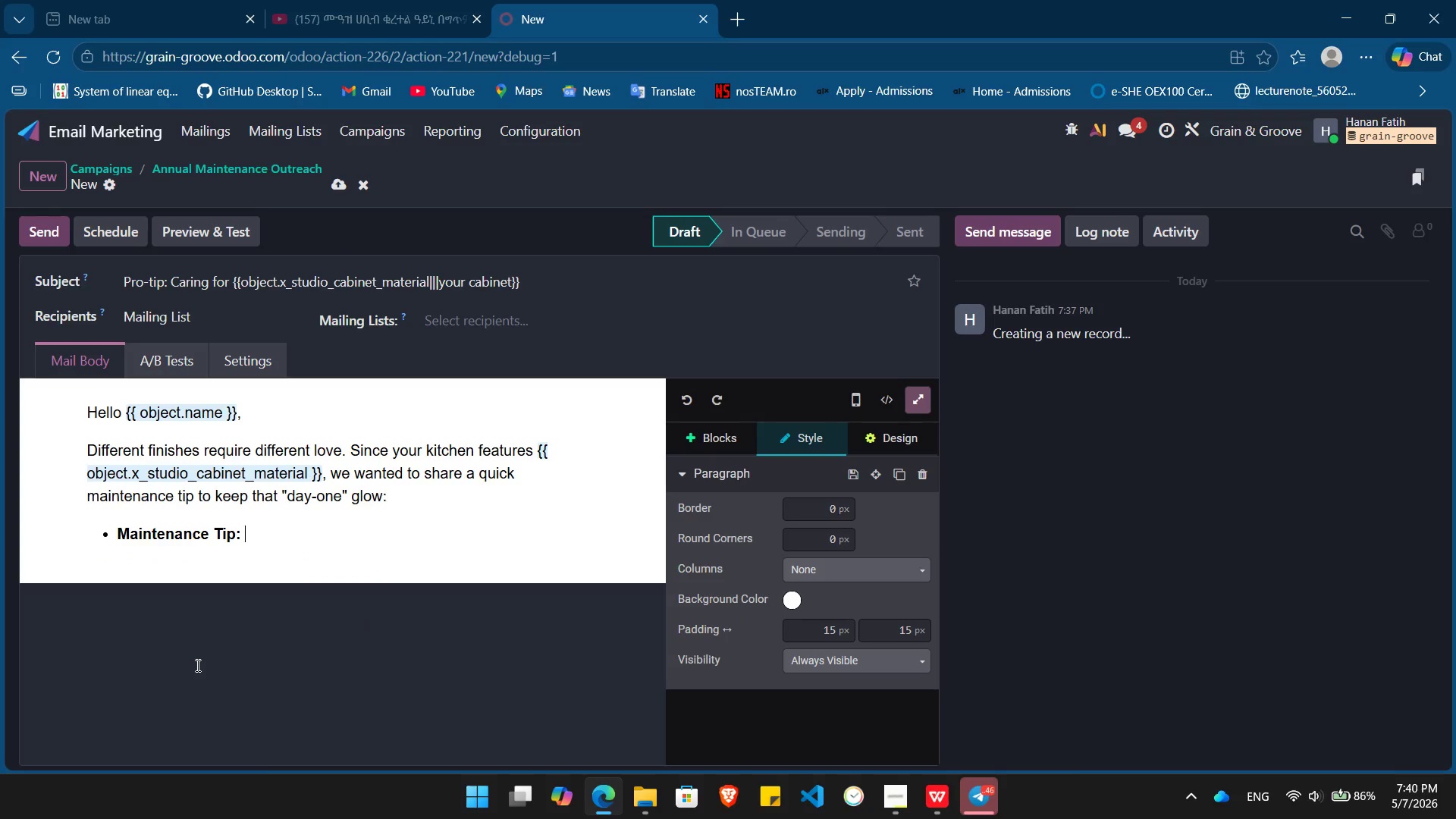 
key(Control+B)
 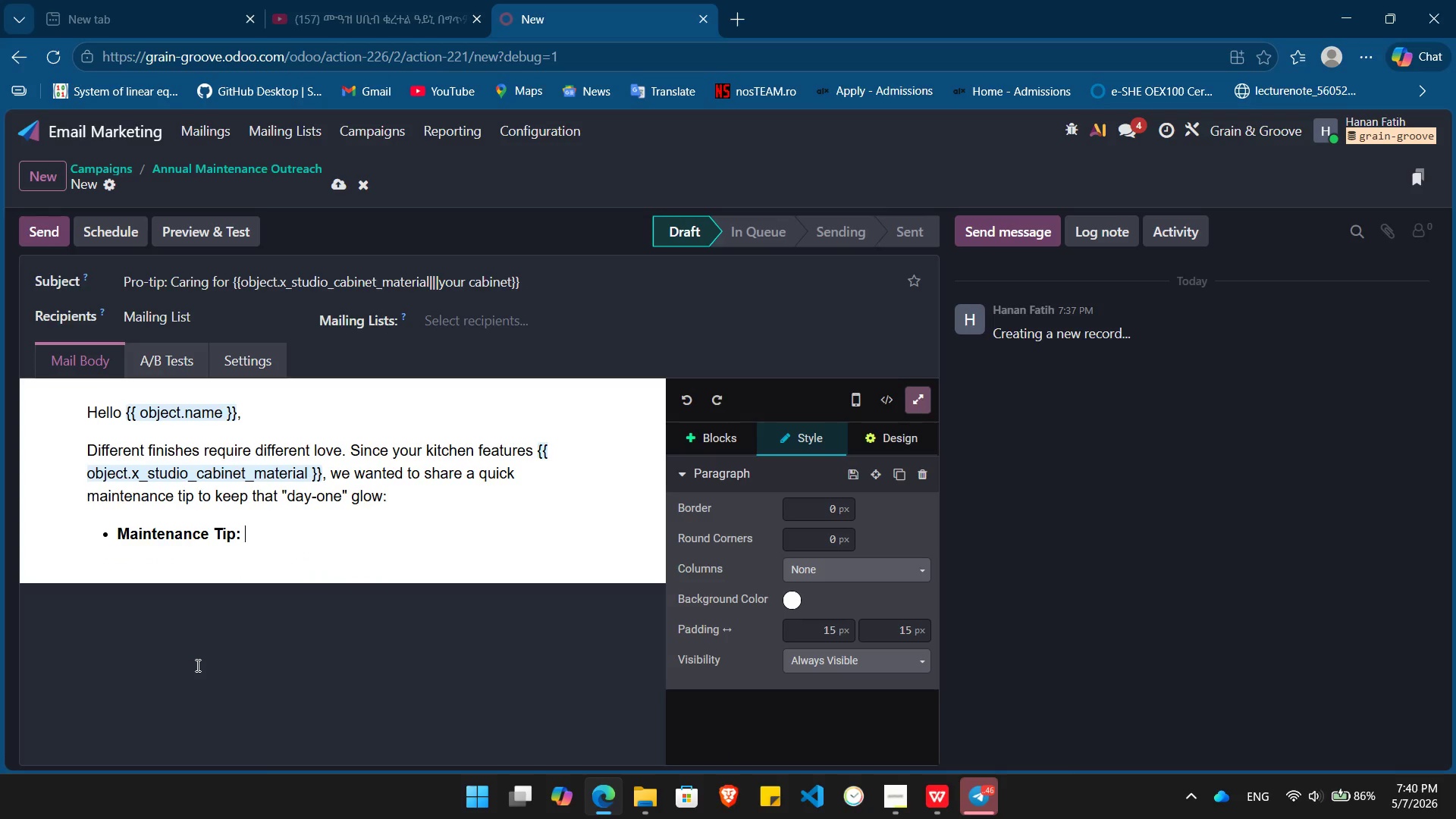 
type(Avoid harsh chemical cleaners. For your specia)
key(Backspace)
type(fic material, a amp)
 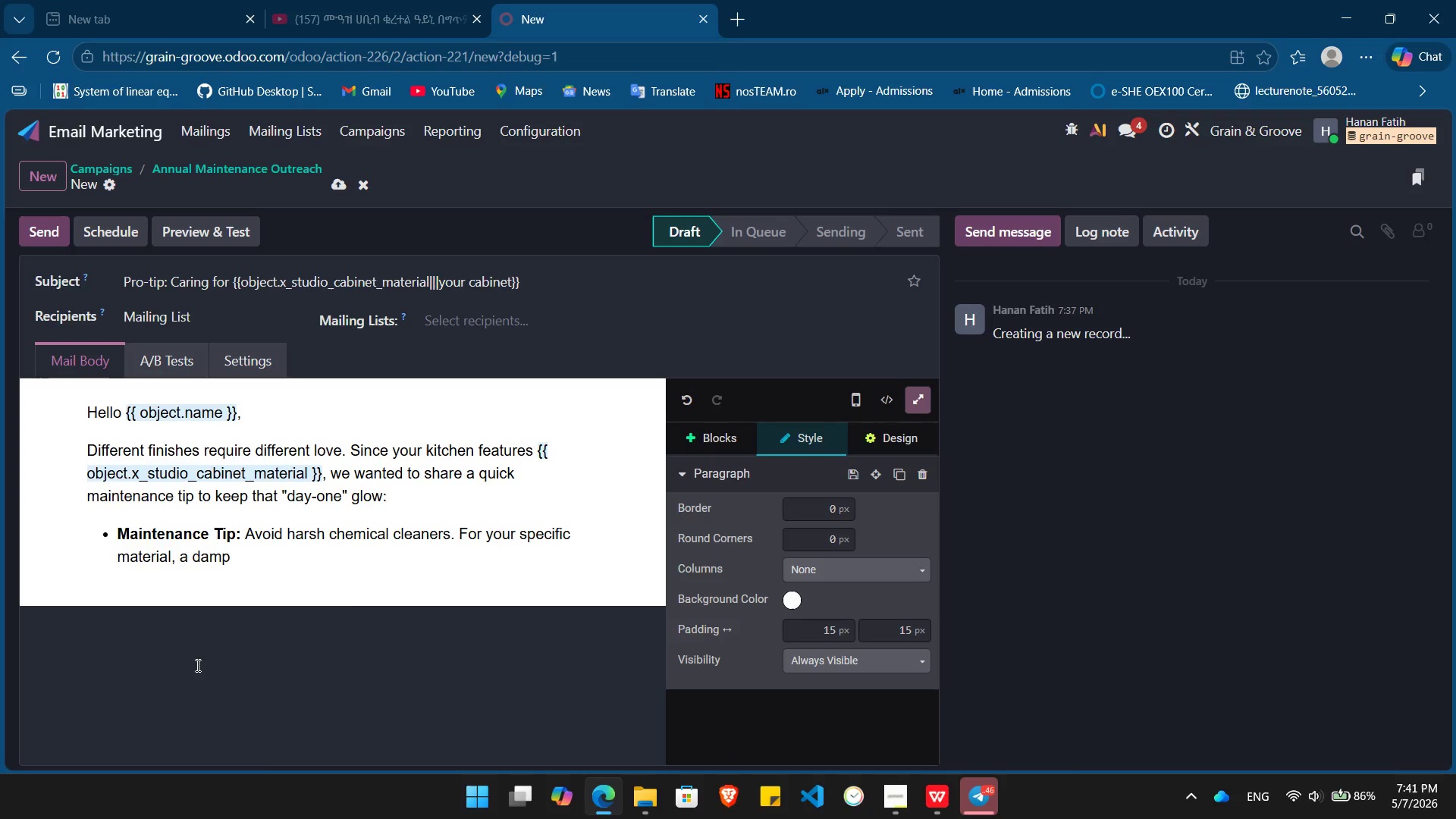 
type( microfiber cloth followed by a dry buff is the best)
 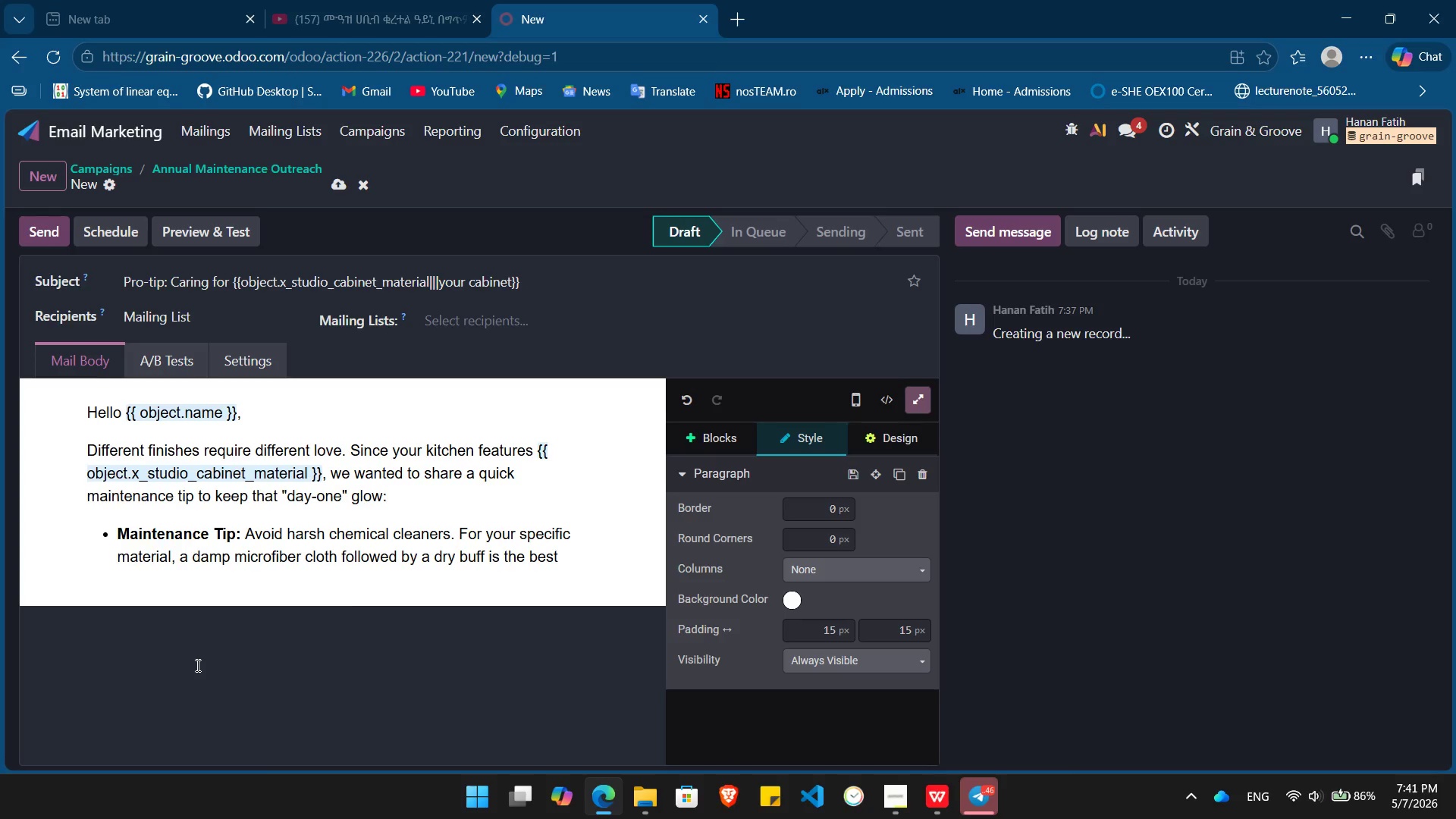 
wait(8.83)
 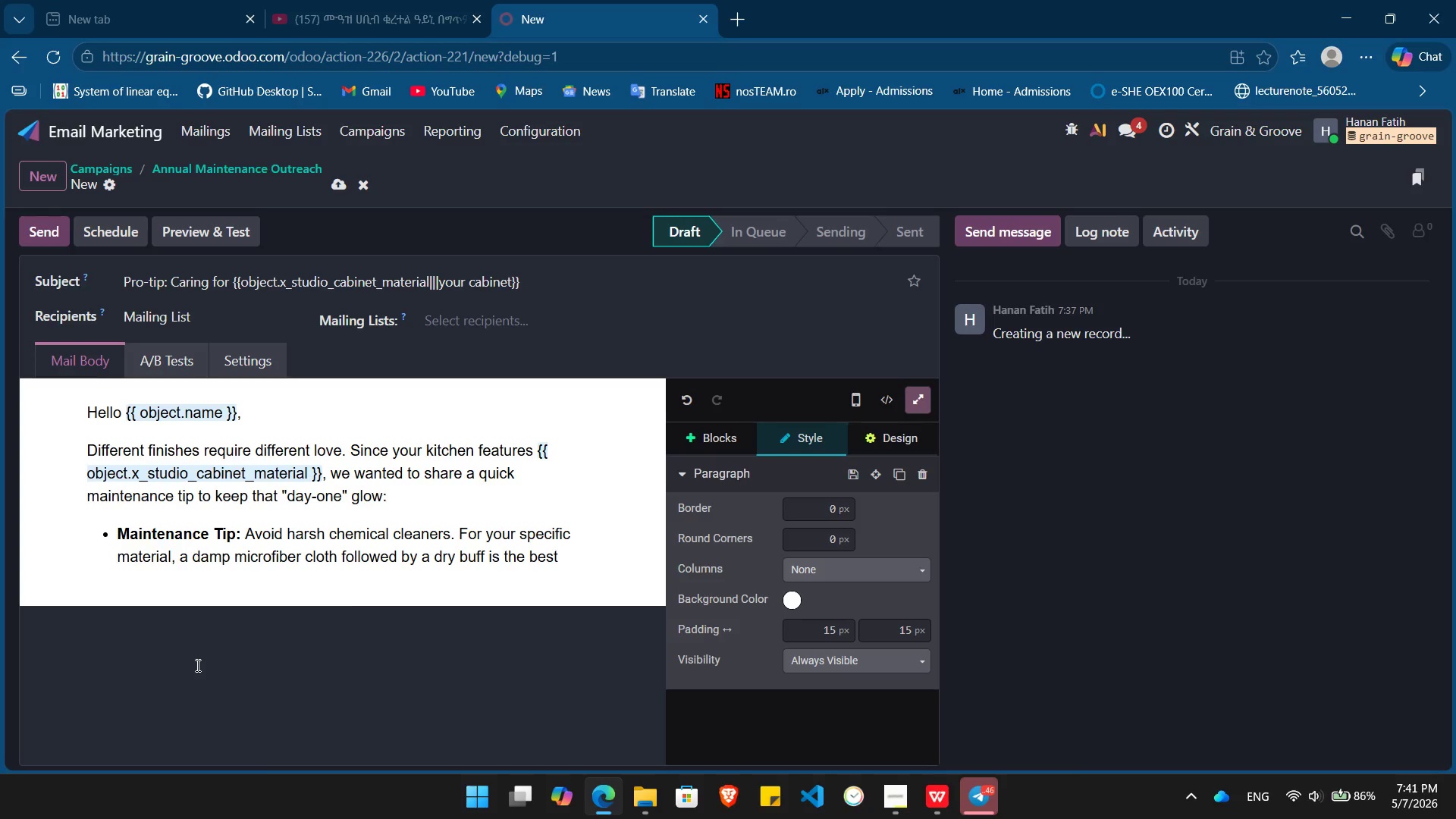 
type( way o)
key(Backspace)
type(to prevent)
 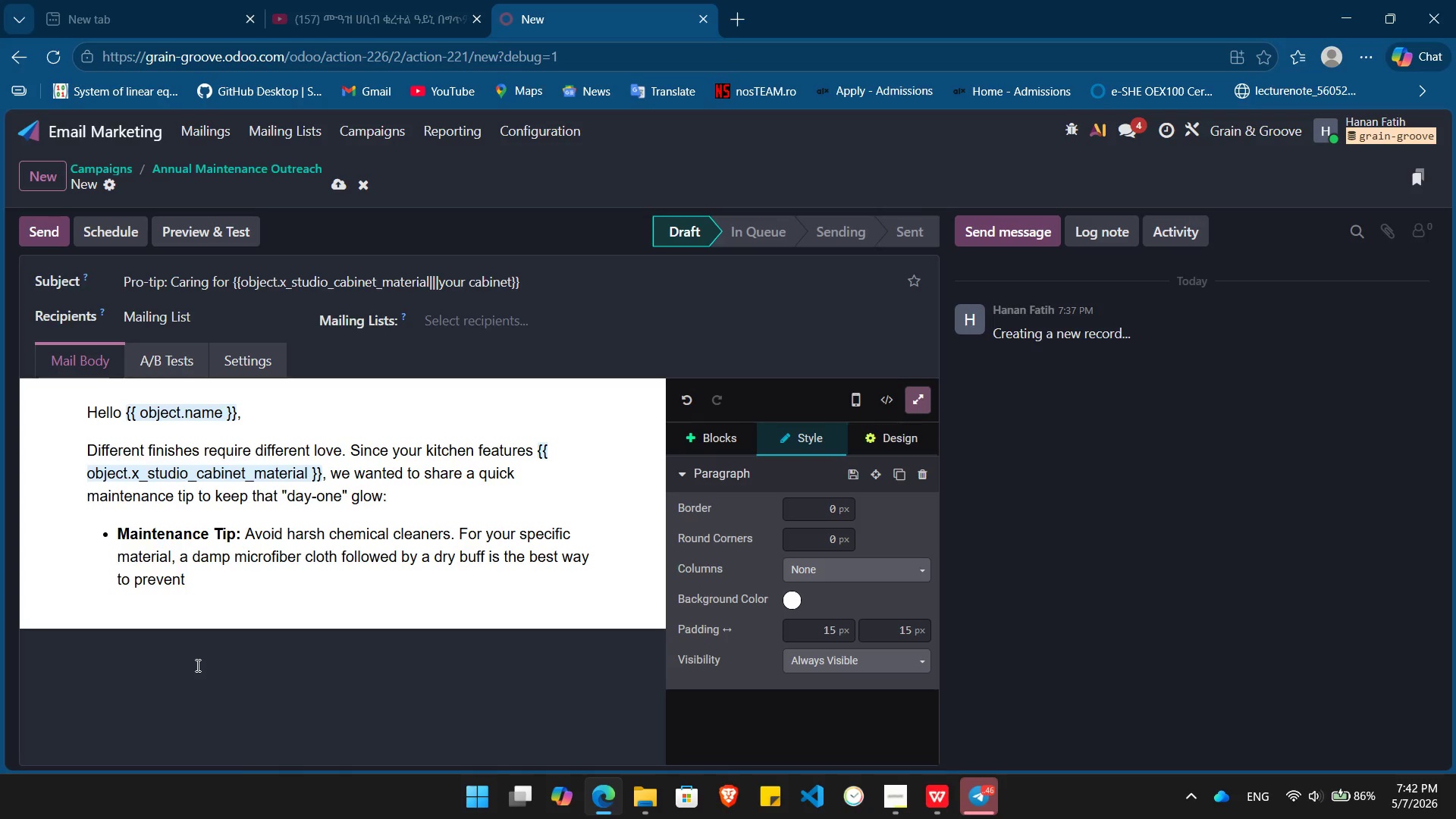 
key(Space)
 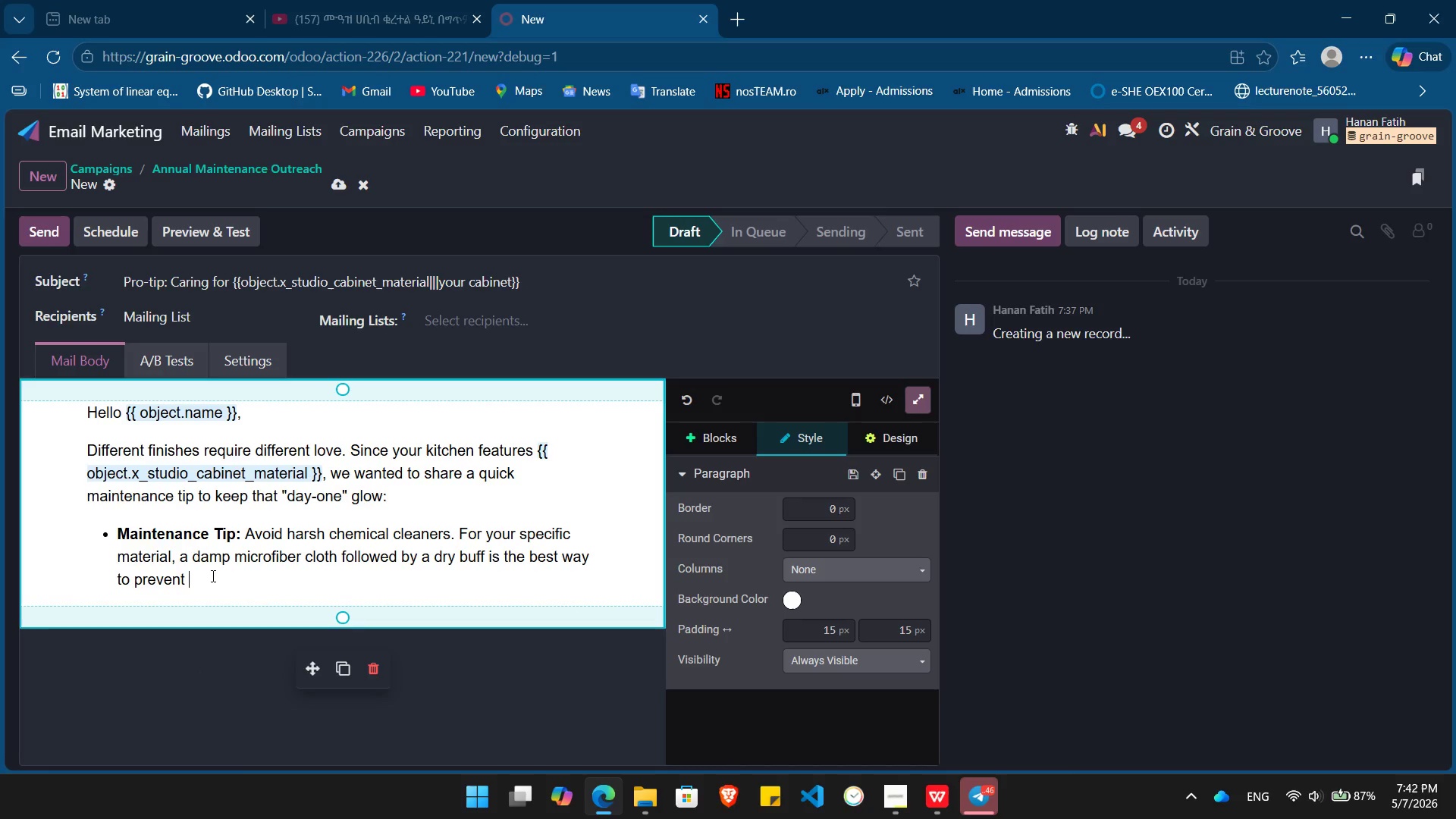 
wait(23.28)
 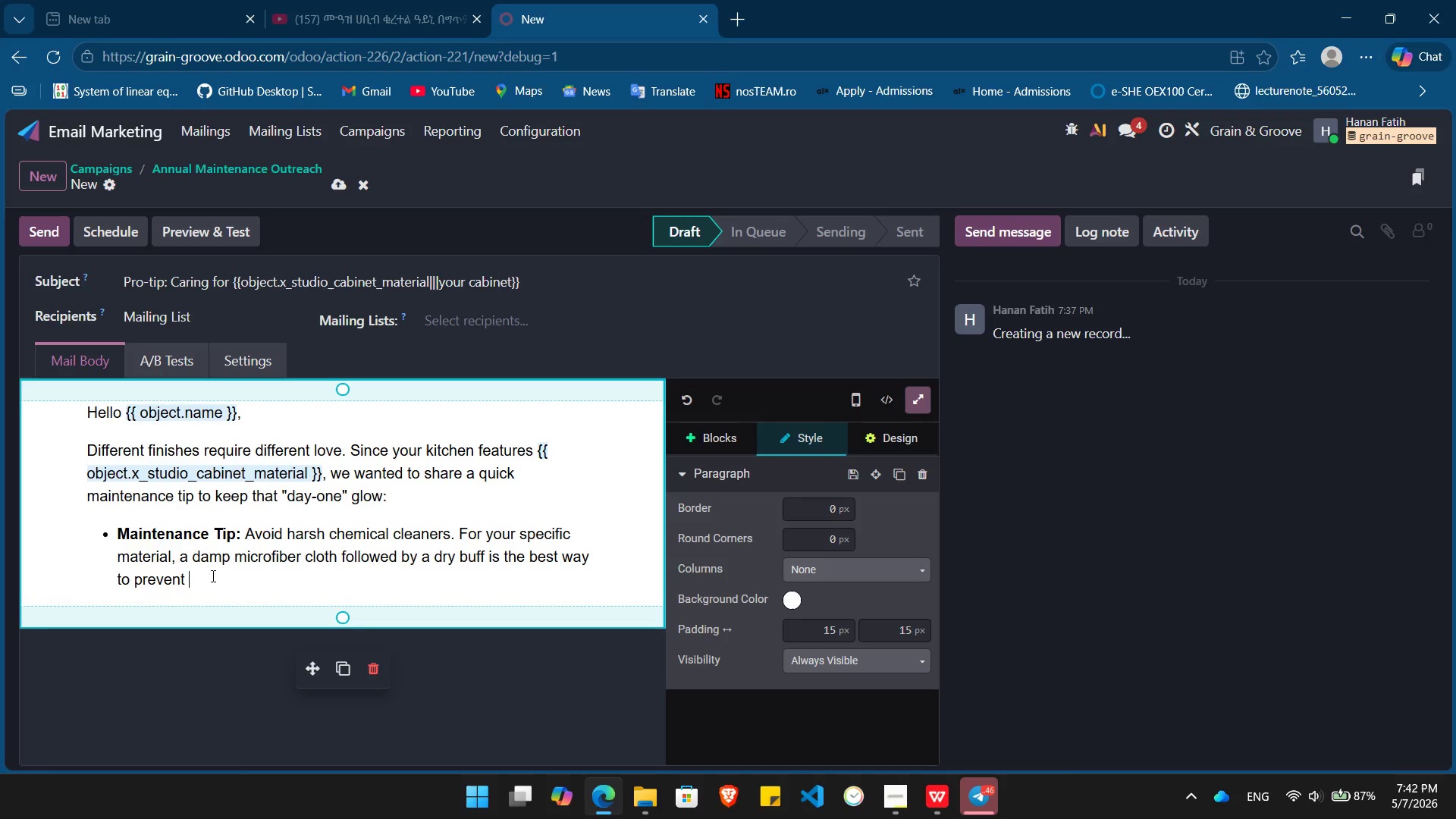 
type(micro )
 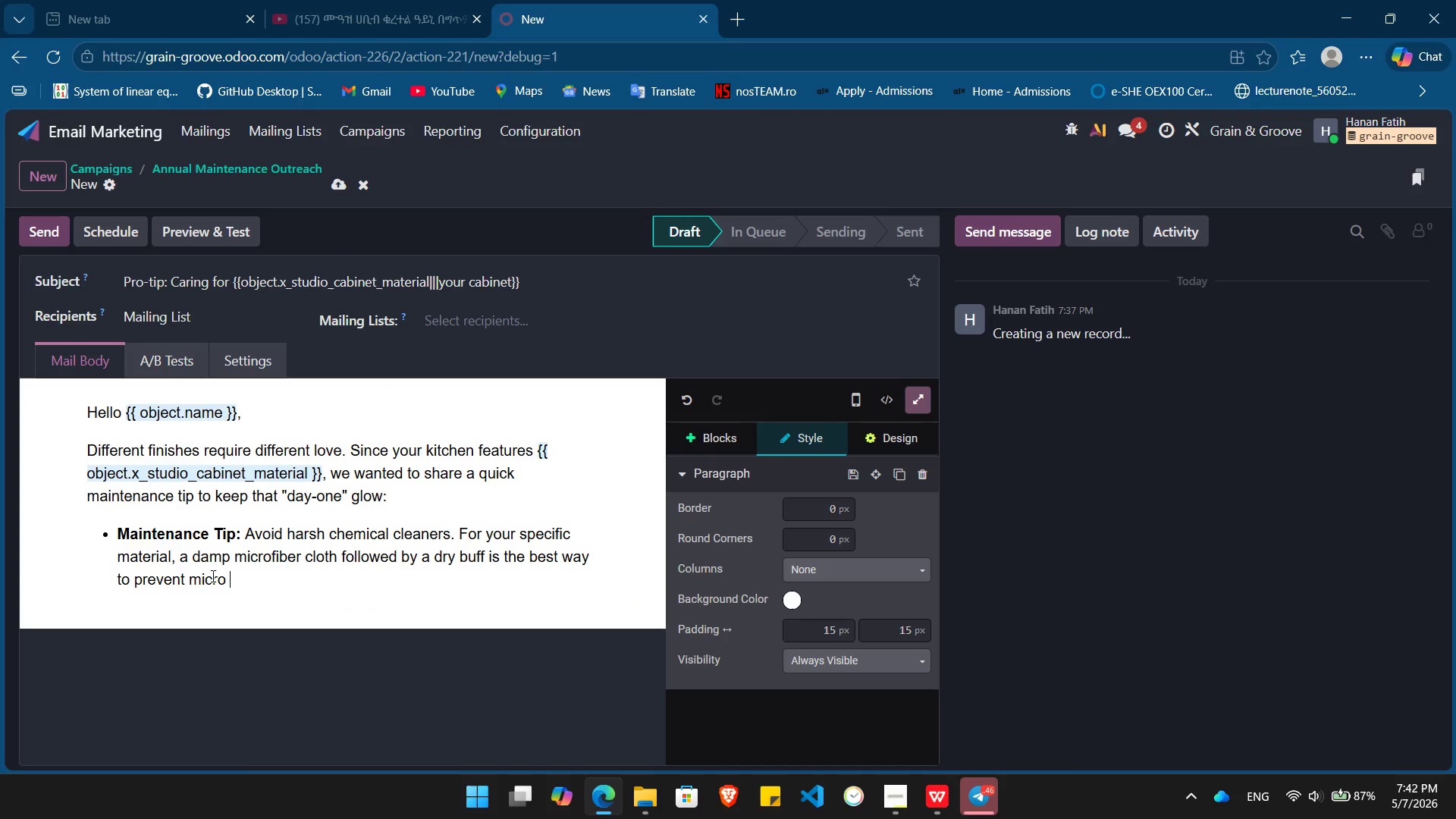 
type(-)
key(Backspace)
key(Backspace)
type(-scratches and presere)
 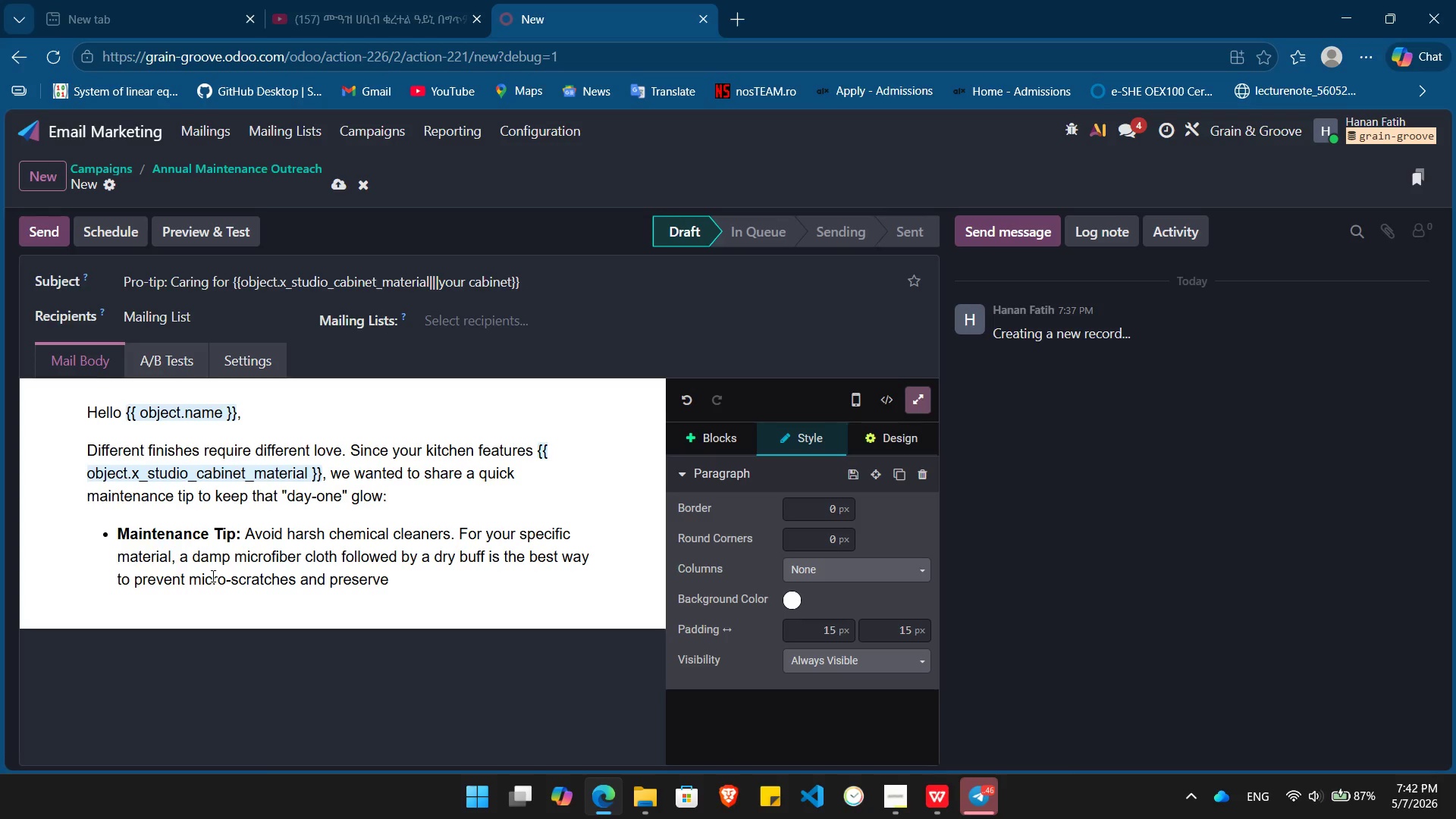 
hold_key(key=V, duration=0.31)
 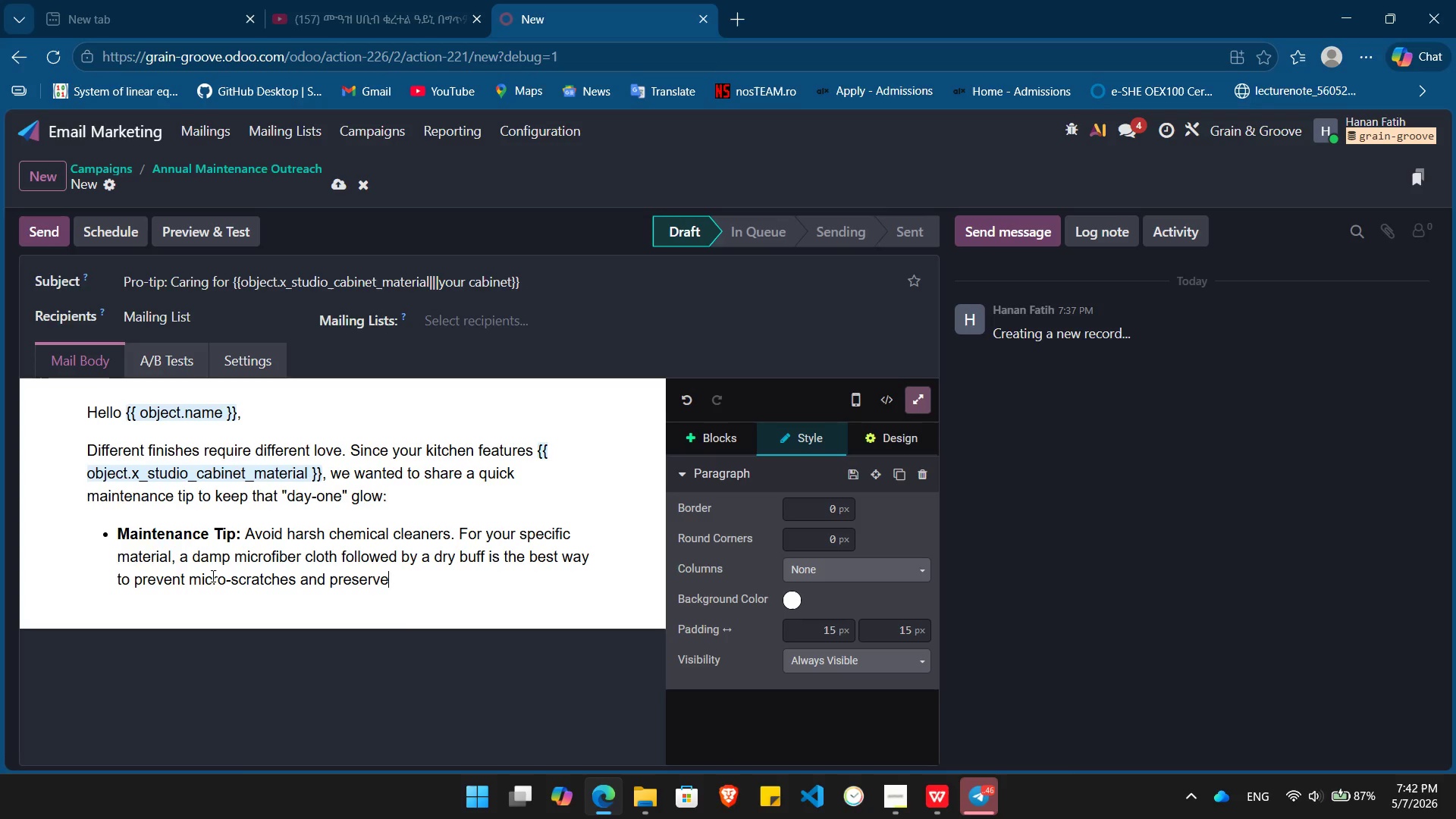 
type( the finish.)
 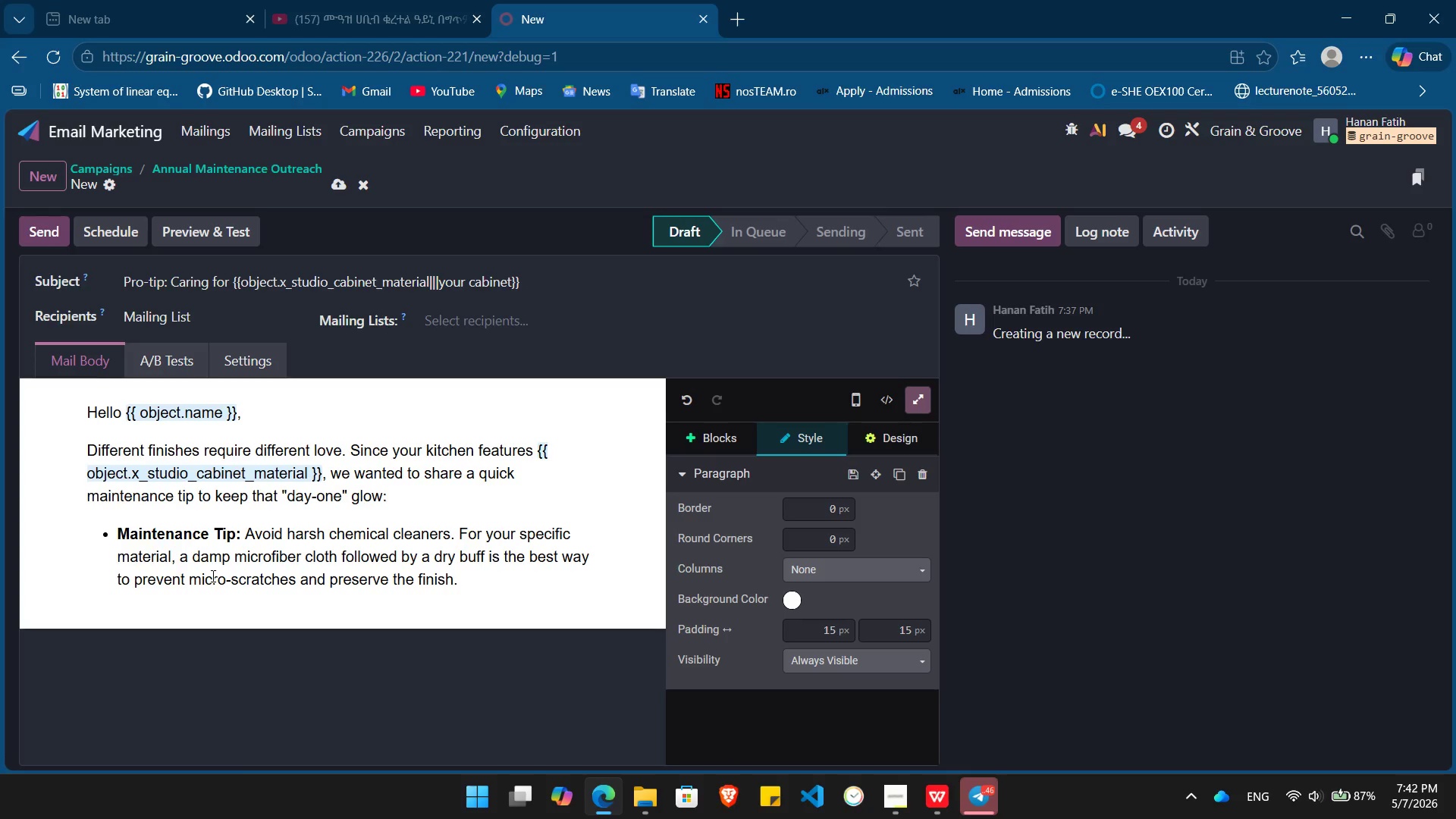 
key(Enter)
 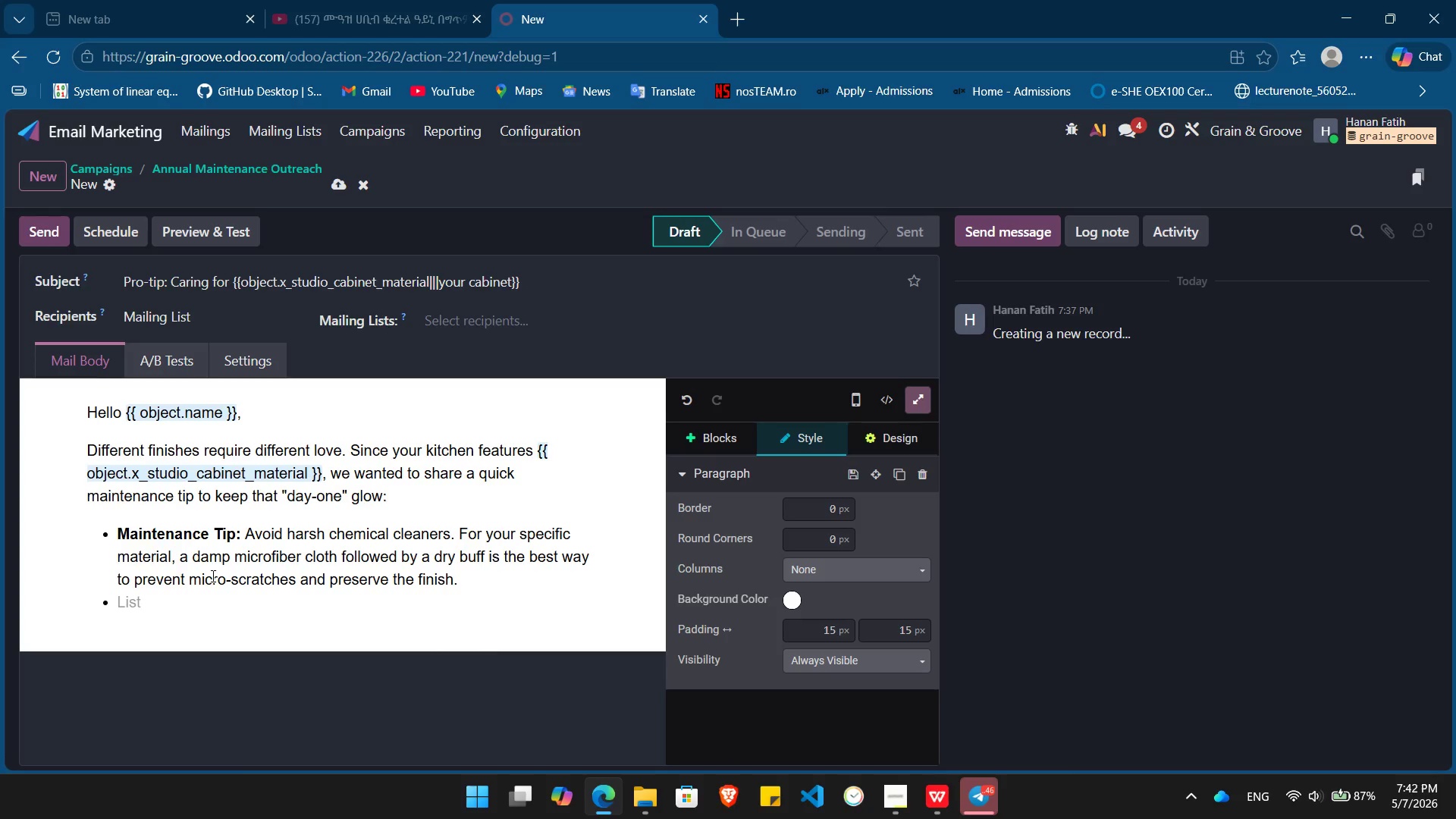 
key(Backspace)
 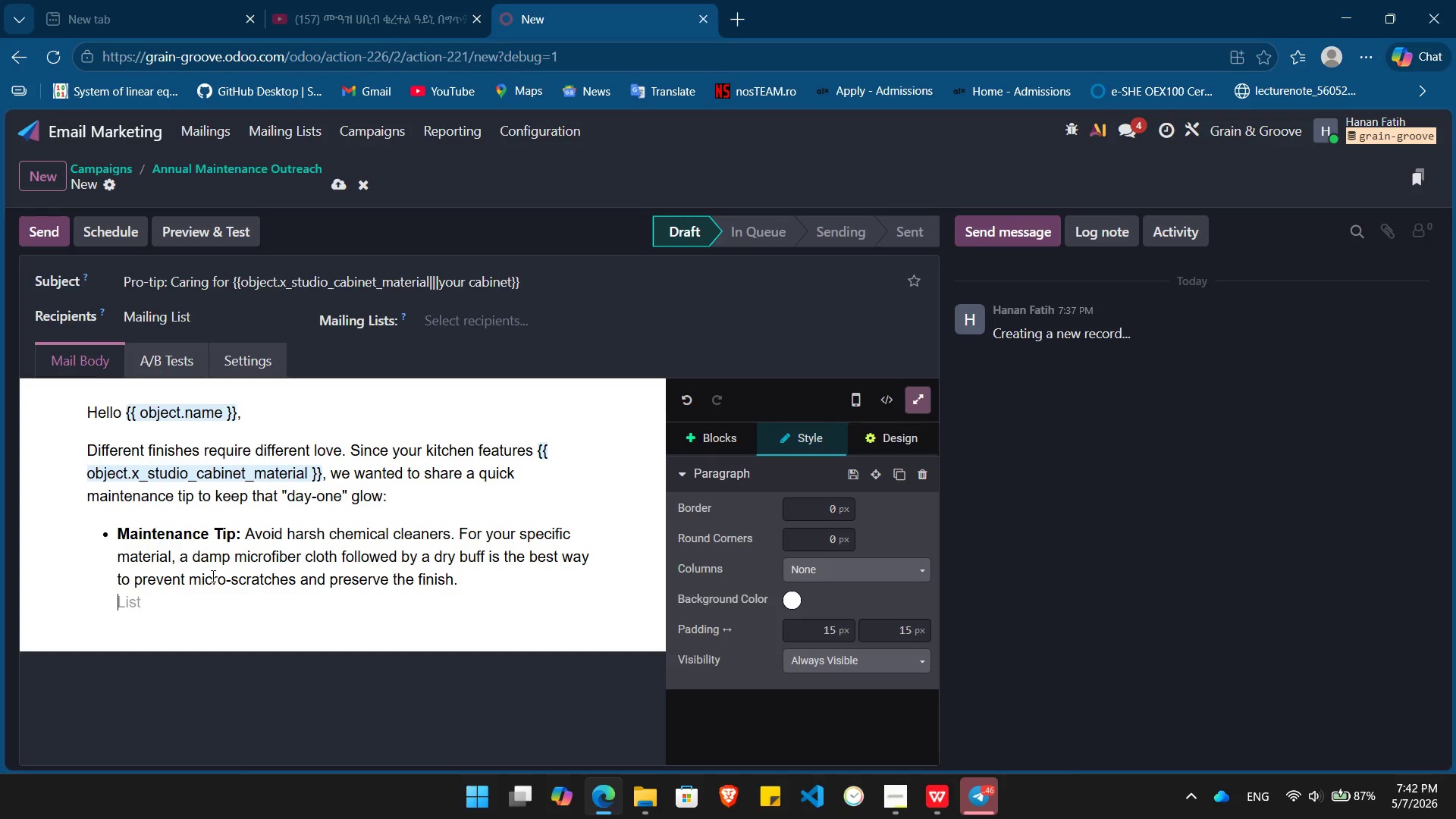 
key(Backspace)
 